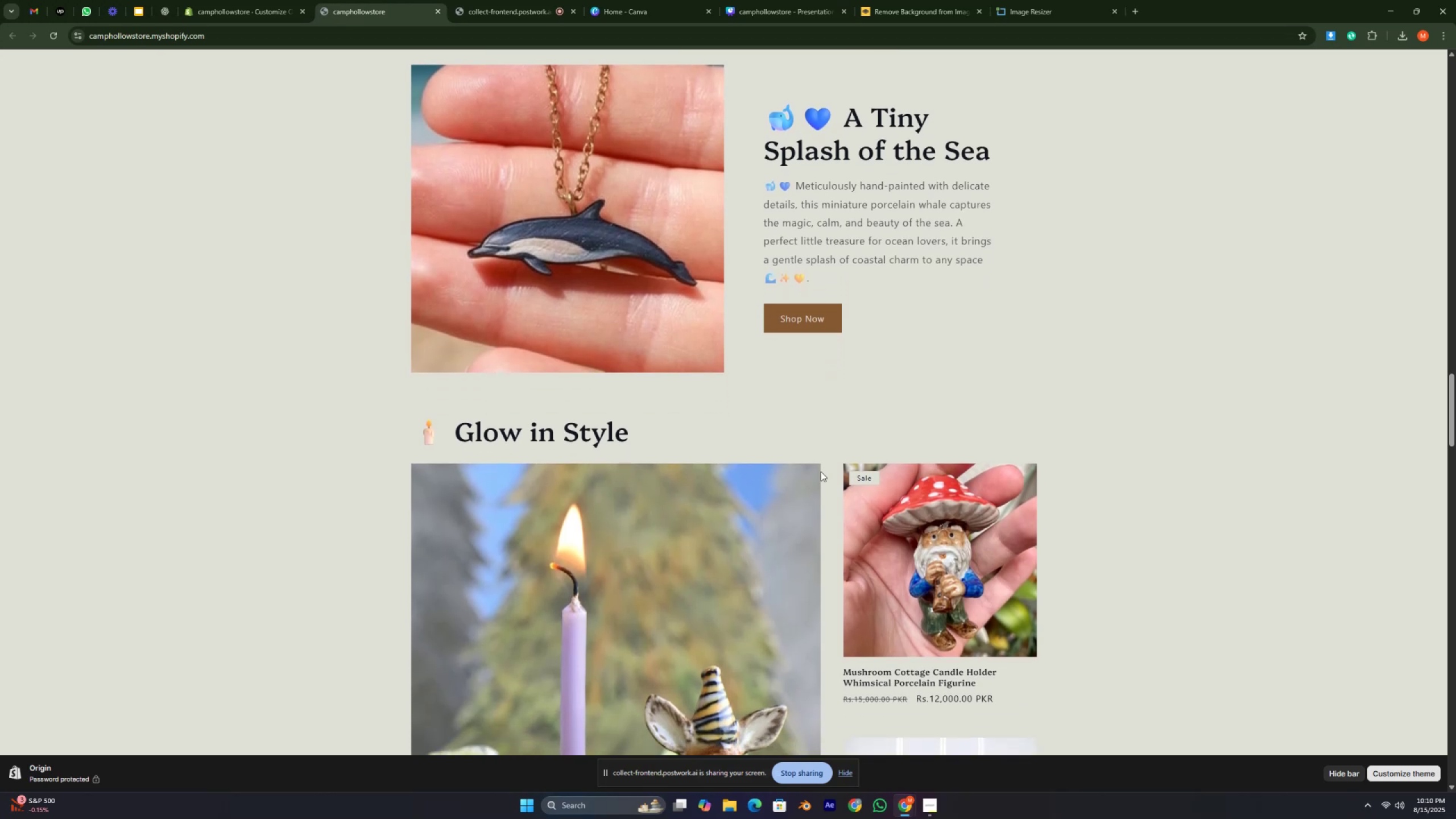 
key(ArrowDown)
 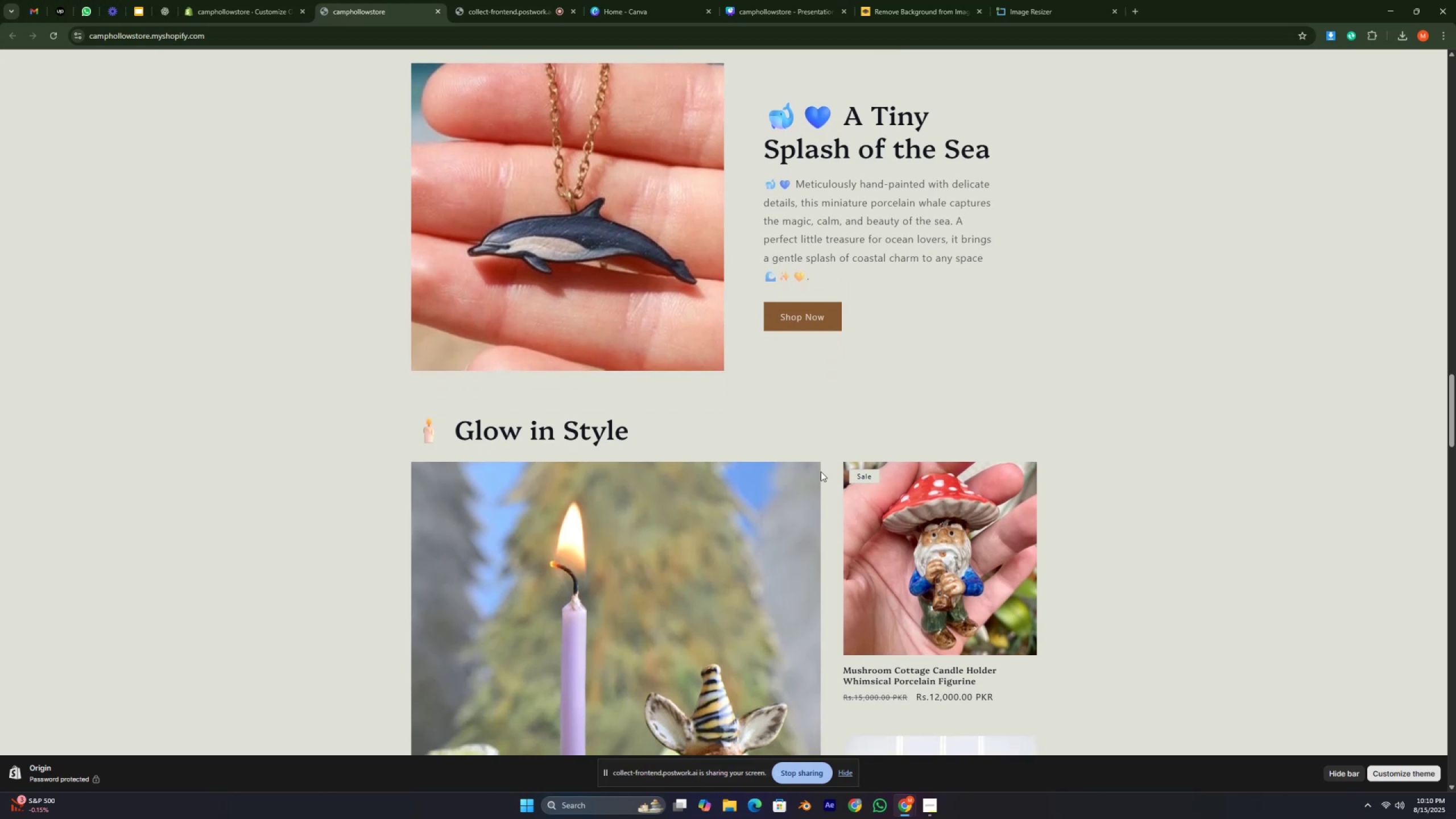 
key(ArrowDown)
 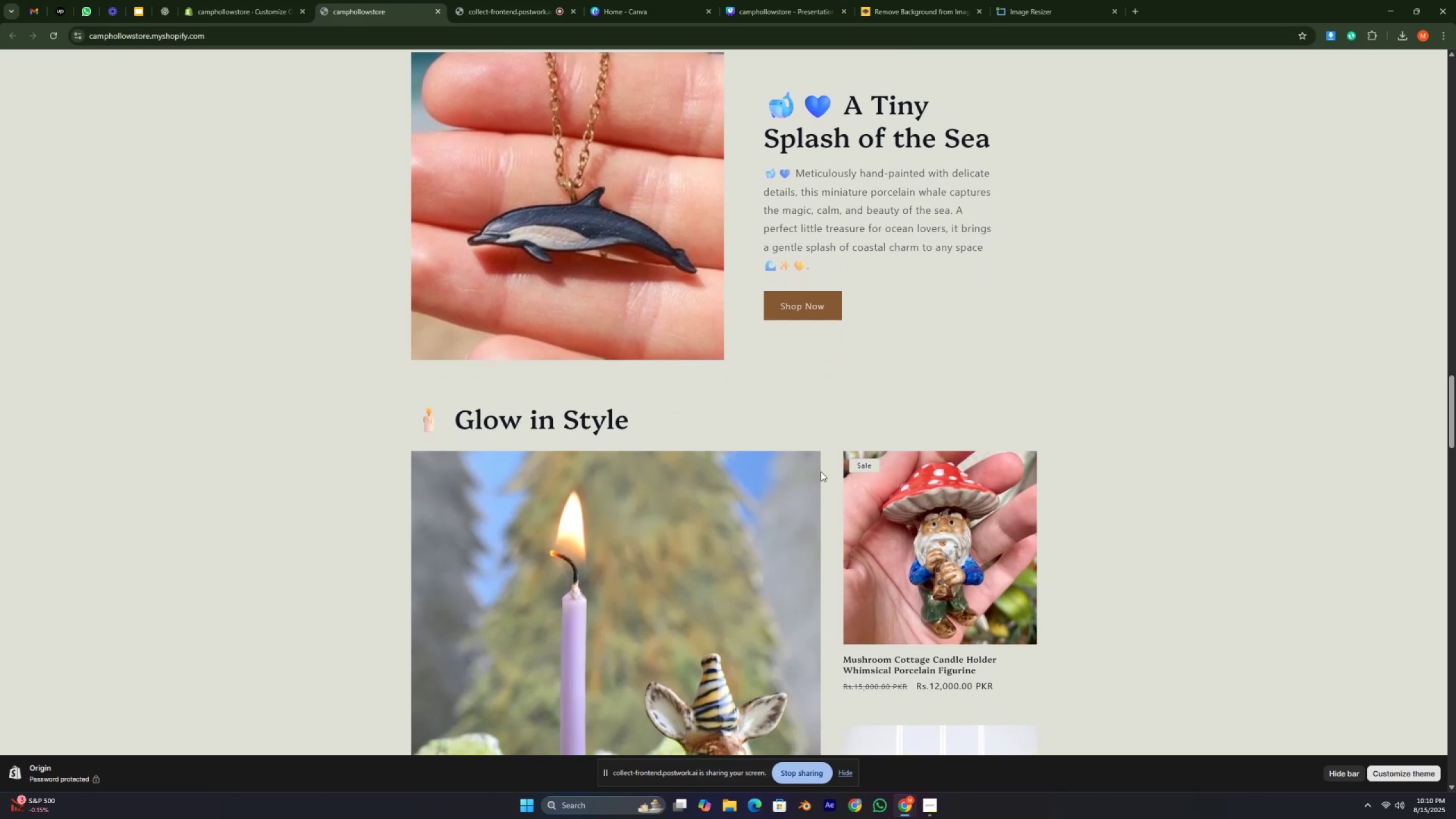 
key(ArrowDown)
 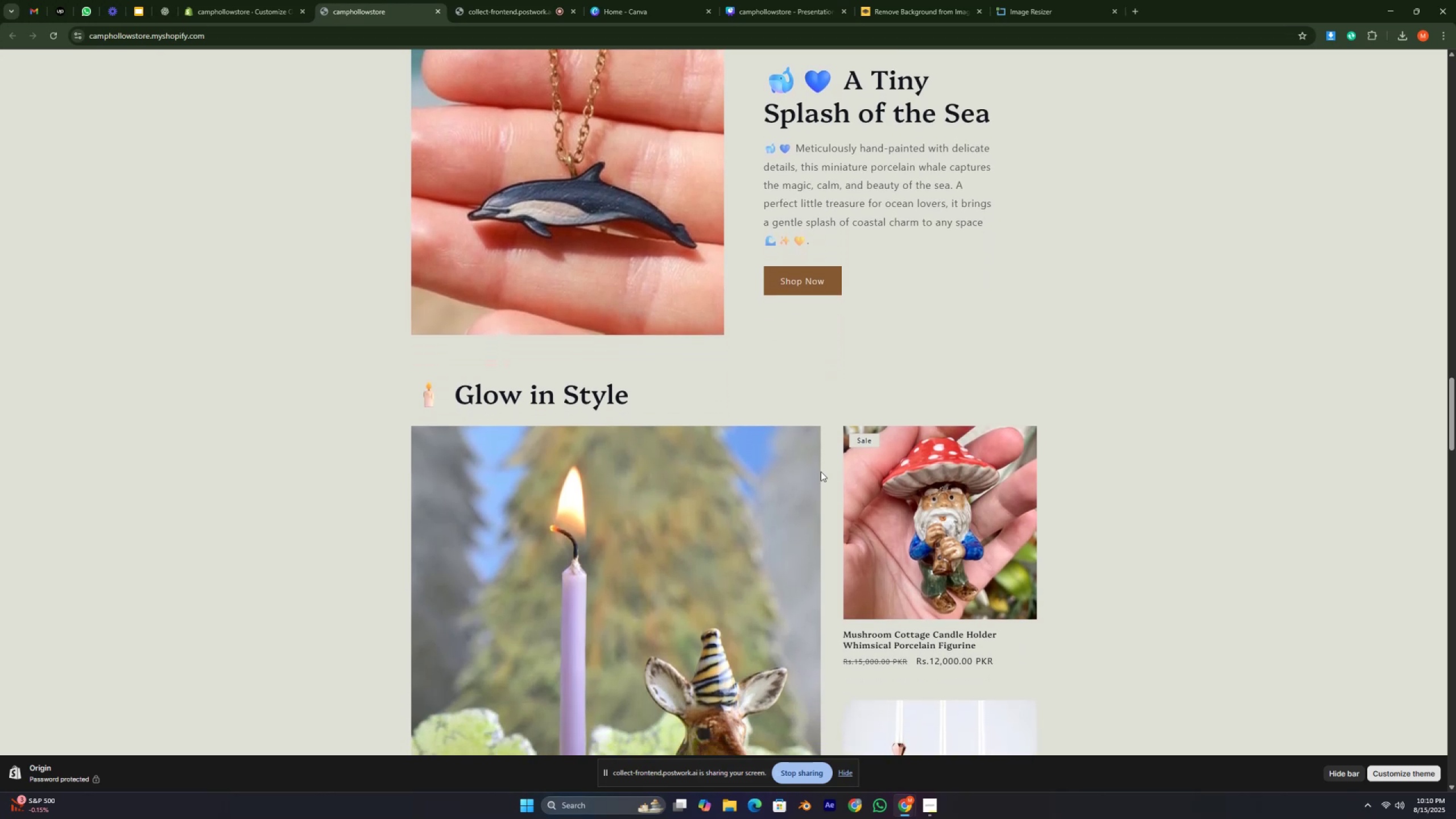 
hold_key(key=ArrowDown, duration=1.05)
 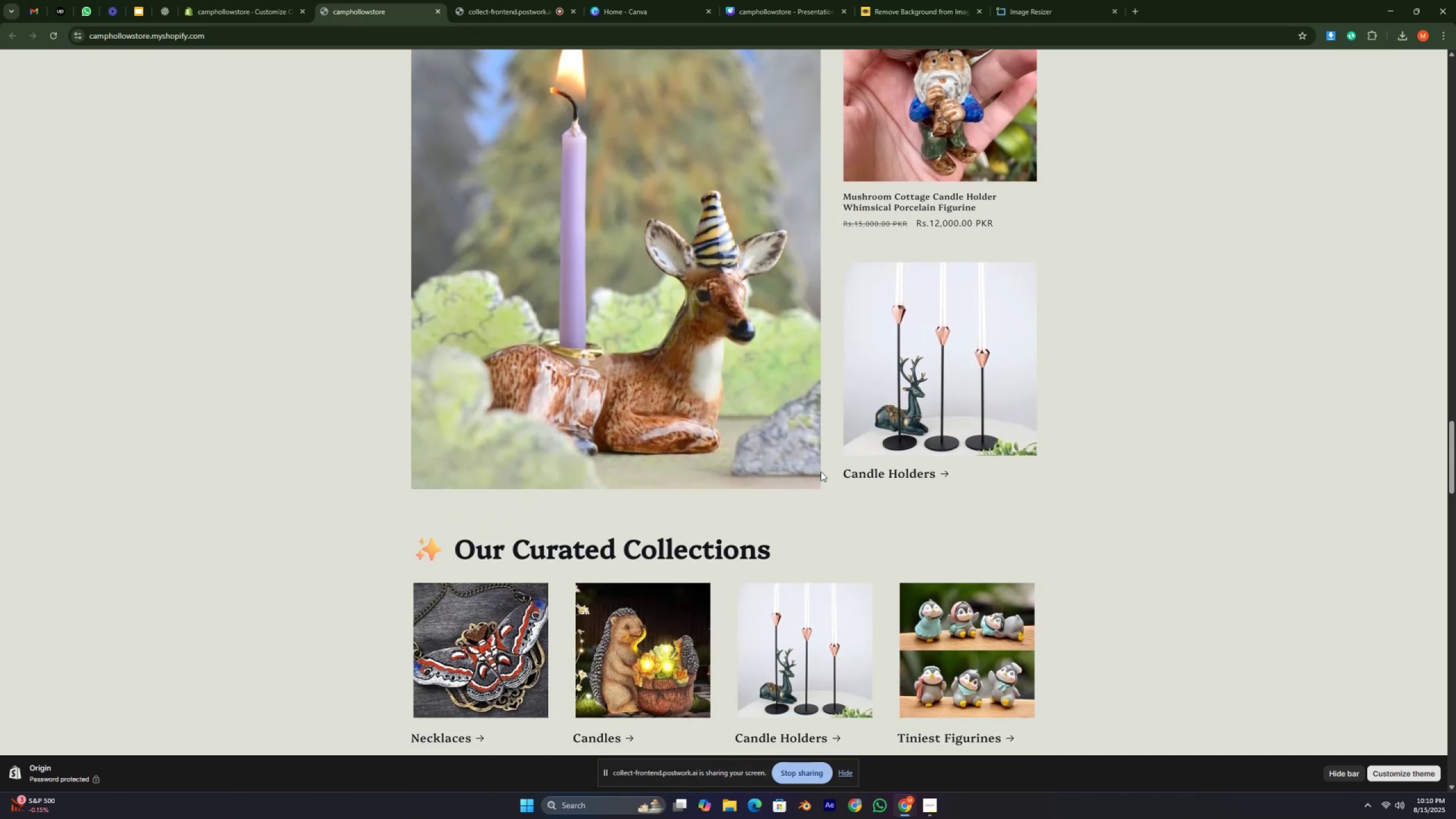 
key(ArrowDown)
 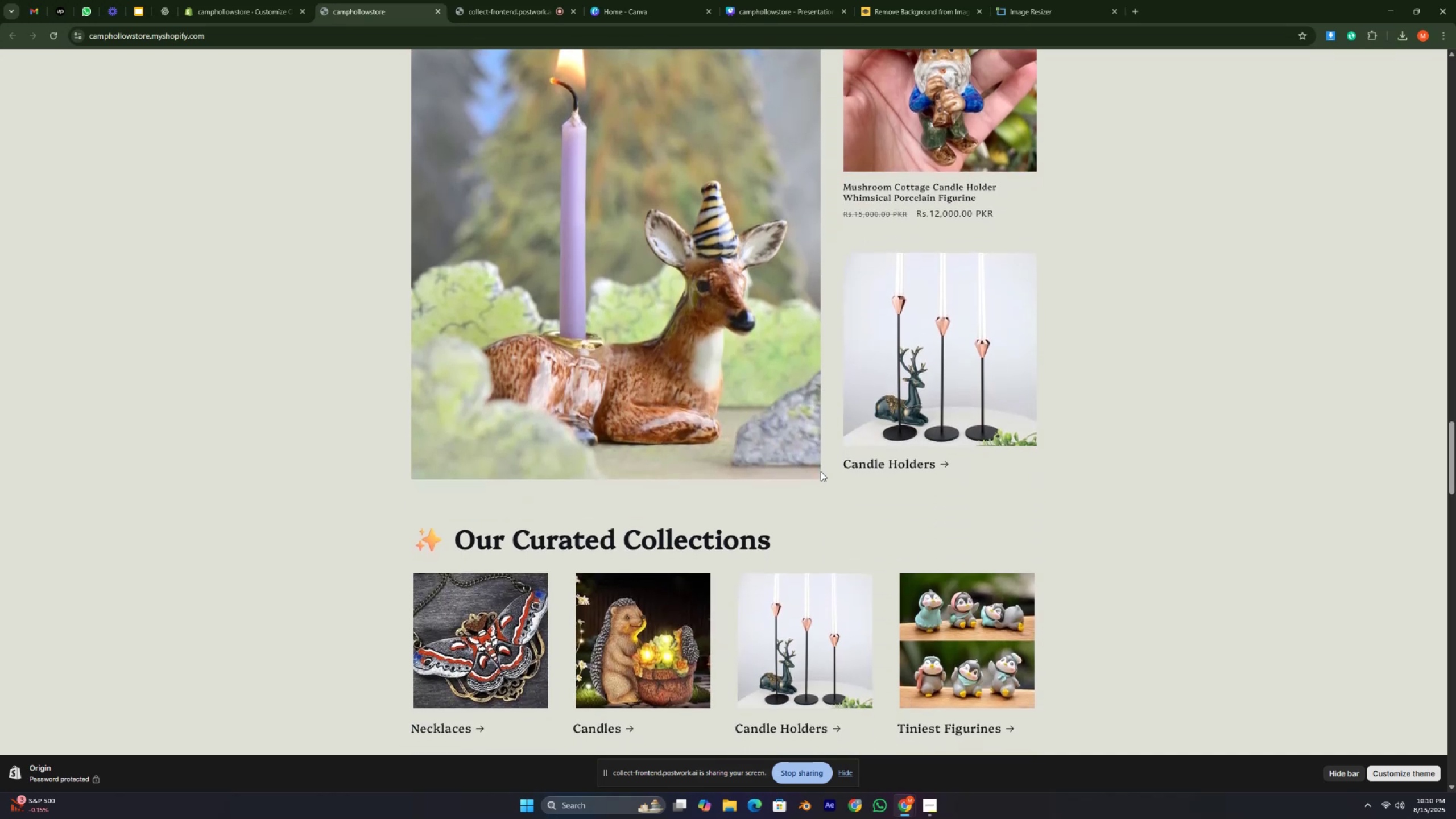 
key(ArrowDown)
 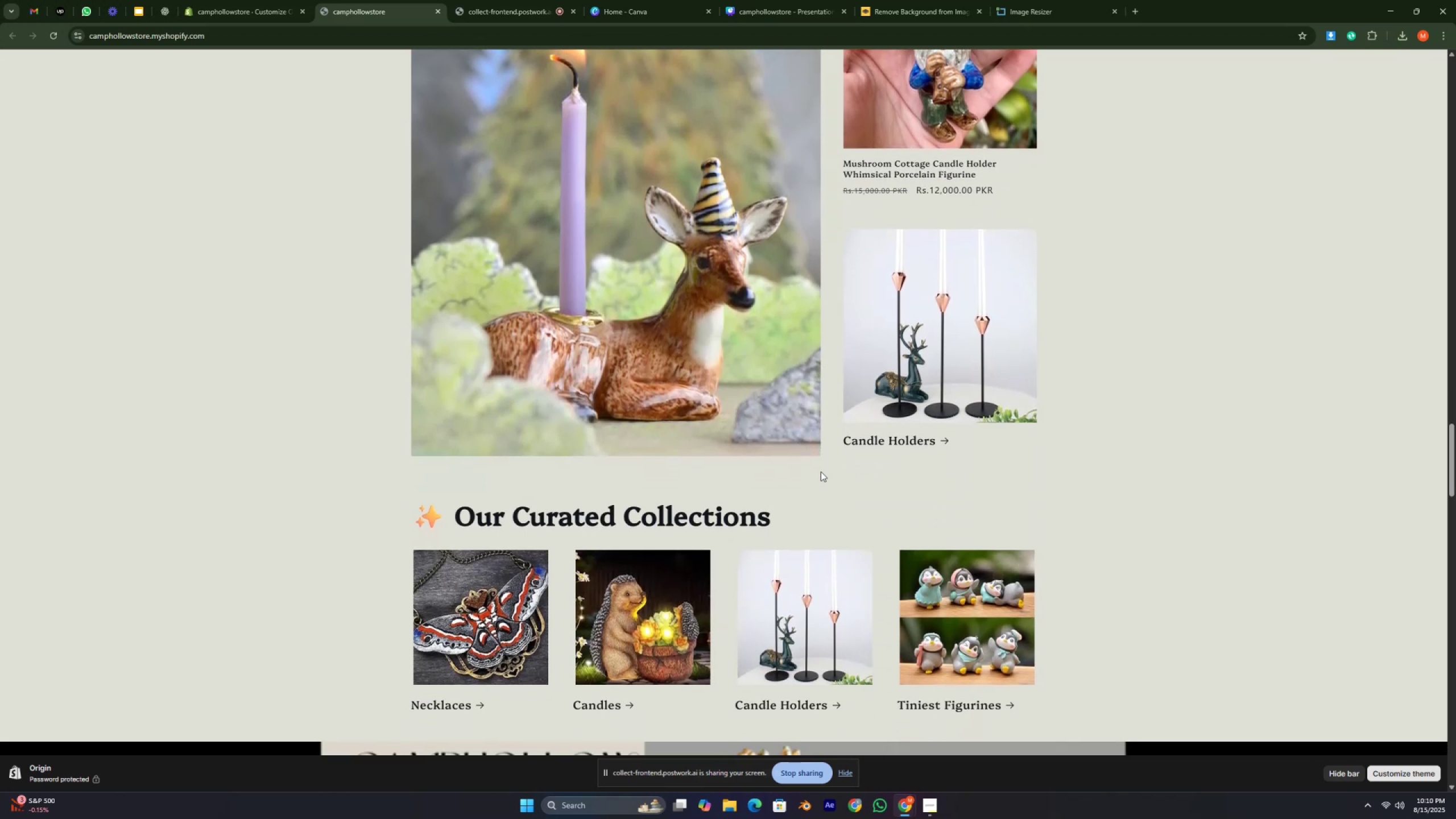 
key(ArrowDown)
 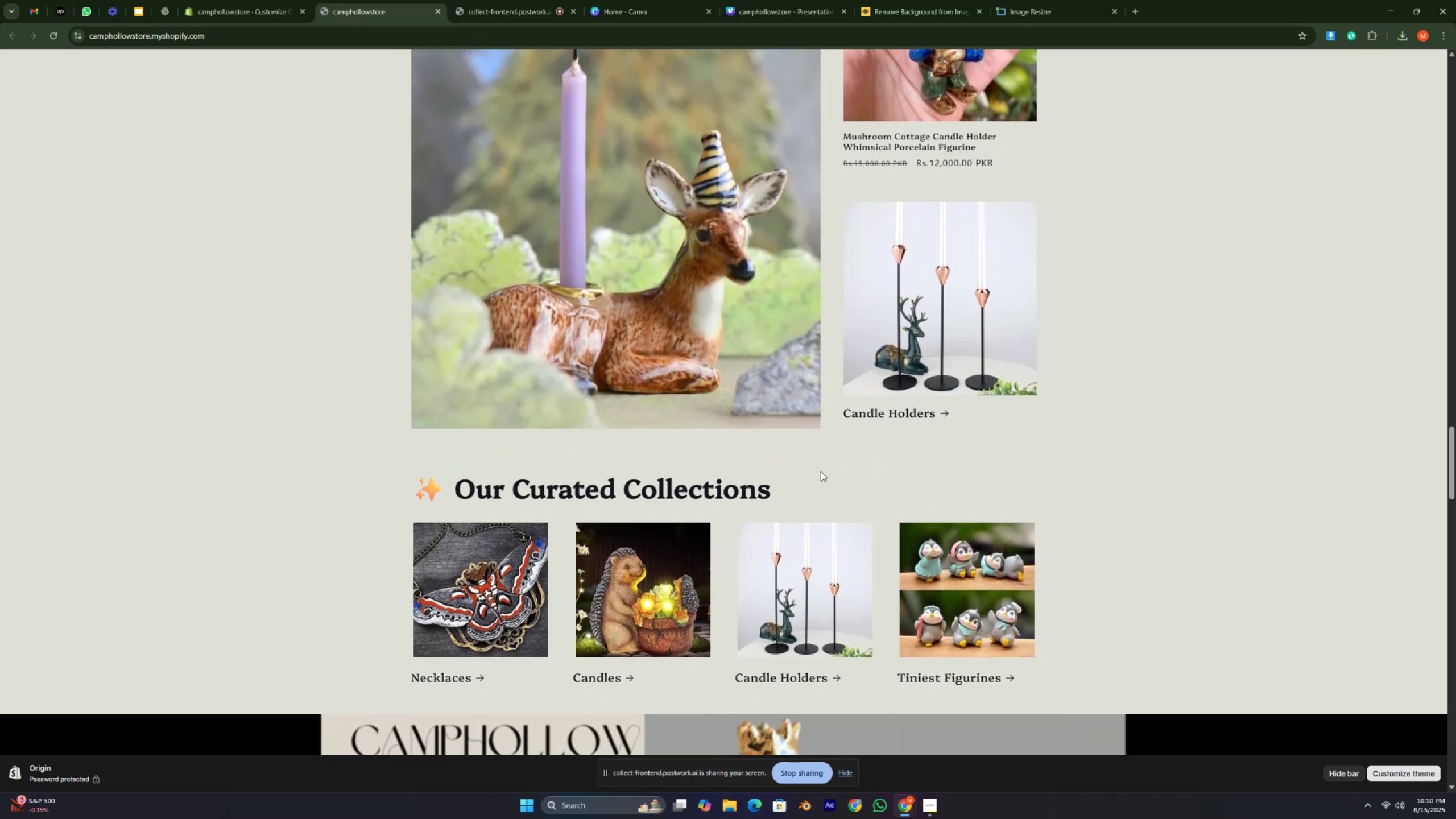 
key(ArrowDown)
 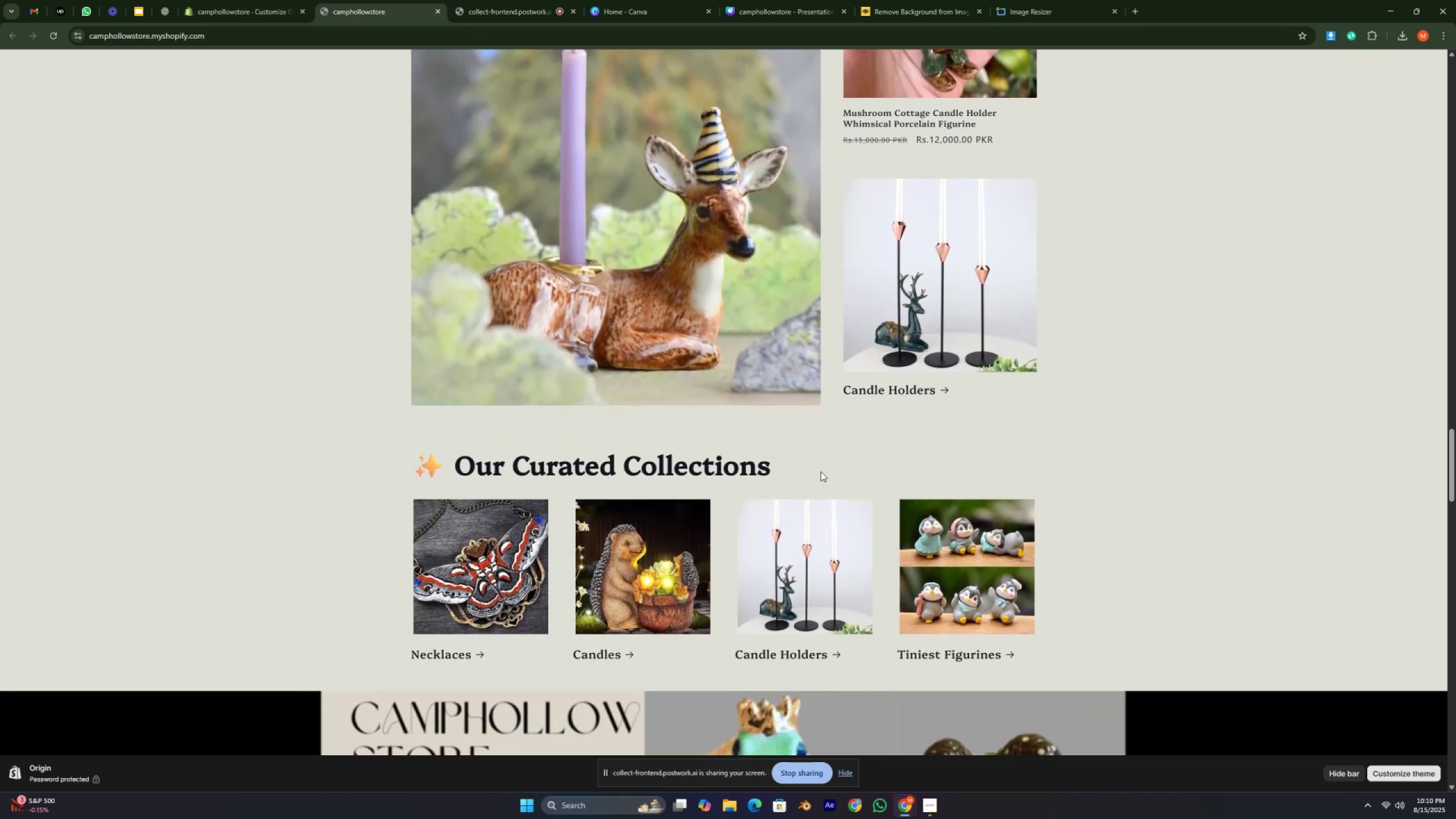 
key(ArrowDown)
 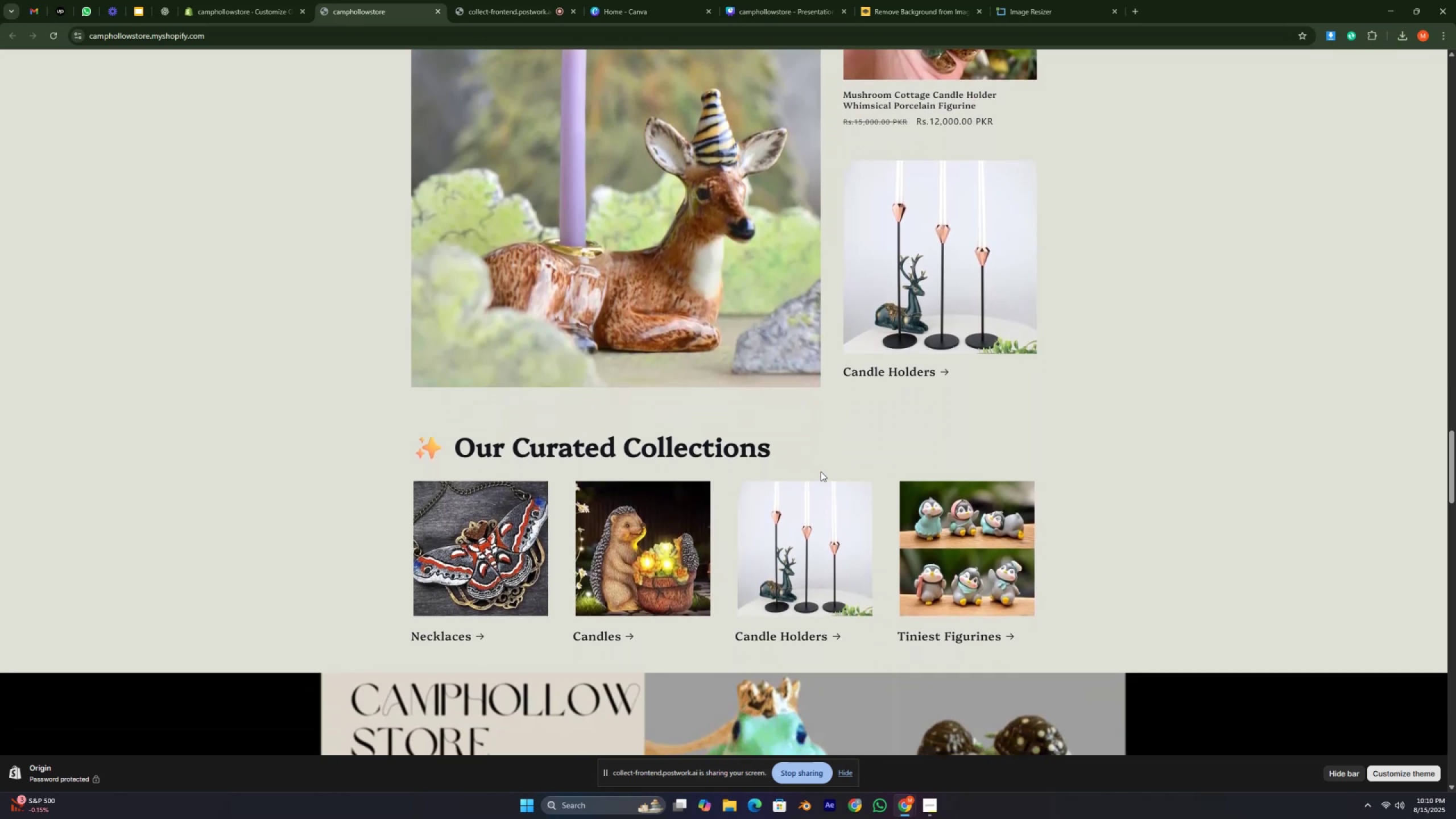 
key(ArrowDown)
 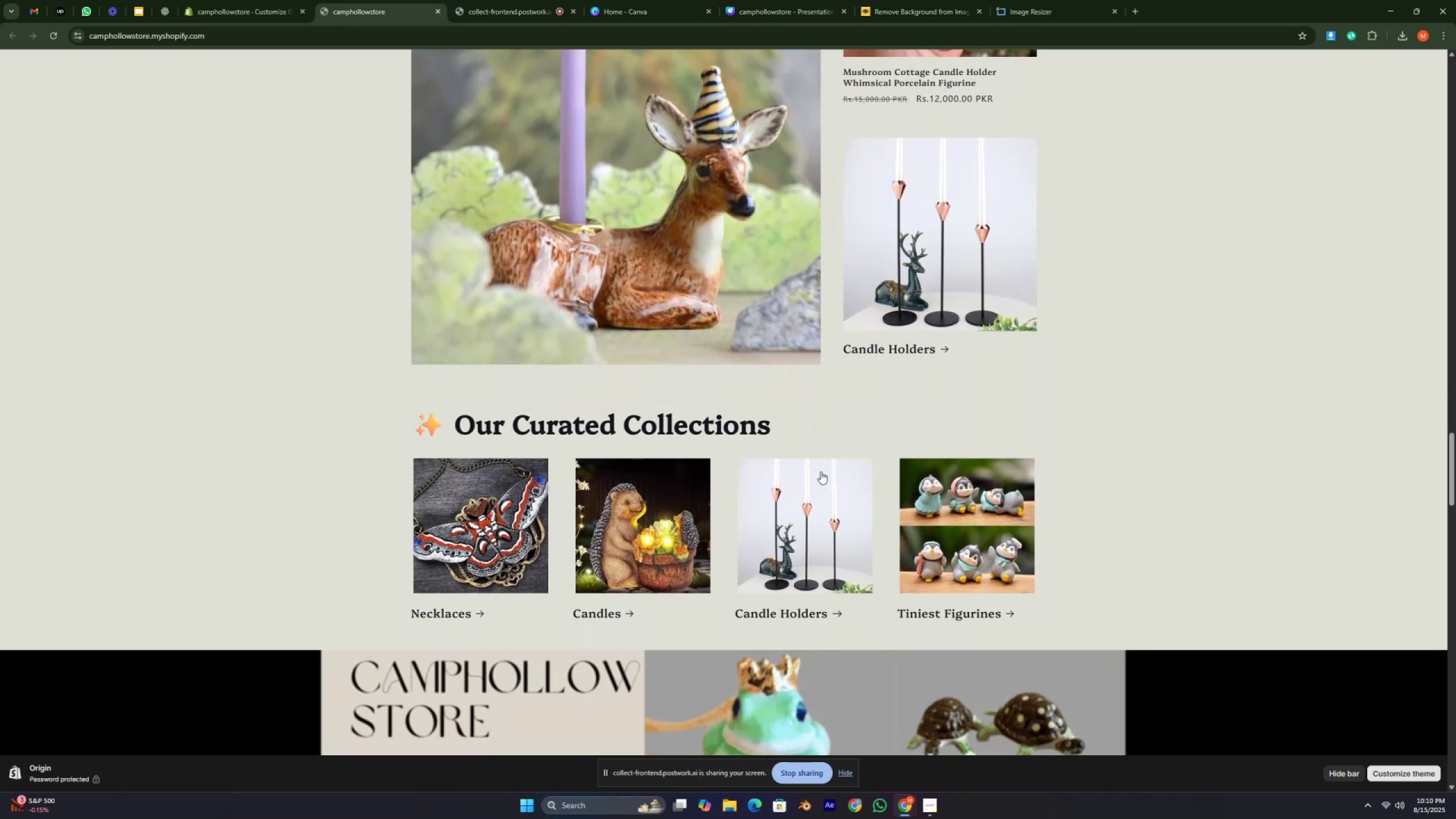 
key(ArrowDown)
 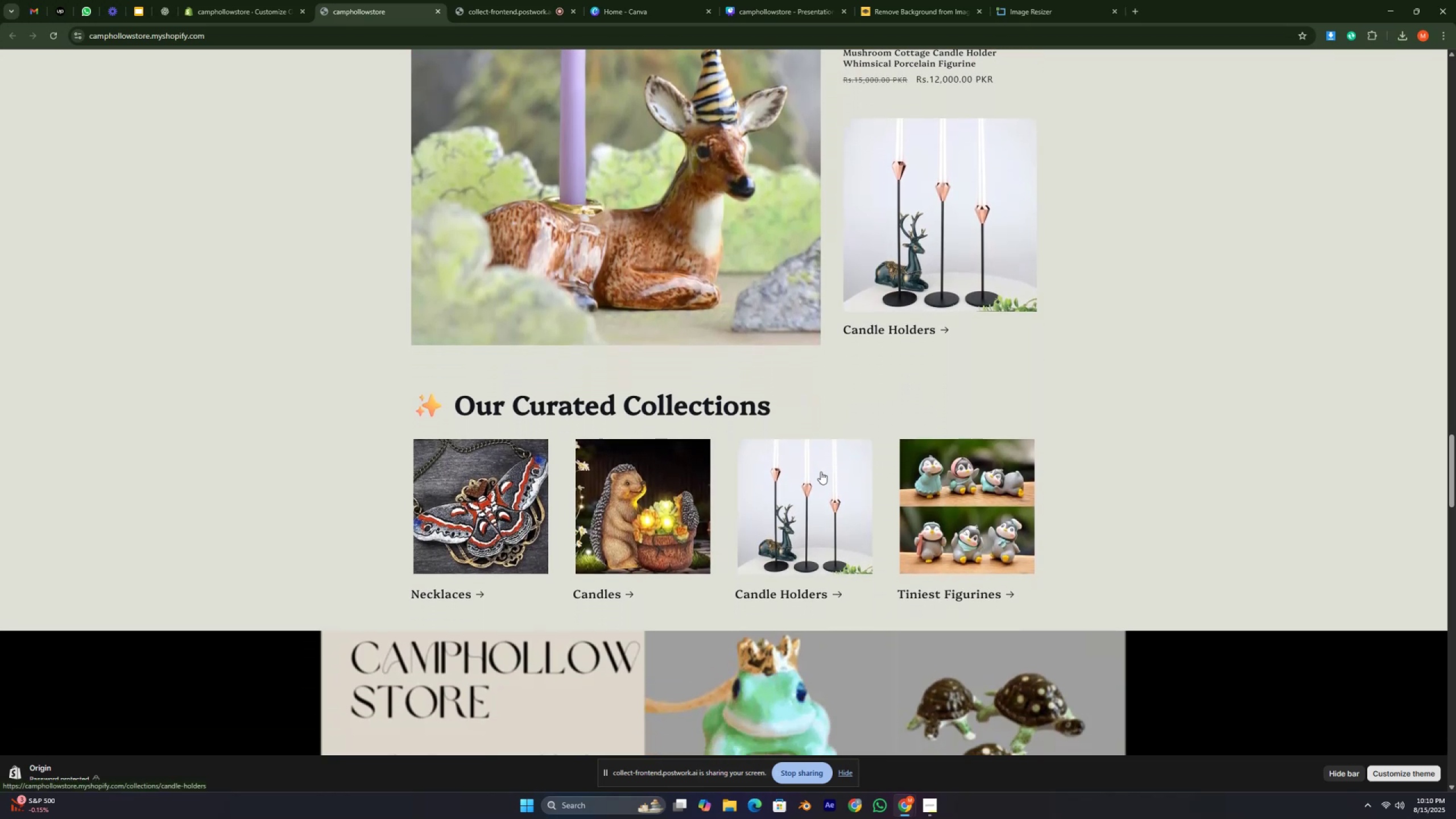 
key(ArrowDown)
 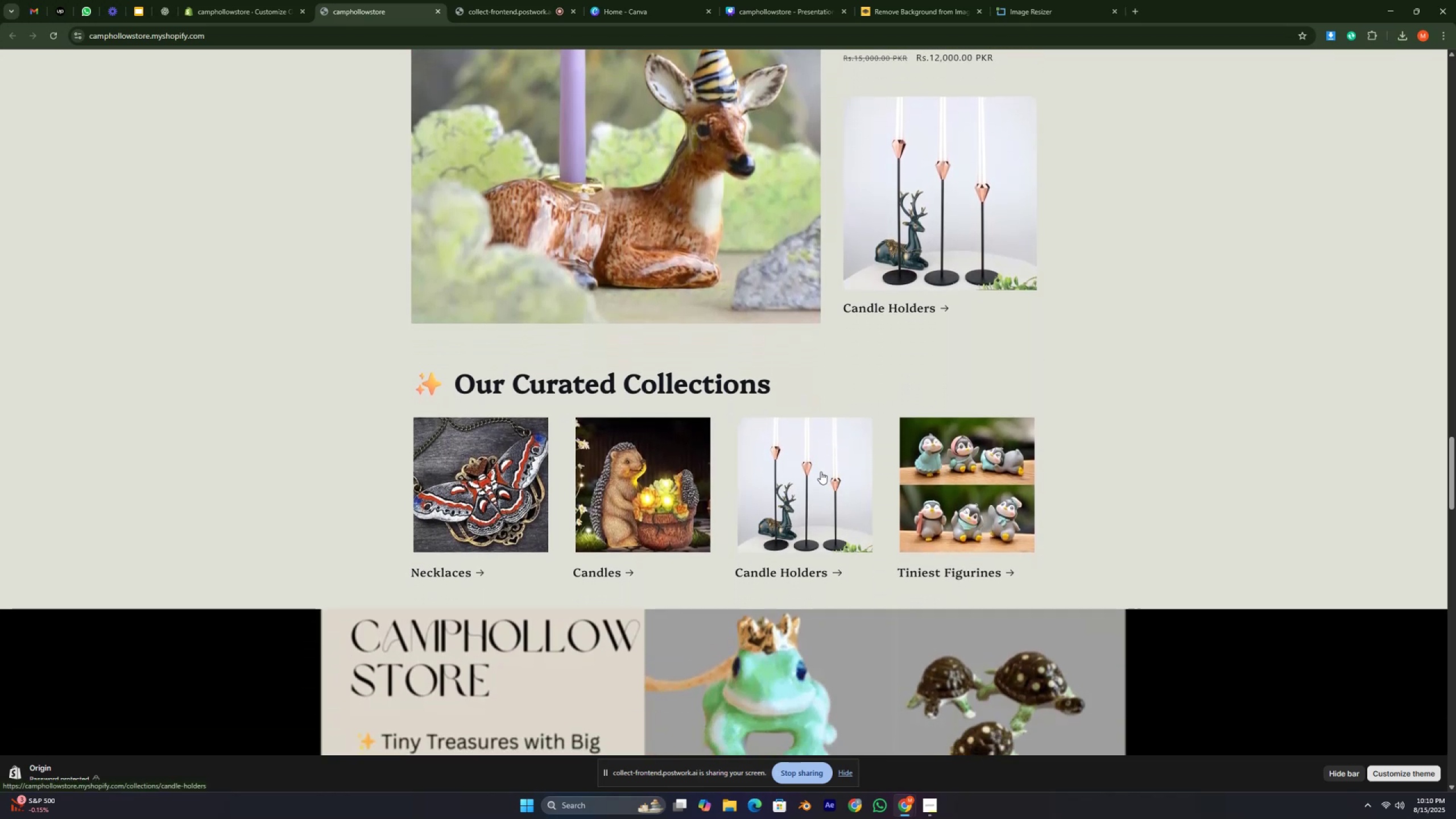 
key(ArrowDown)
 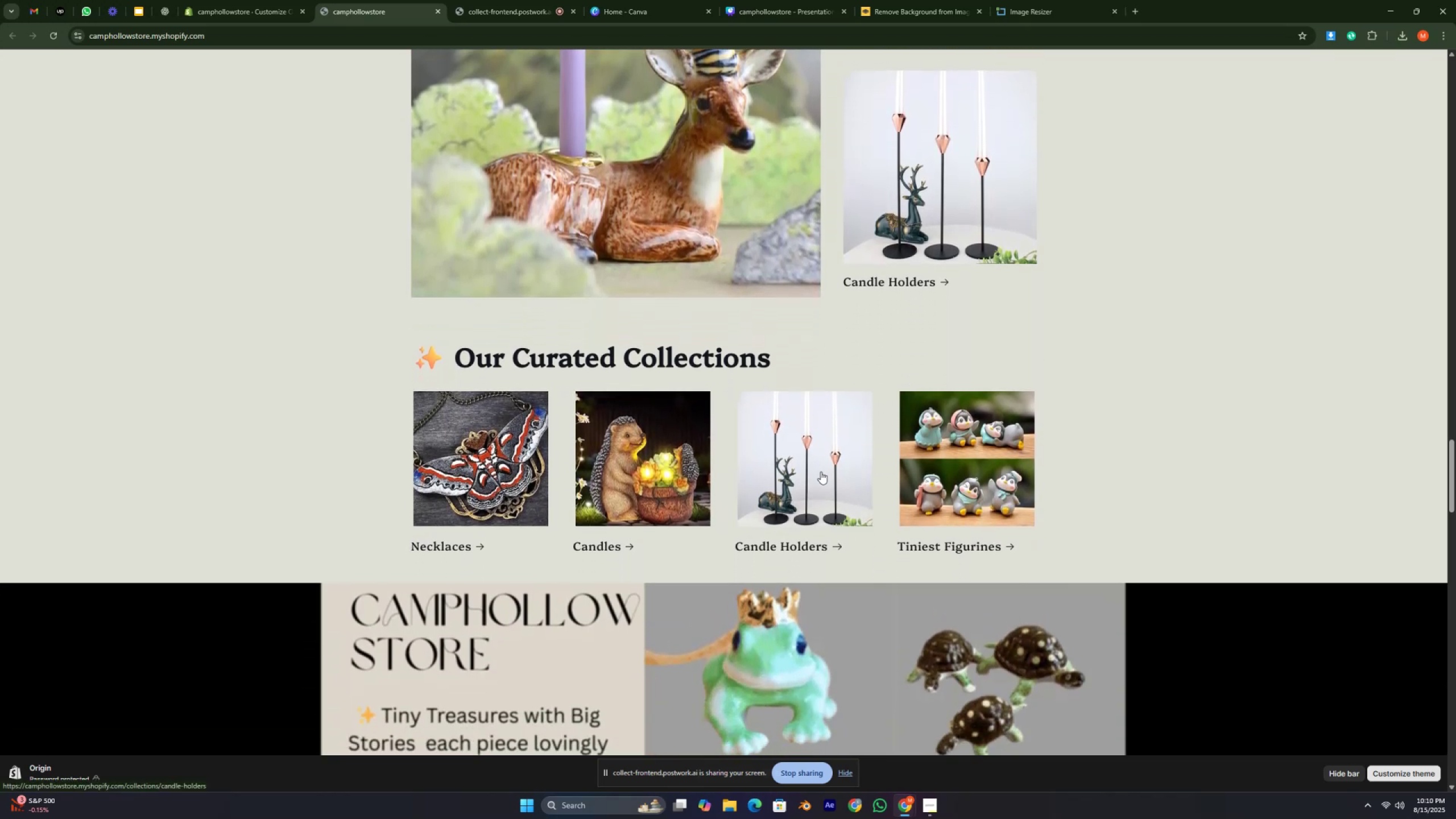 
key(ArrowDown)
 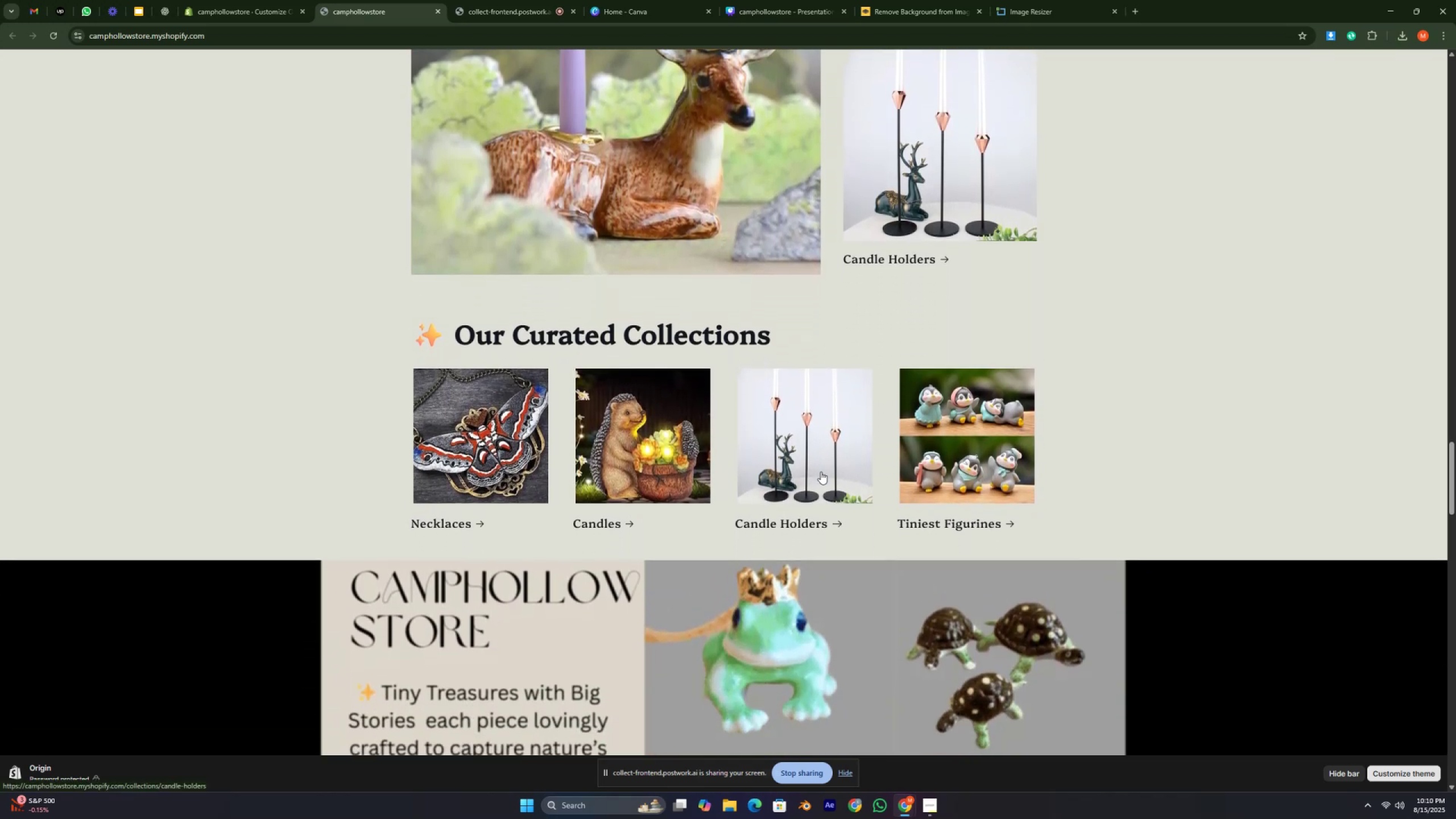 
key(ArrowDown)
 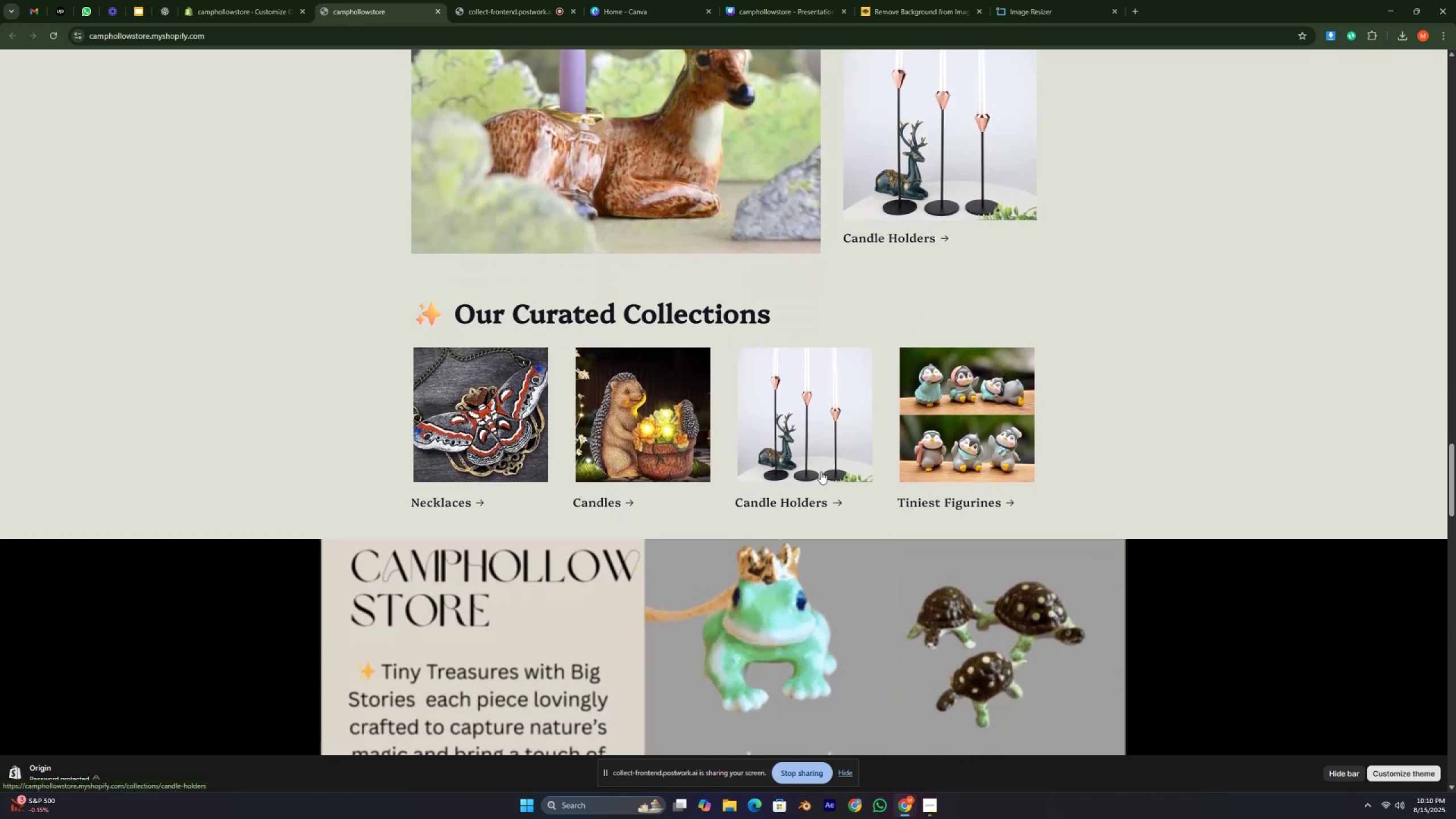 
key(ArrowDown)
 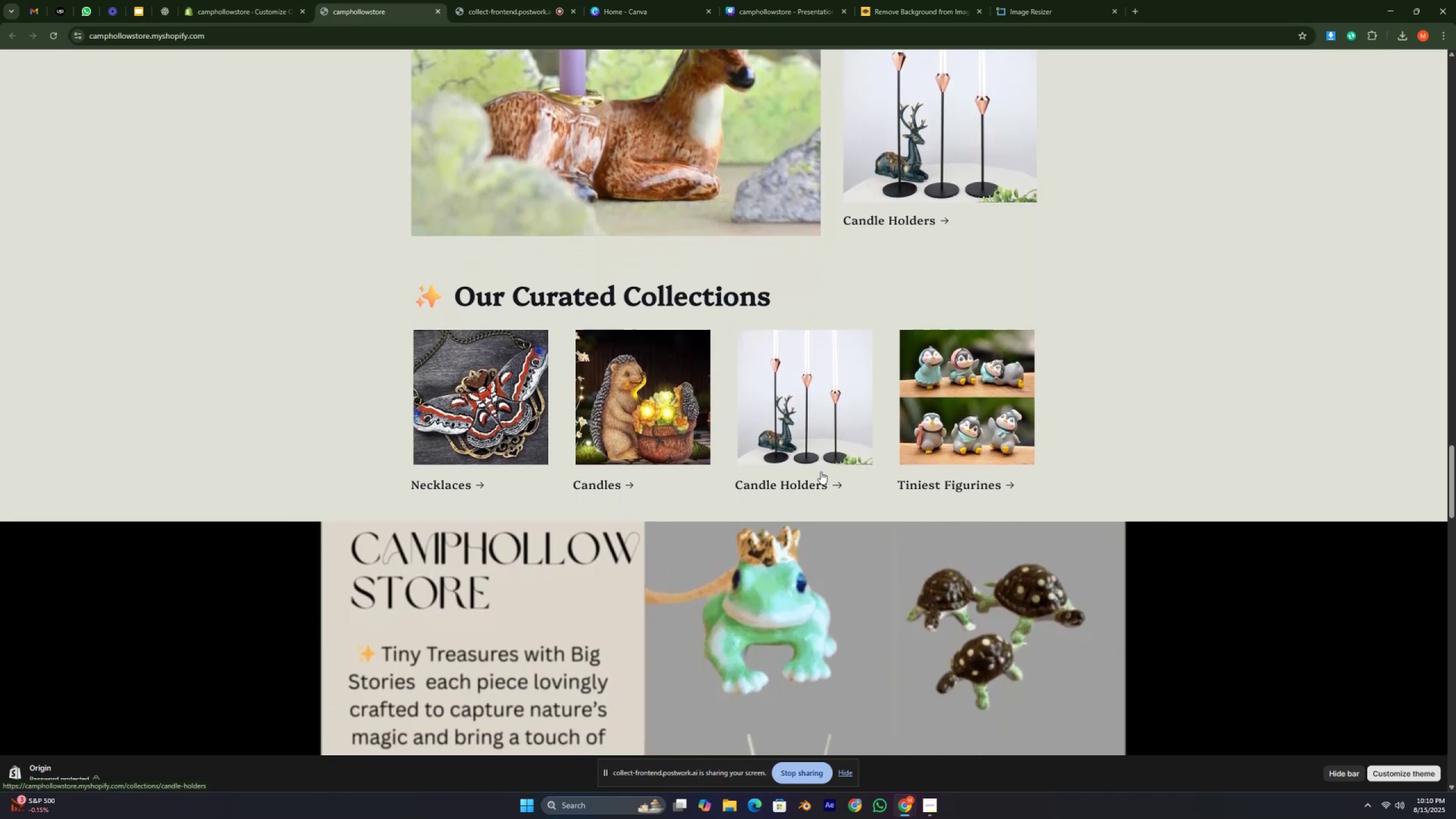 
key(ArrowDown)
 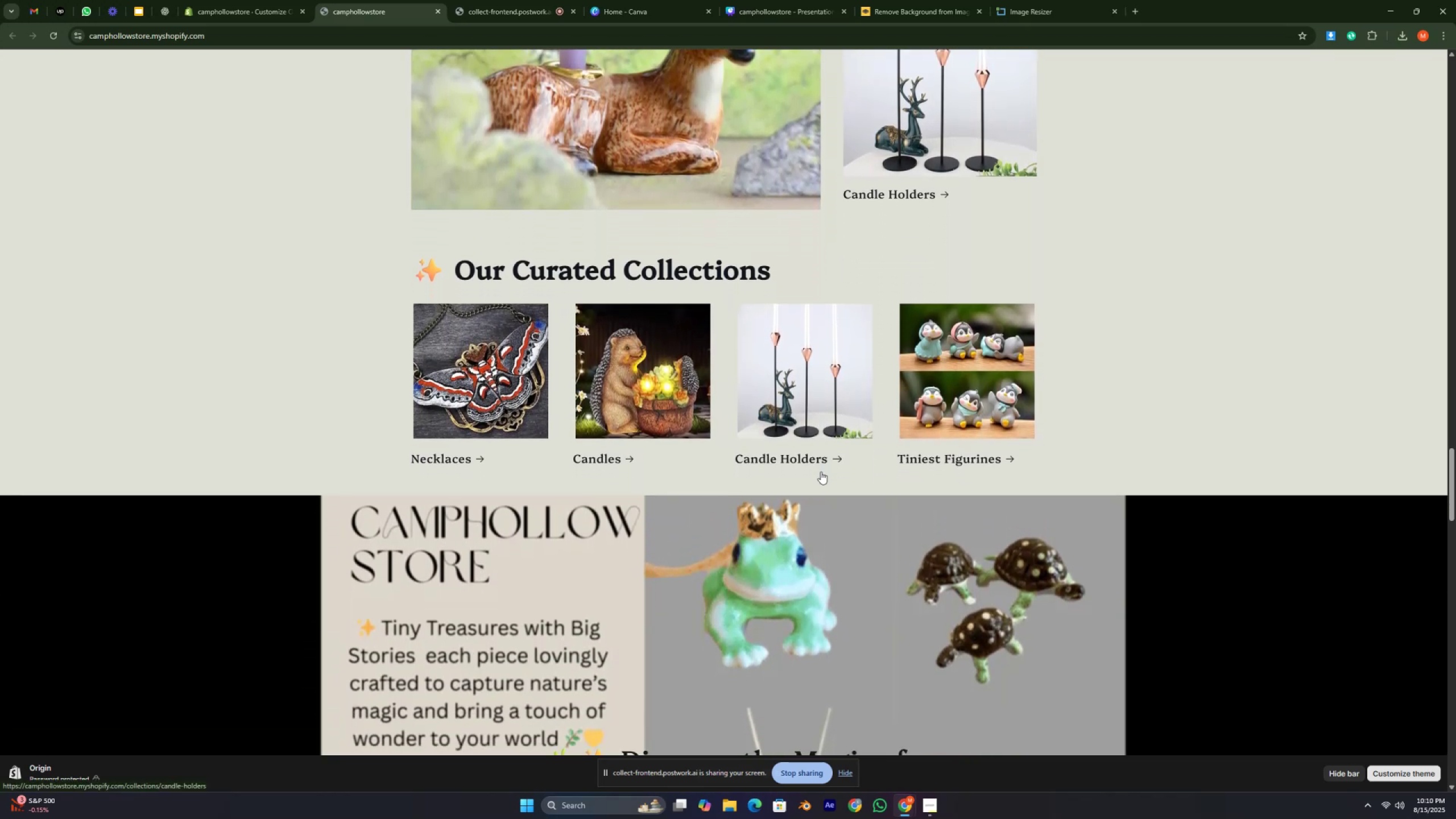 
key(ArrowDown)
 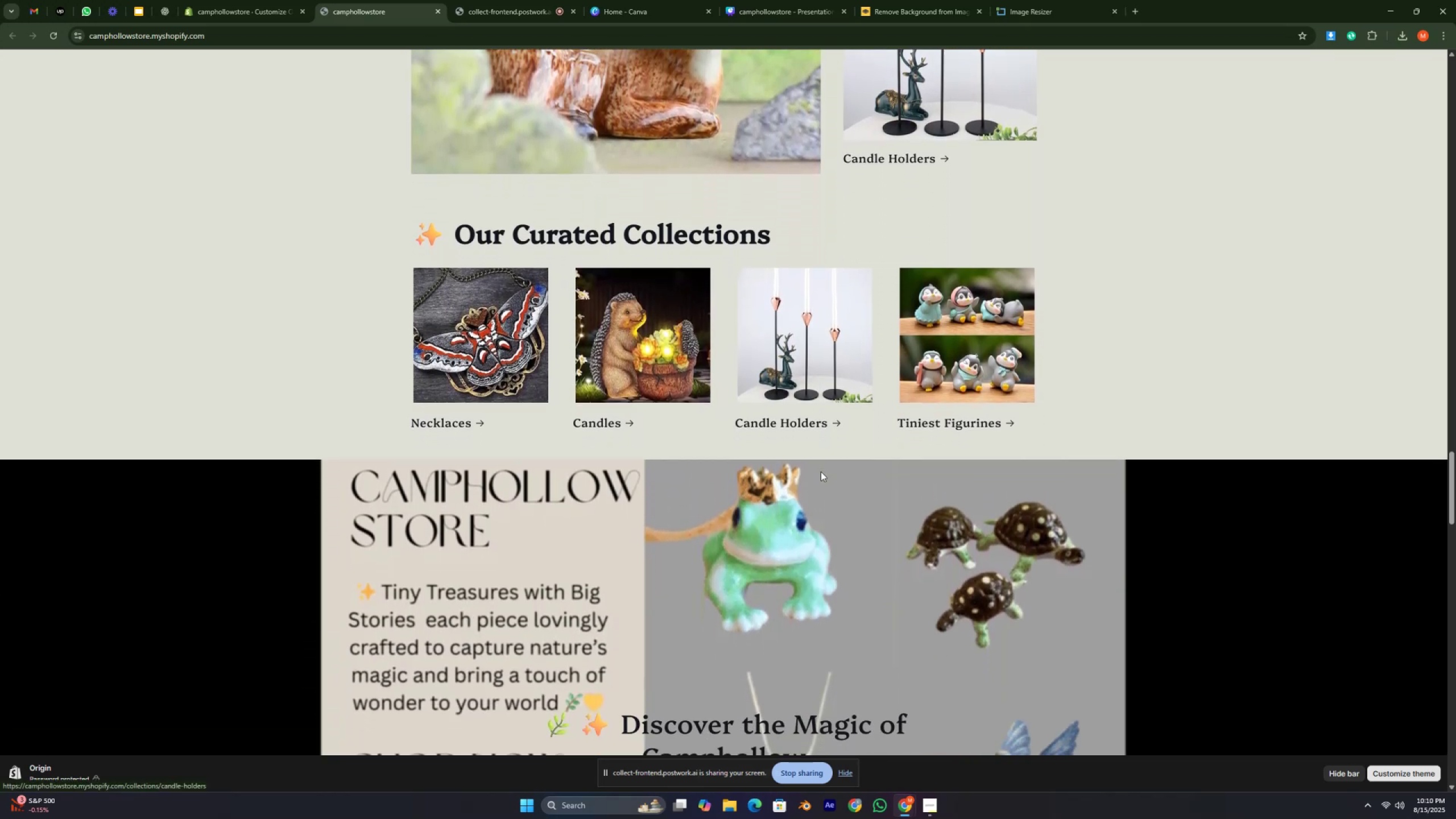 
key(ArrowDown)
 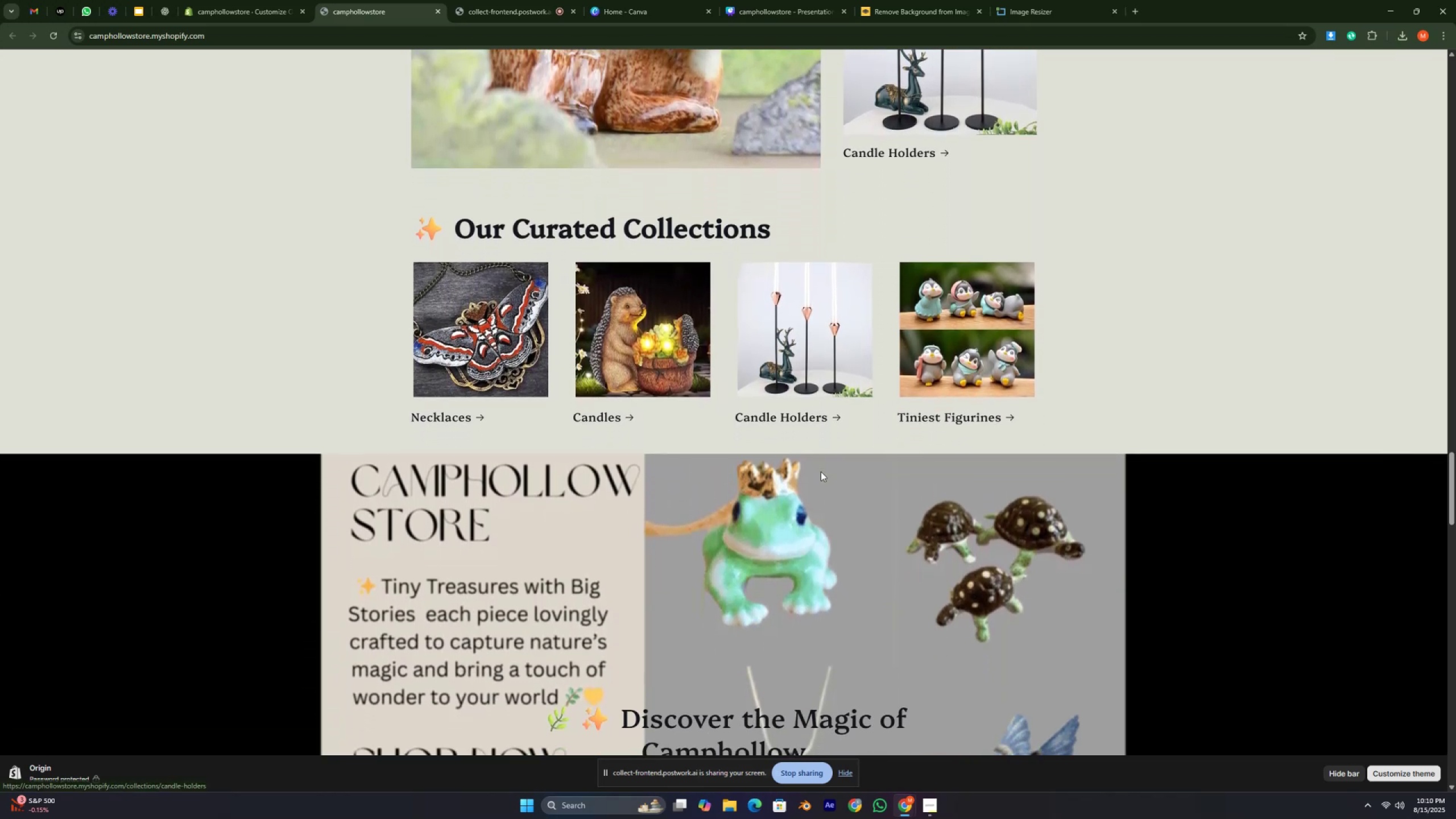 
key(ArrowDown)
 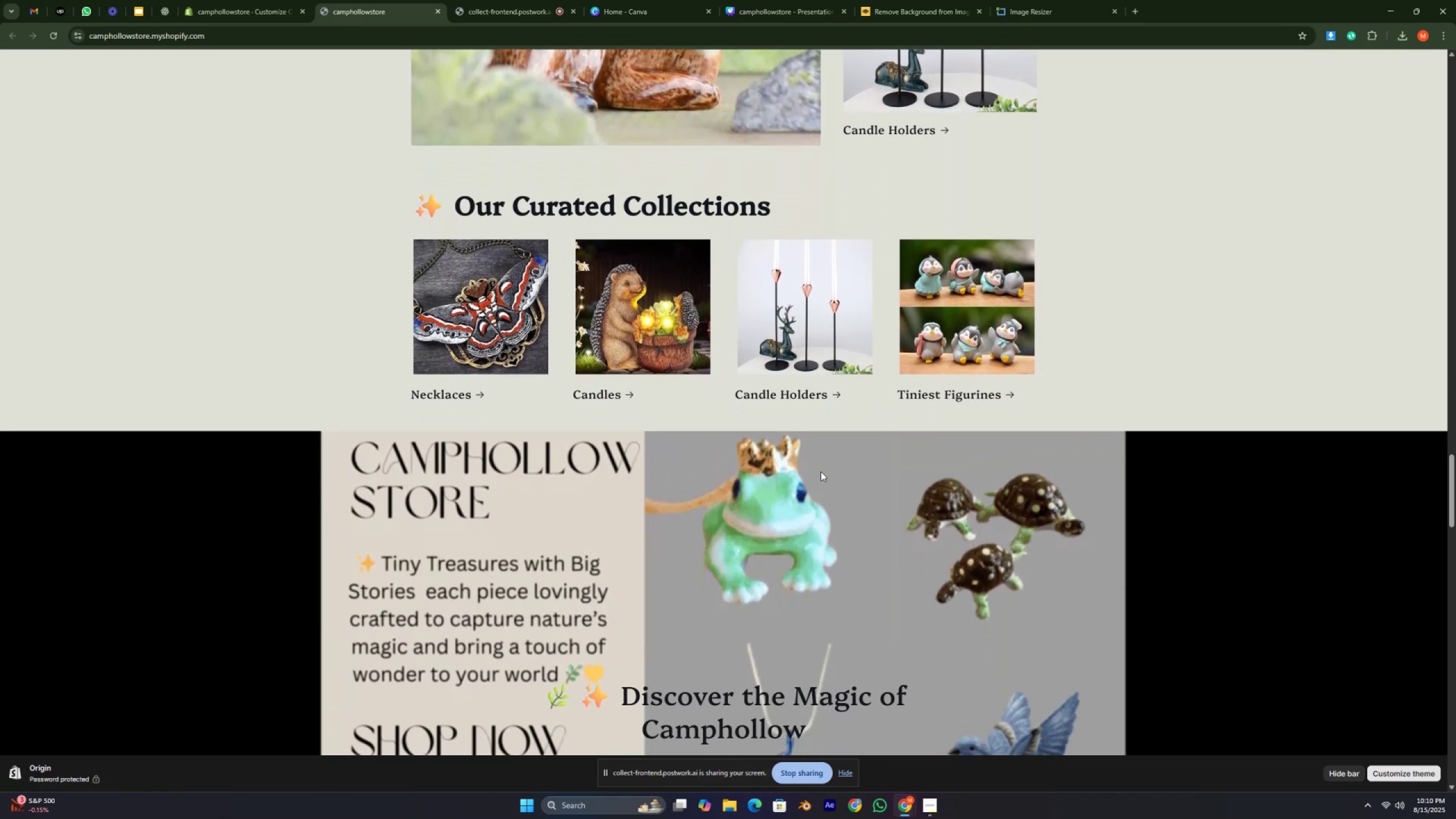 
key(ArrowDown)
 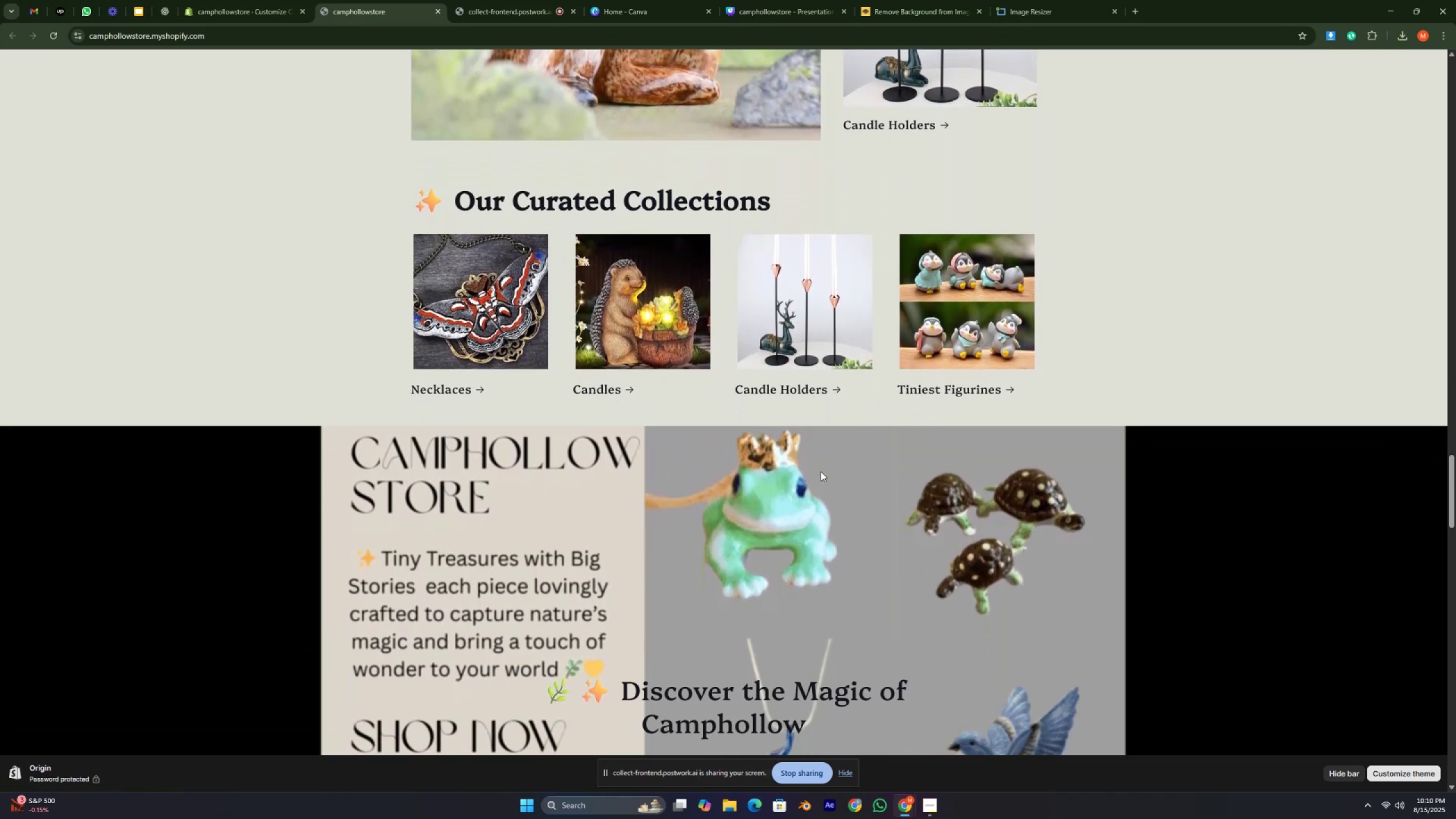 
key(ArrowDown)
 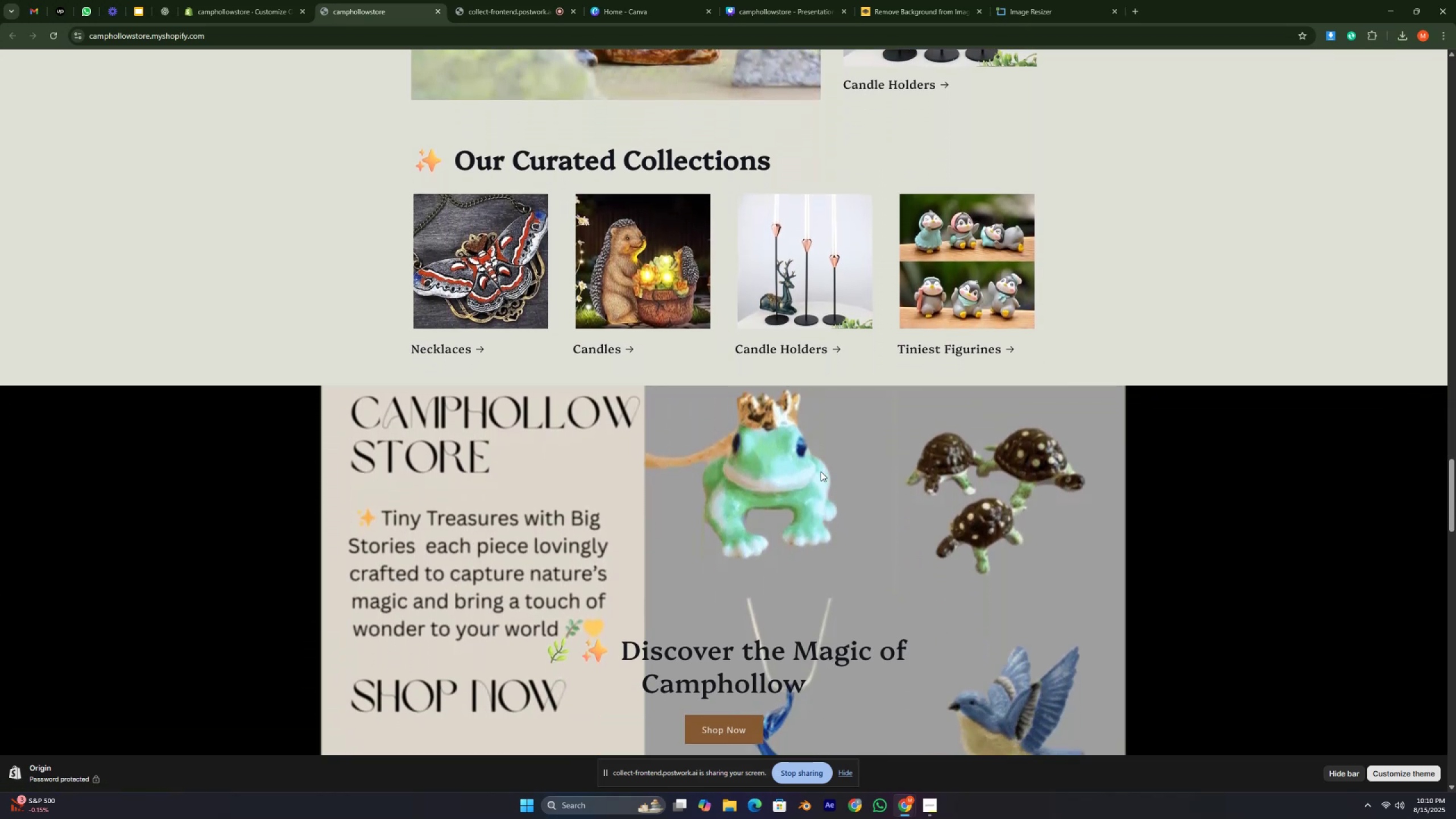 
key(ArrowDown)
 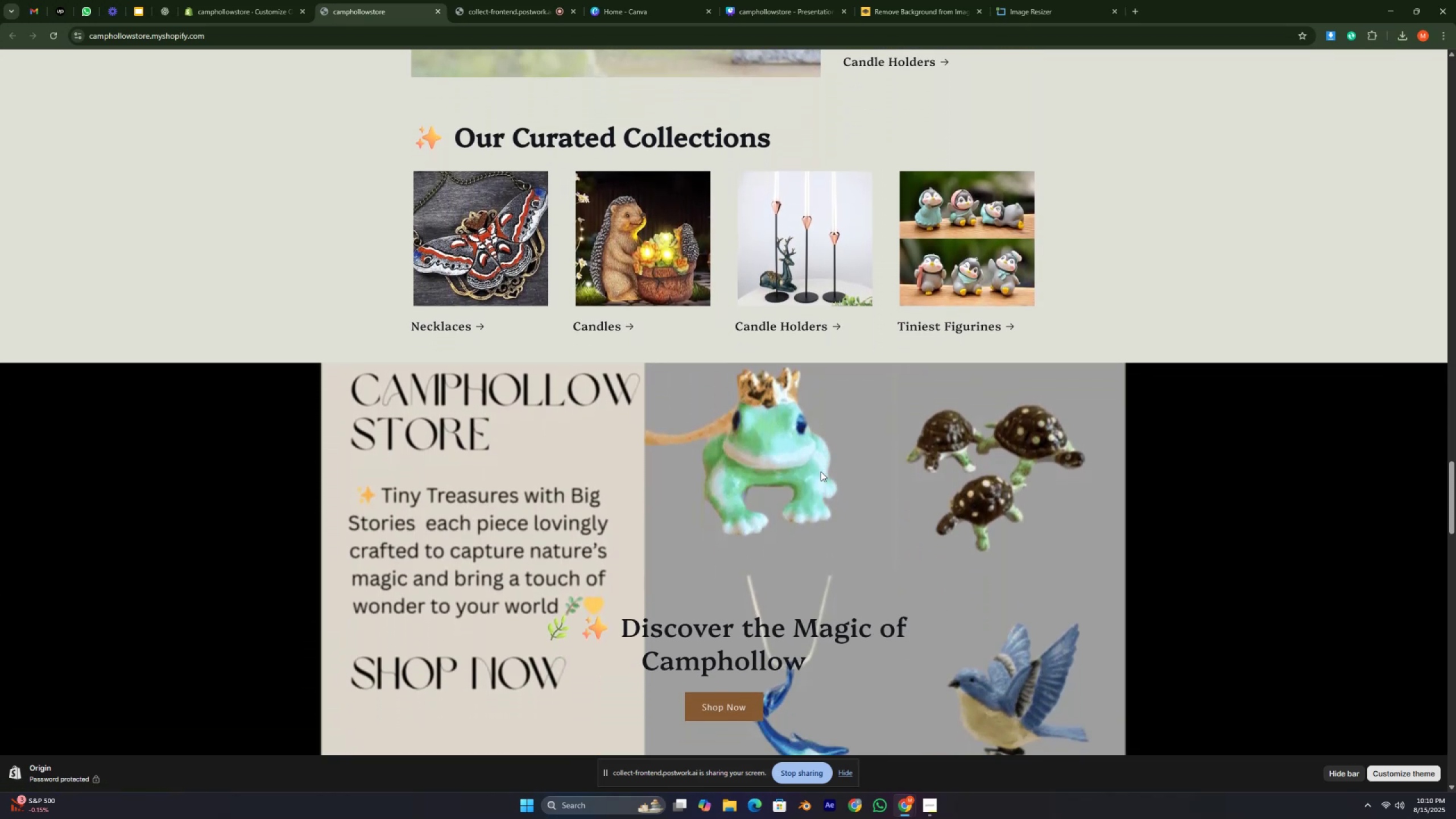 
key(ArrowDown)
 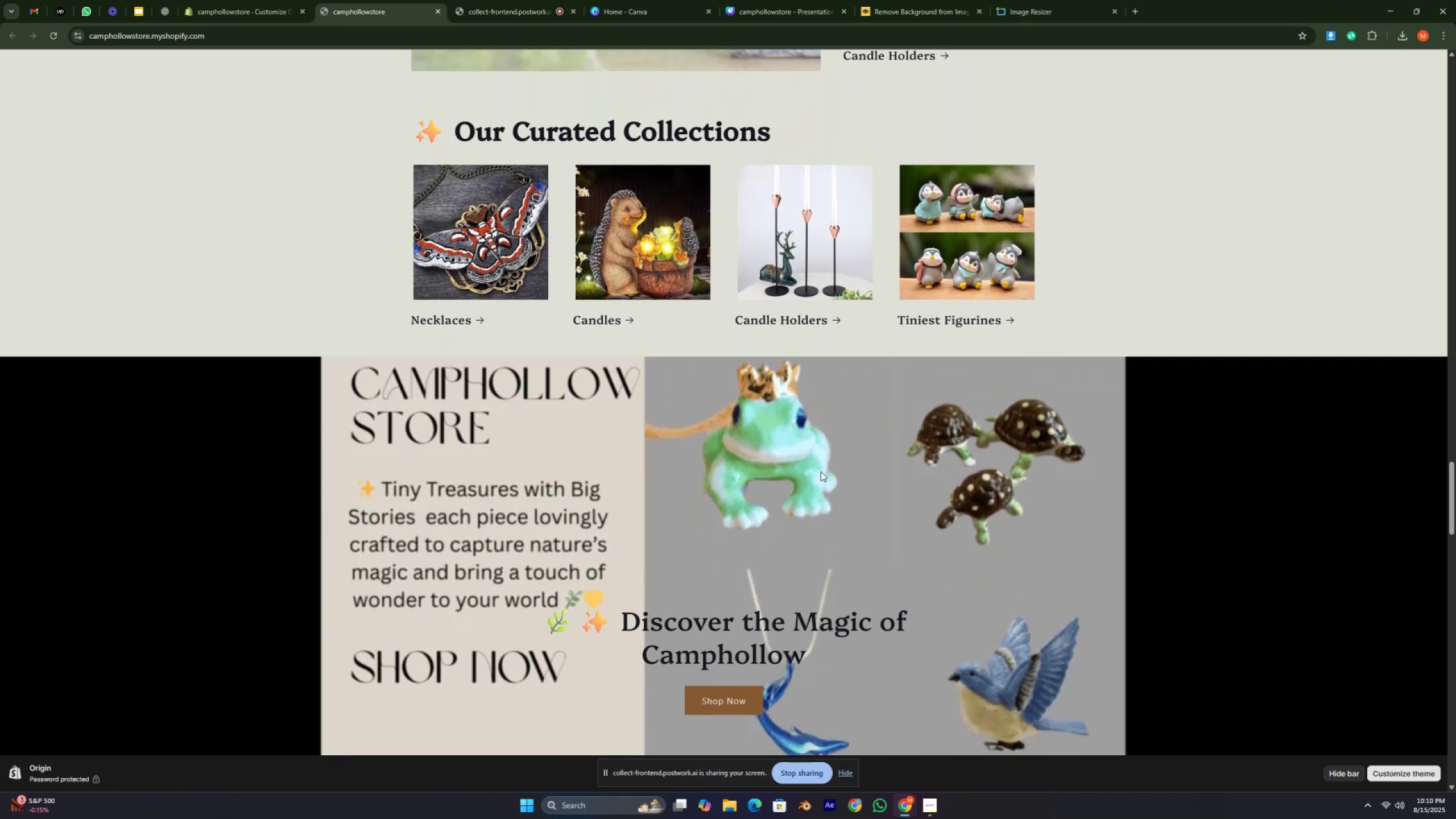 
key(ArrowDown)
 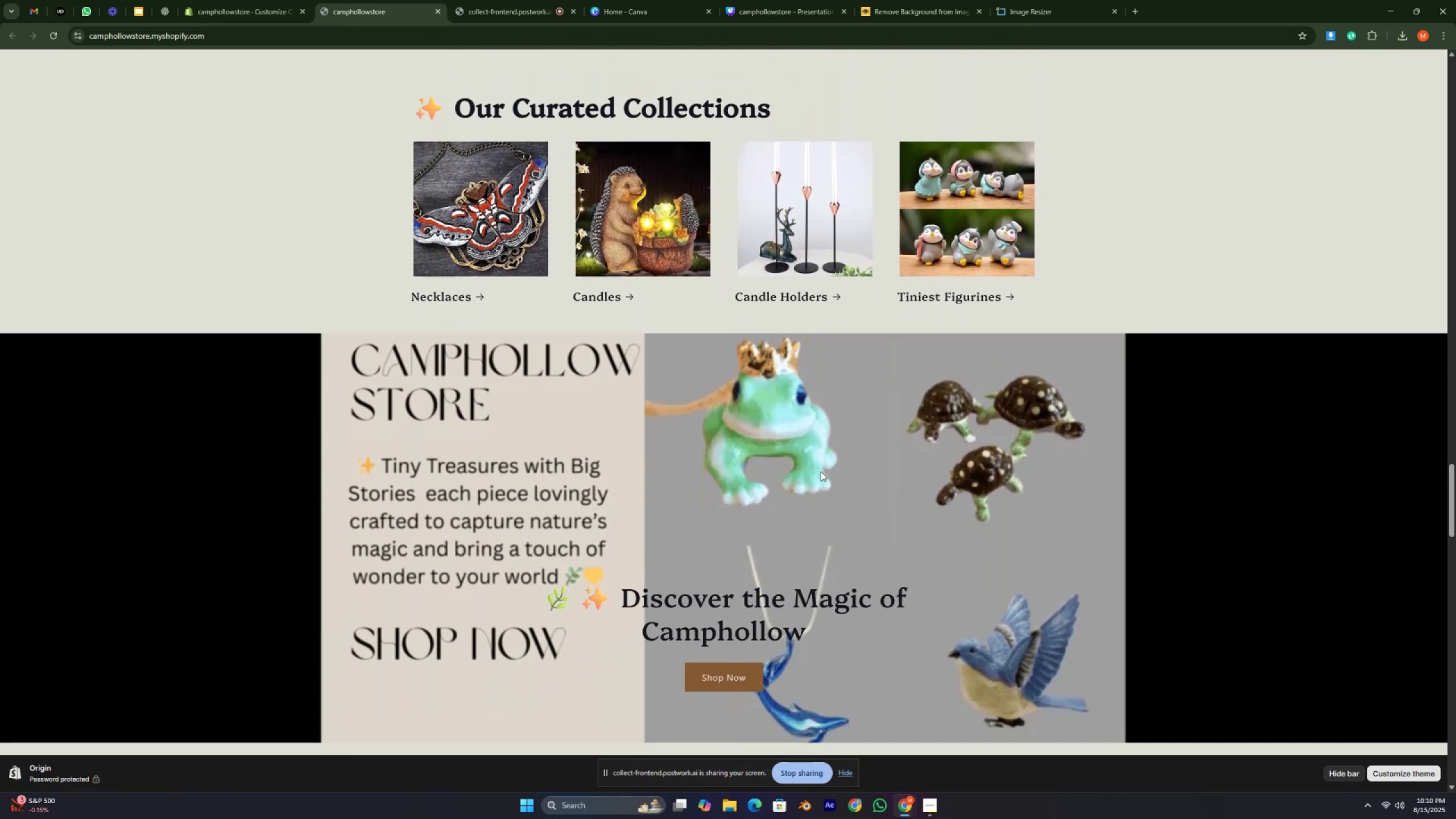 
key(ArrowDown)
 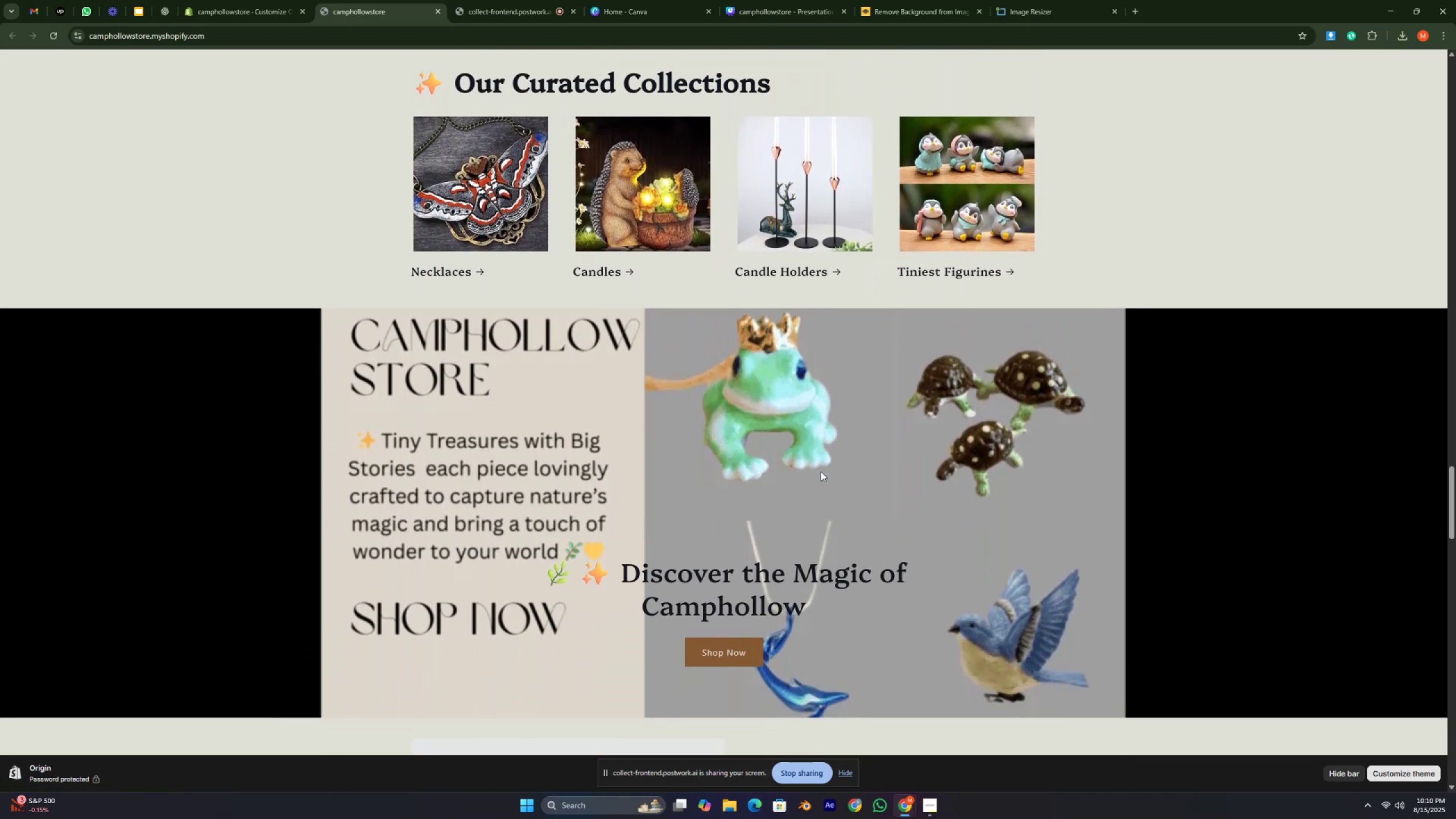 
key(ArrowDown)
 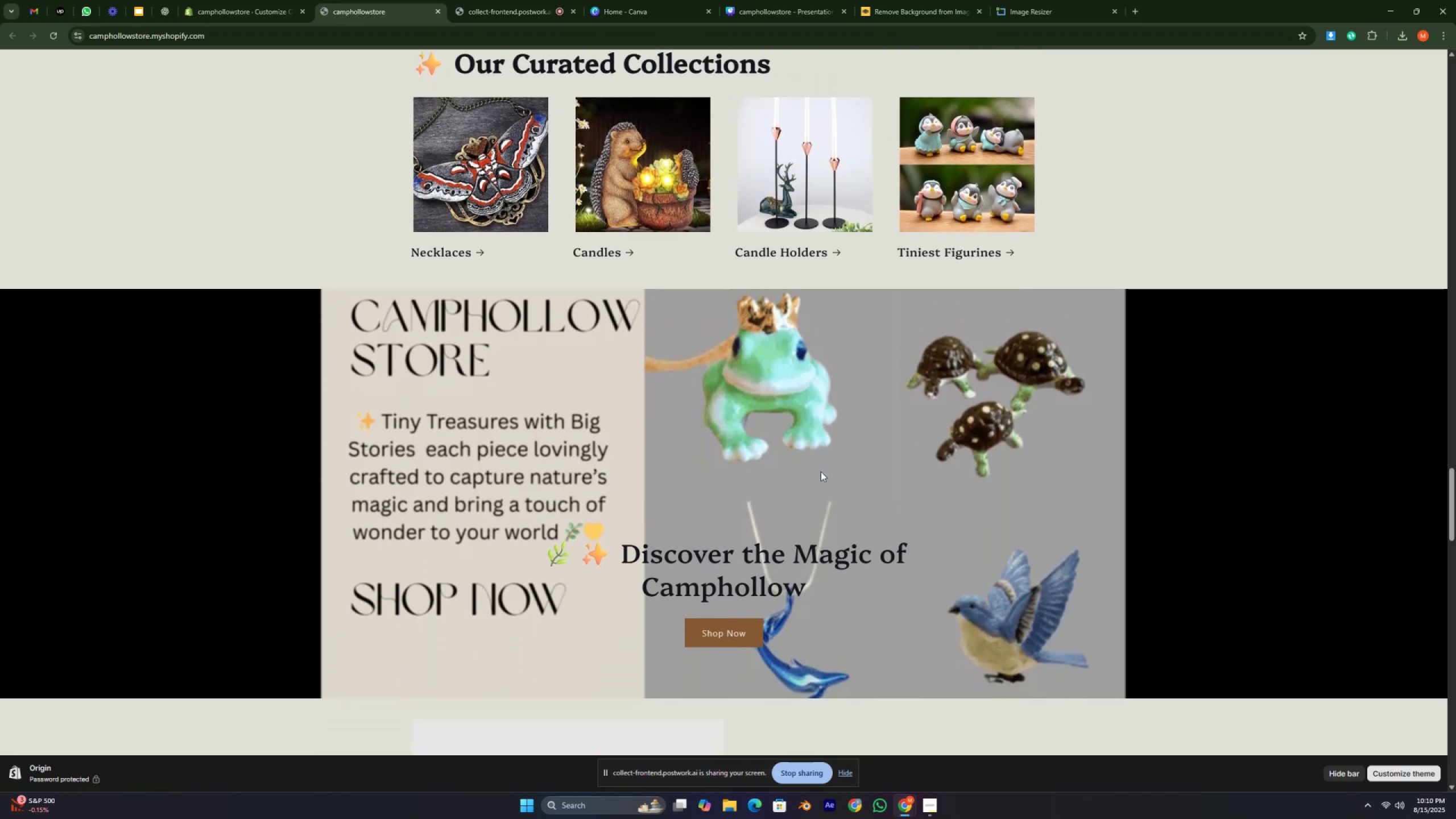 
key(ArrowDown)
 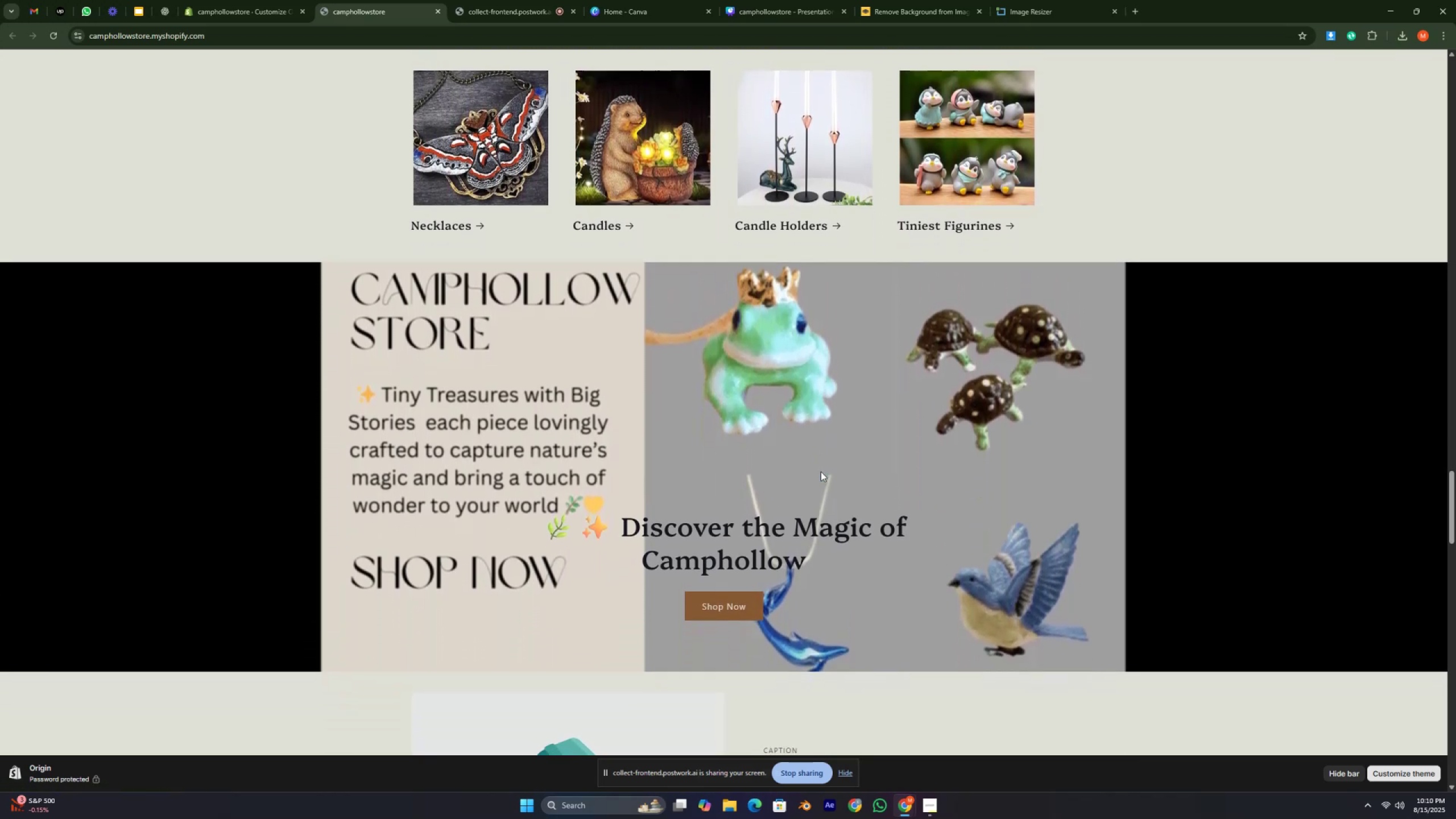 
key(ArrowDown)
 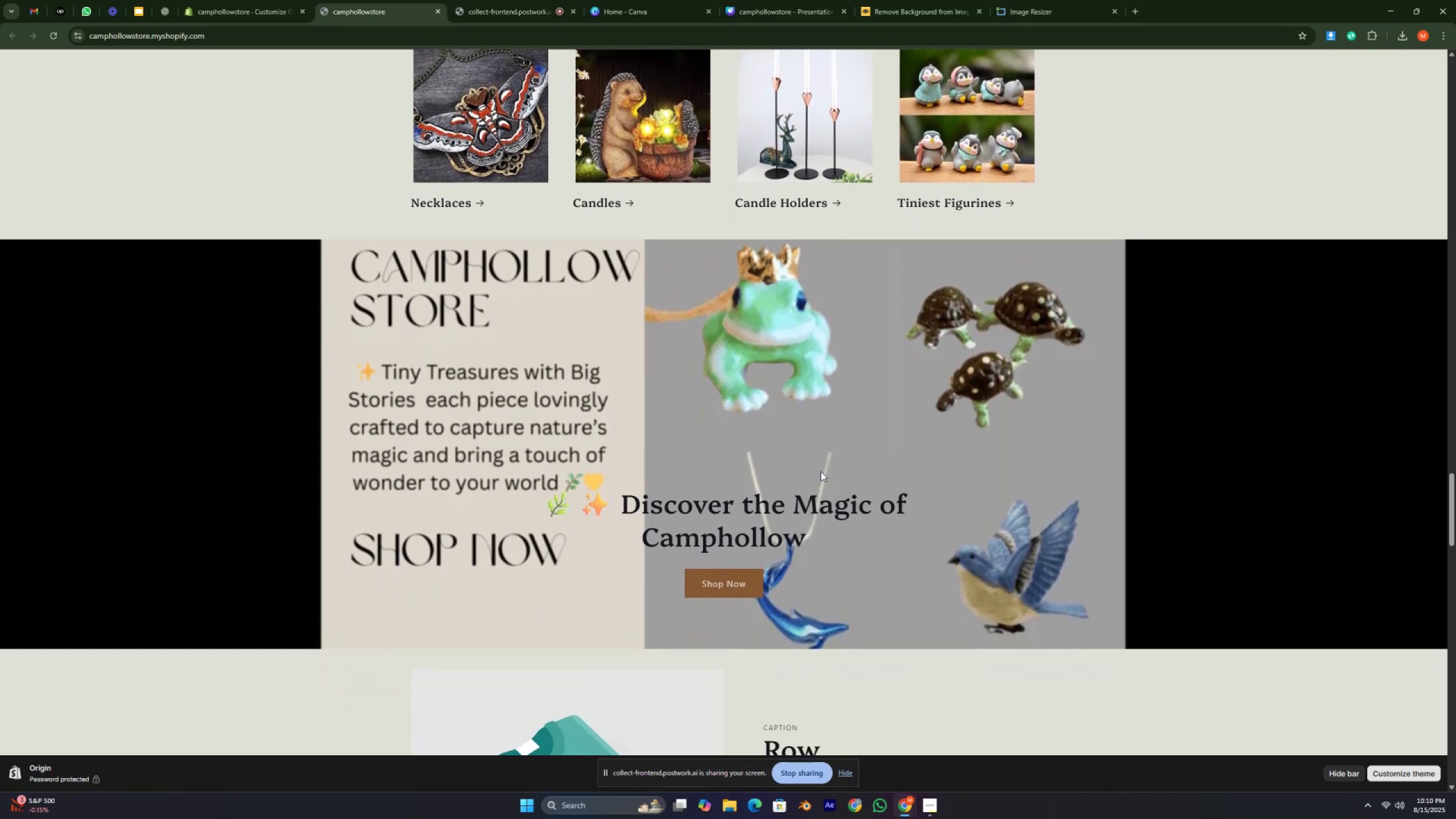 
key(ArrowDown)
 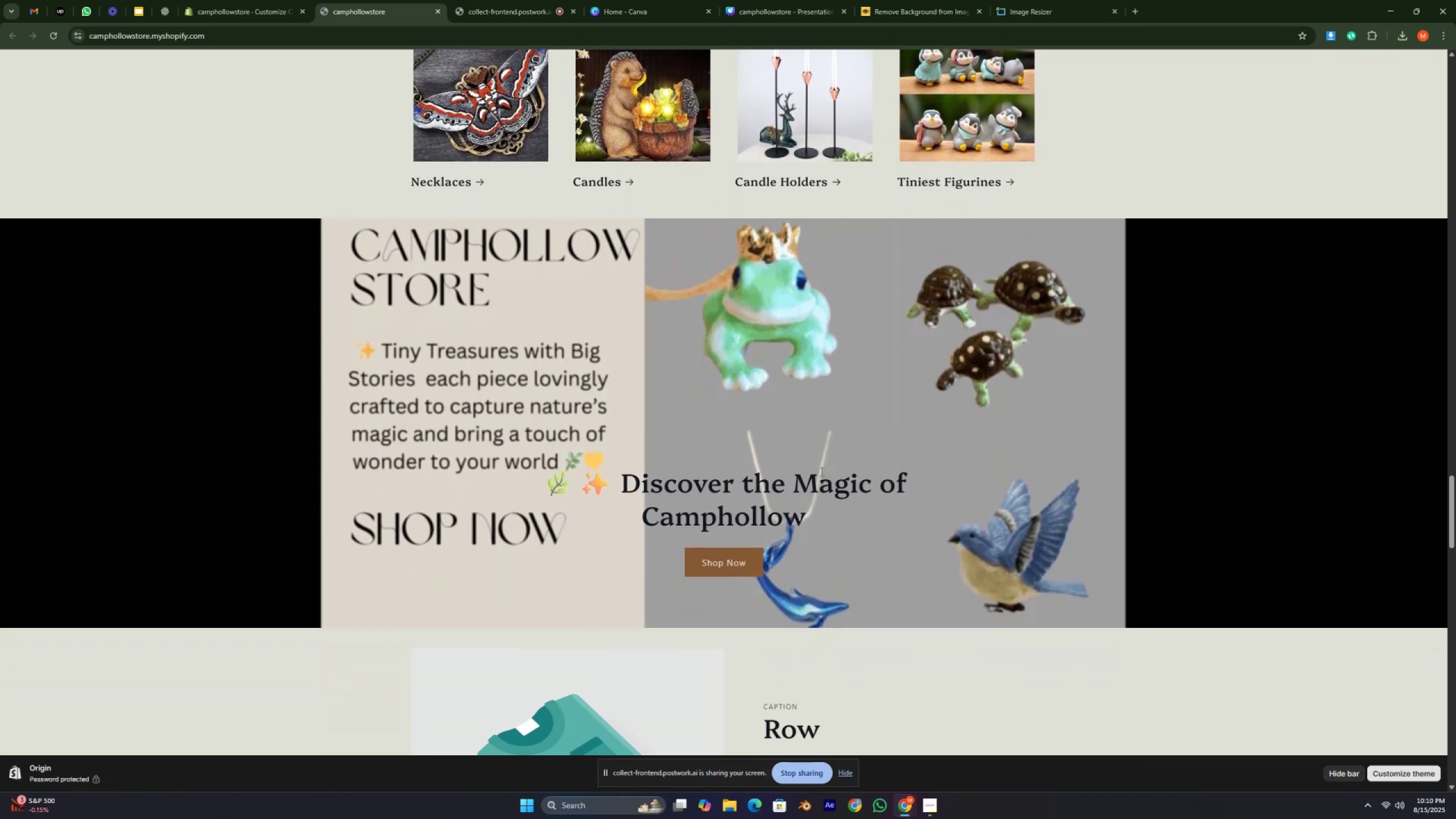 
key(ArrowDown)
 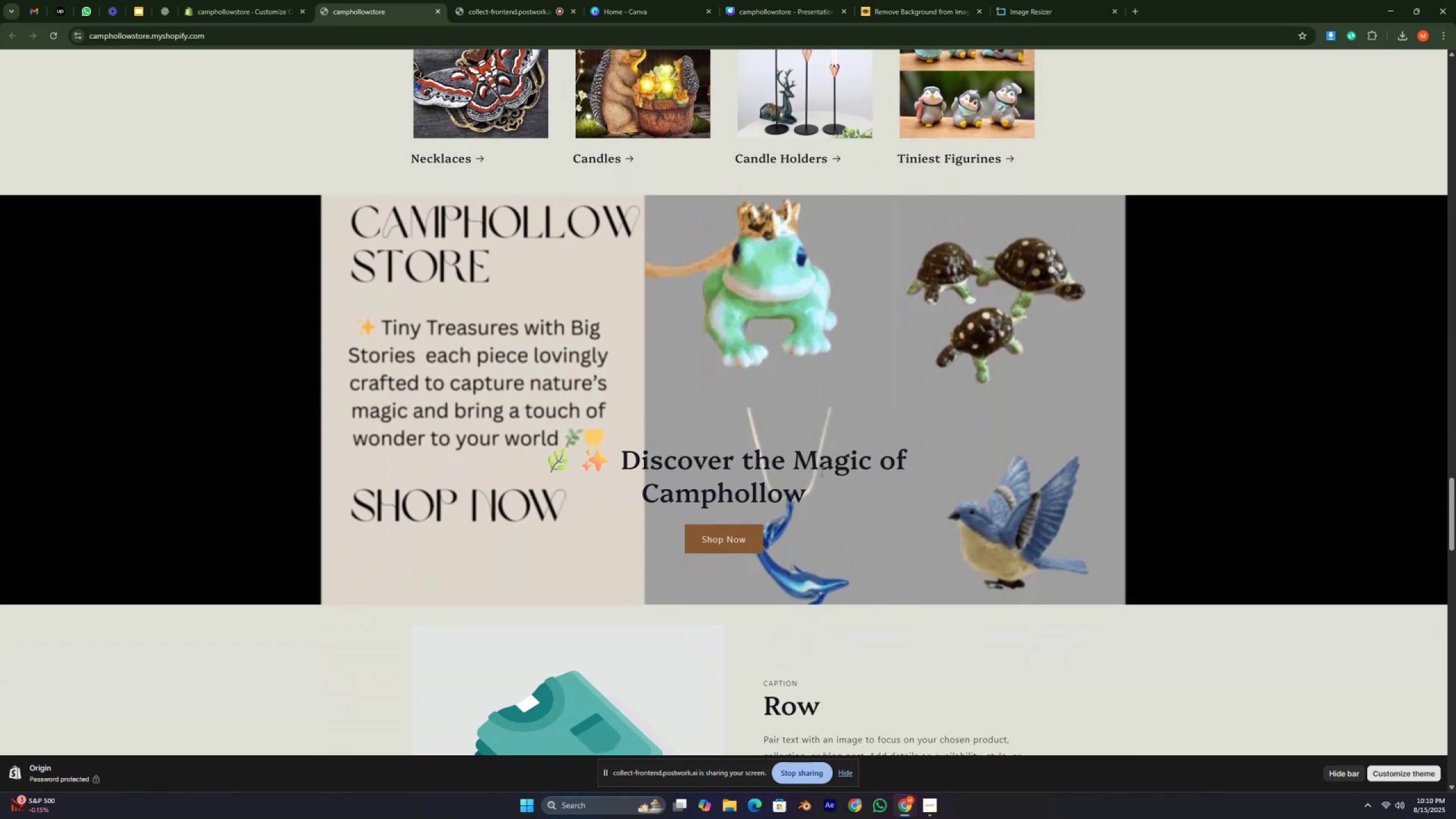 
key(ArrowDown)
 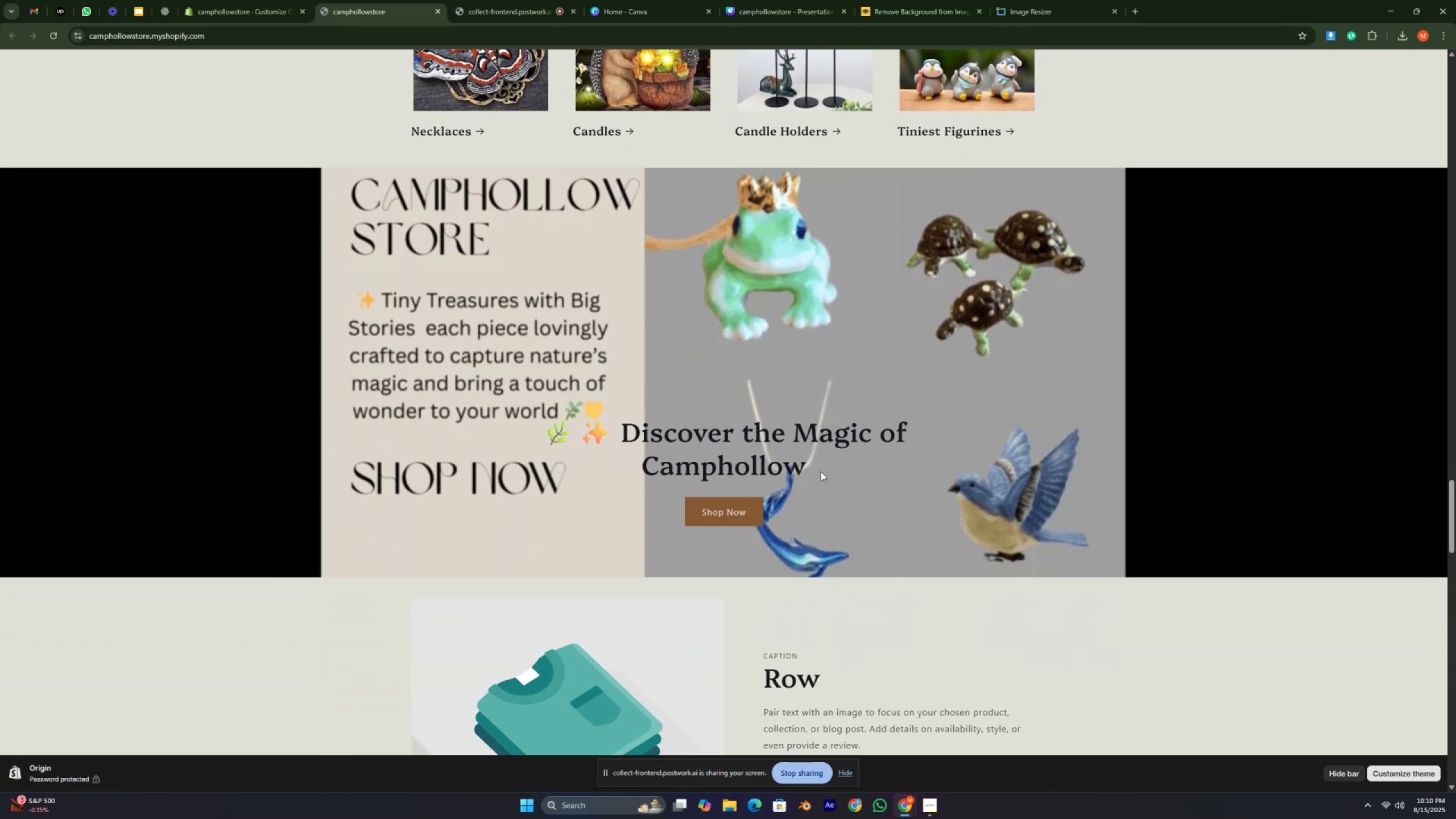 
key(ArrowDown)
 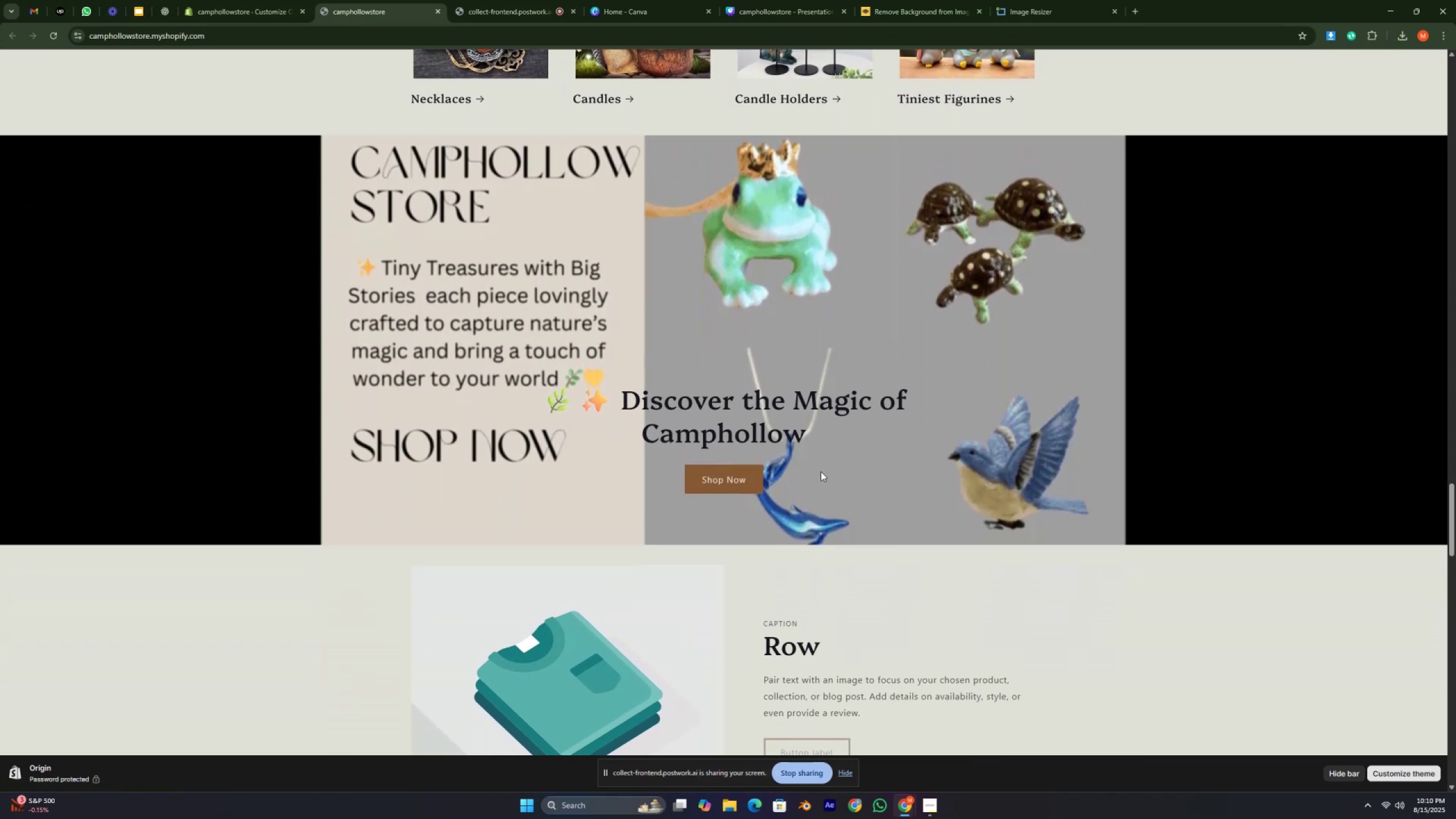 
key(ArrowDown)
 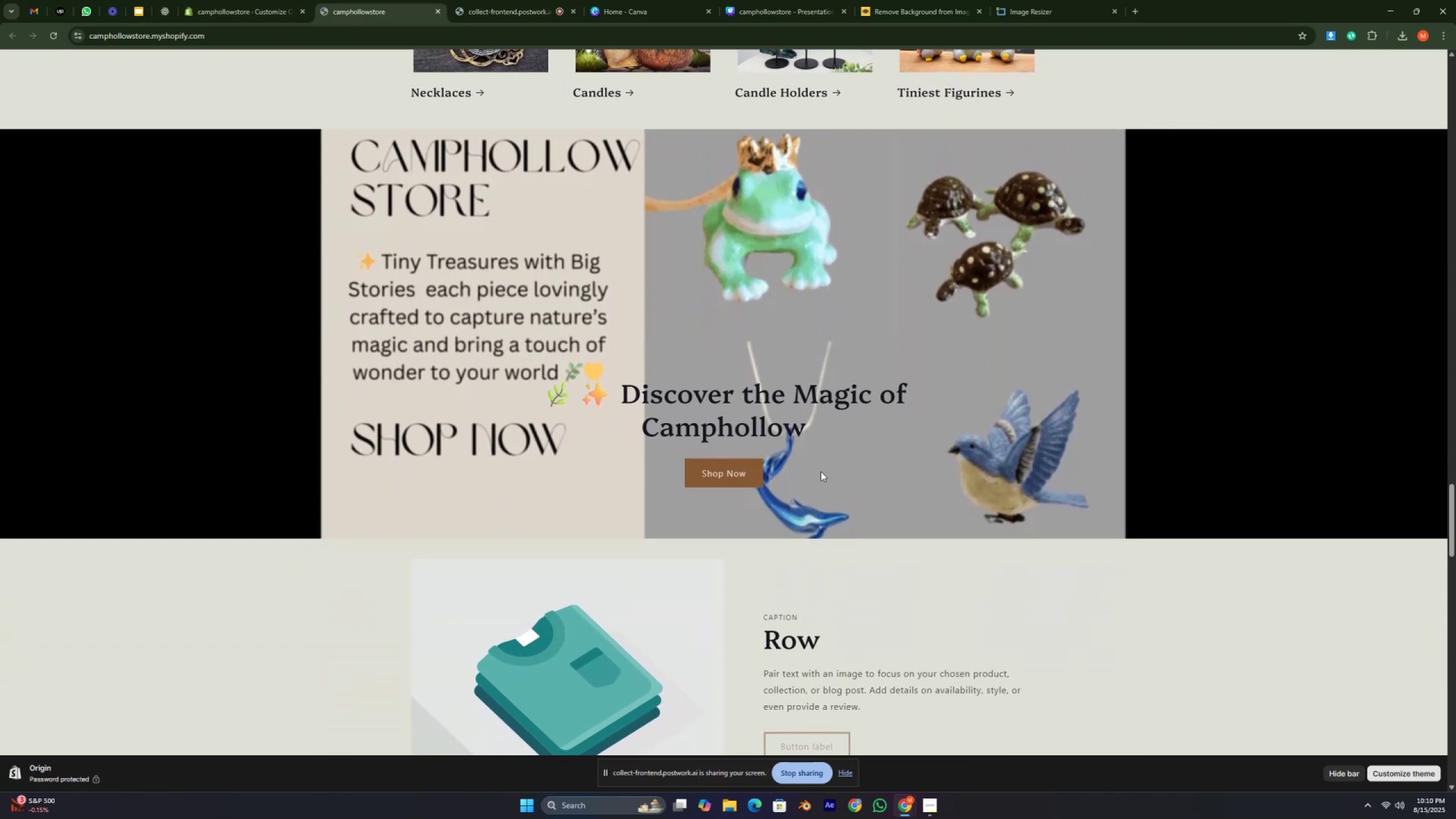 
key(ArrowDown)
 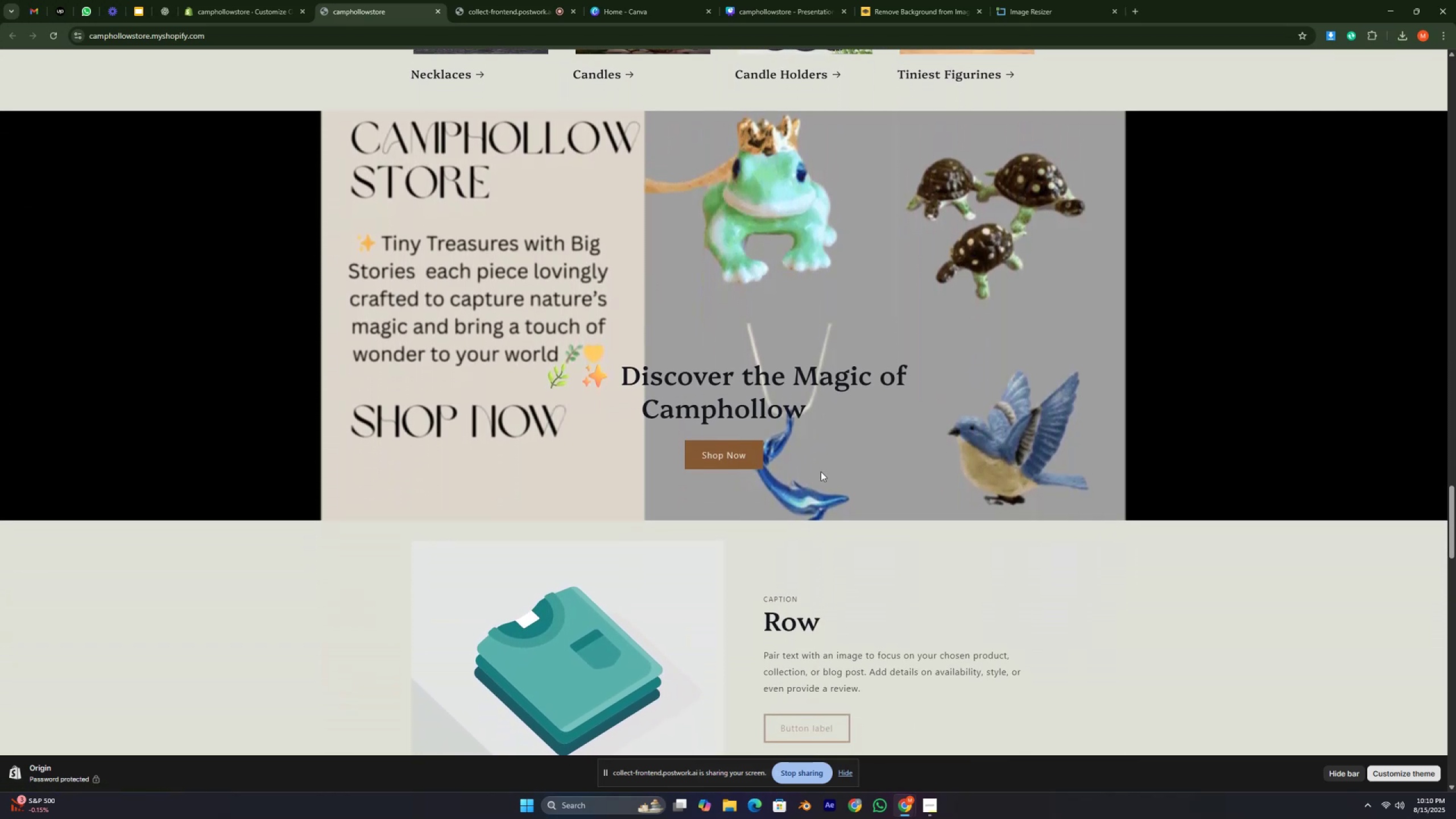 
key(ArrowDown)
 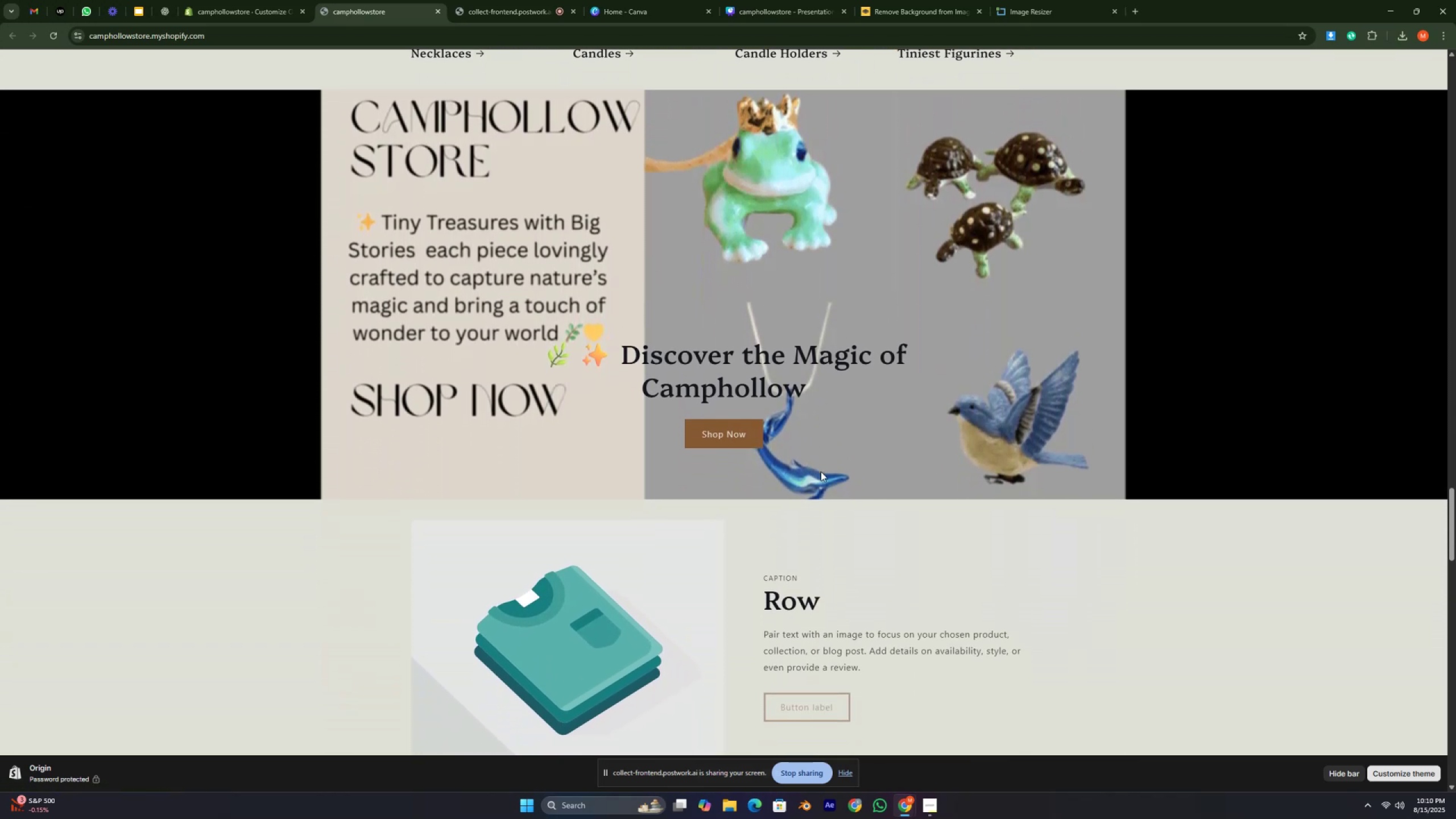 
key(ArrowDown)
 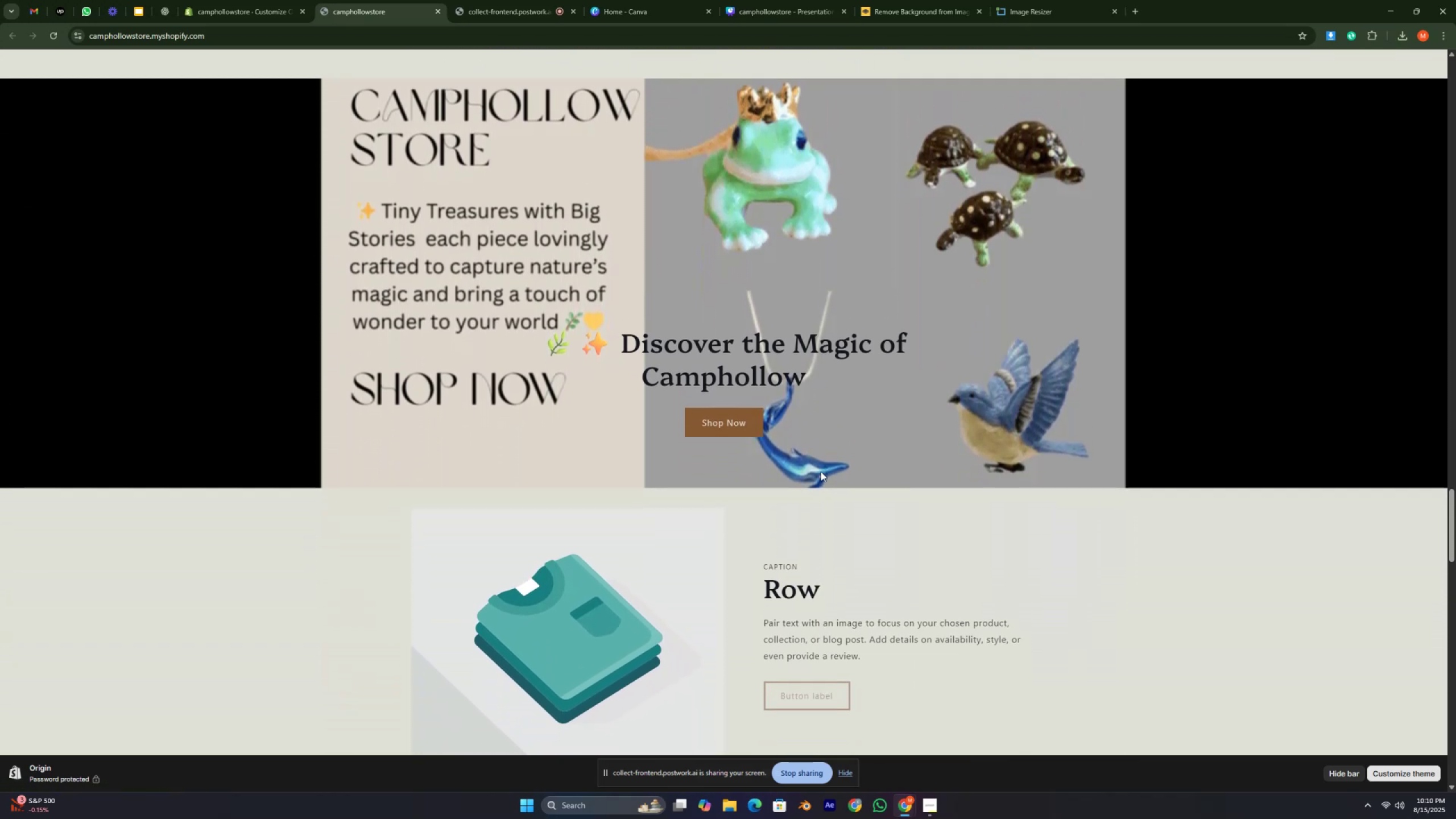 
key(ArrowDown)
 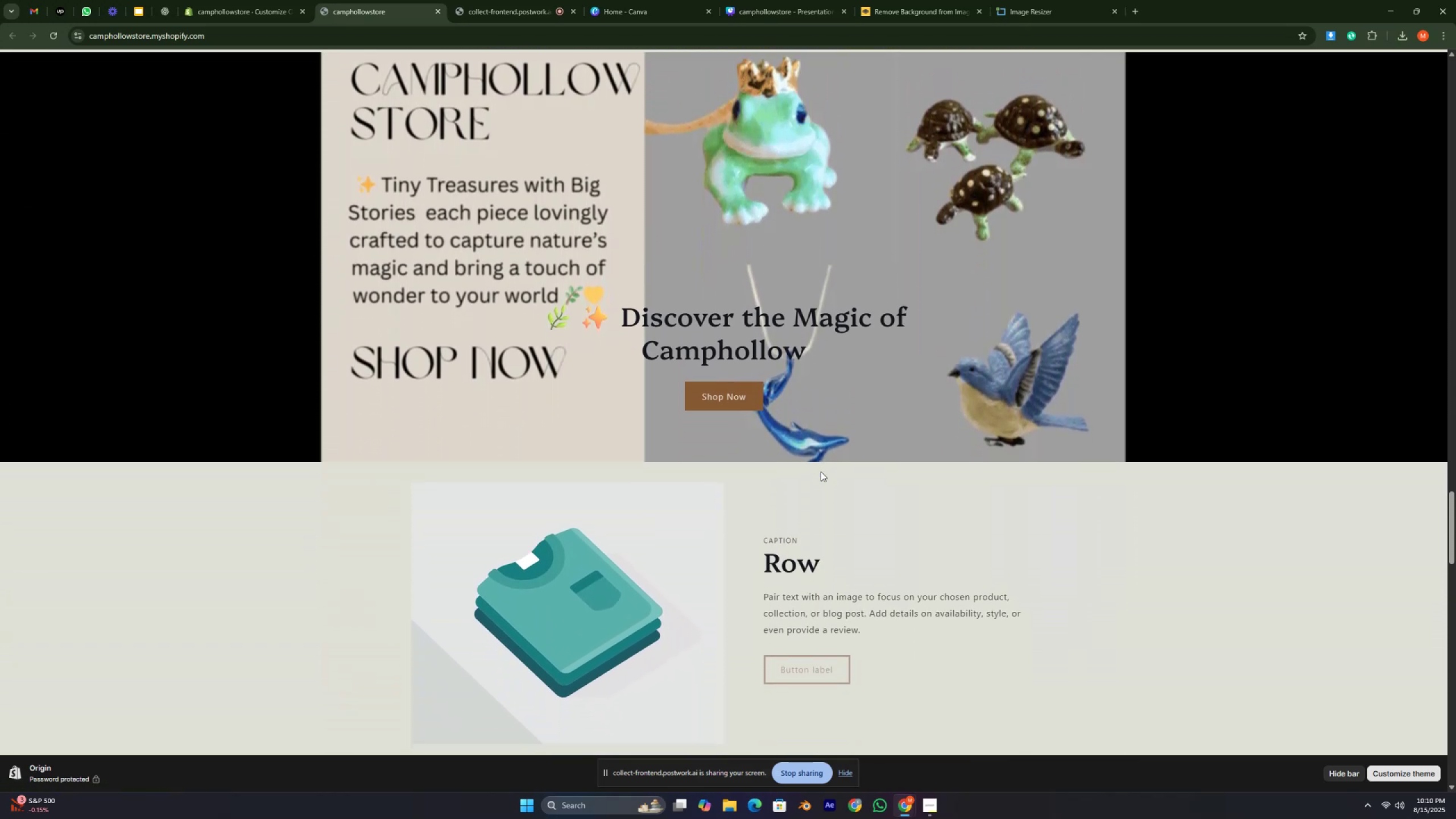 
key(ArrowDown)
 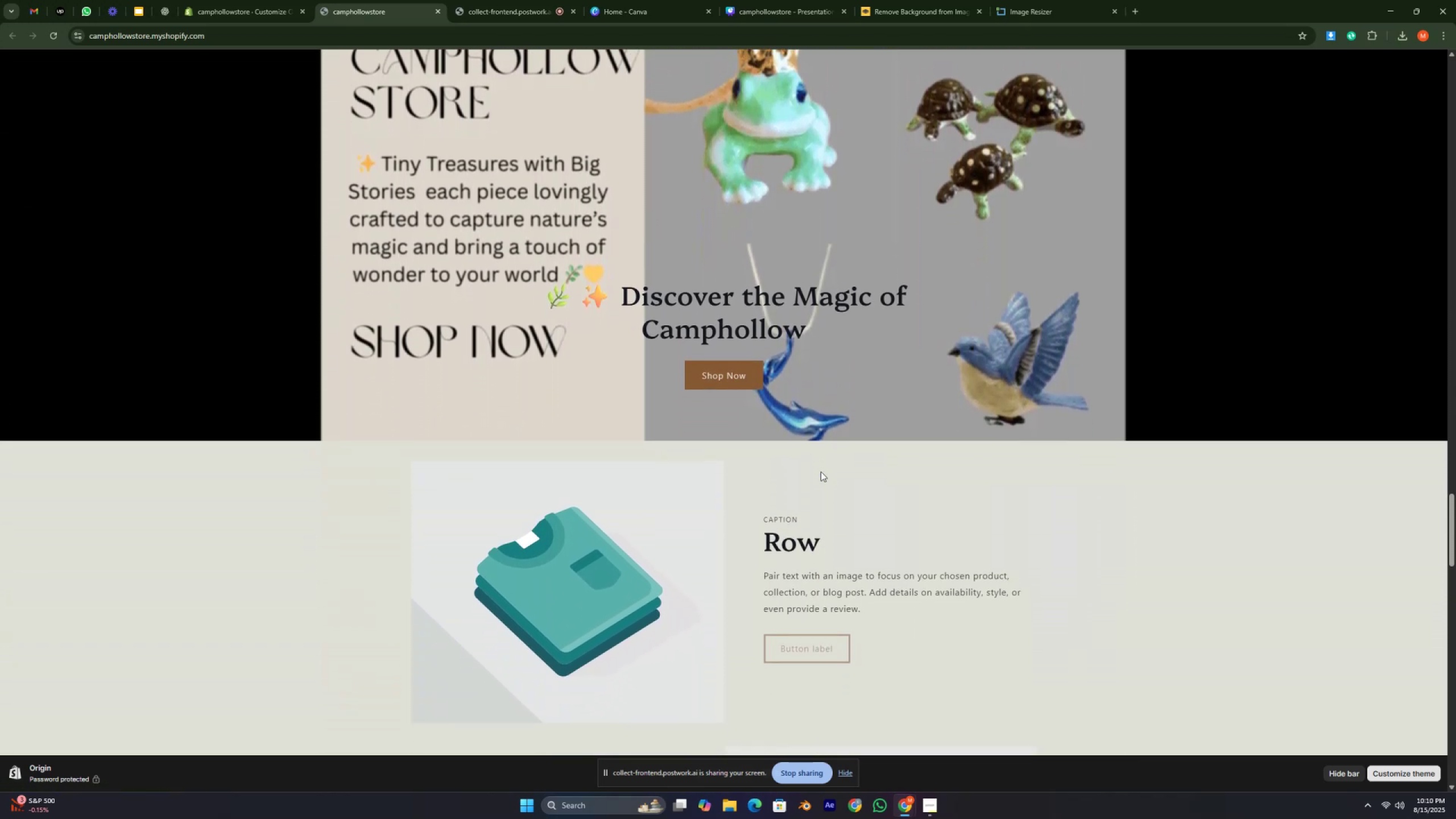 
key(ArrowDown)
 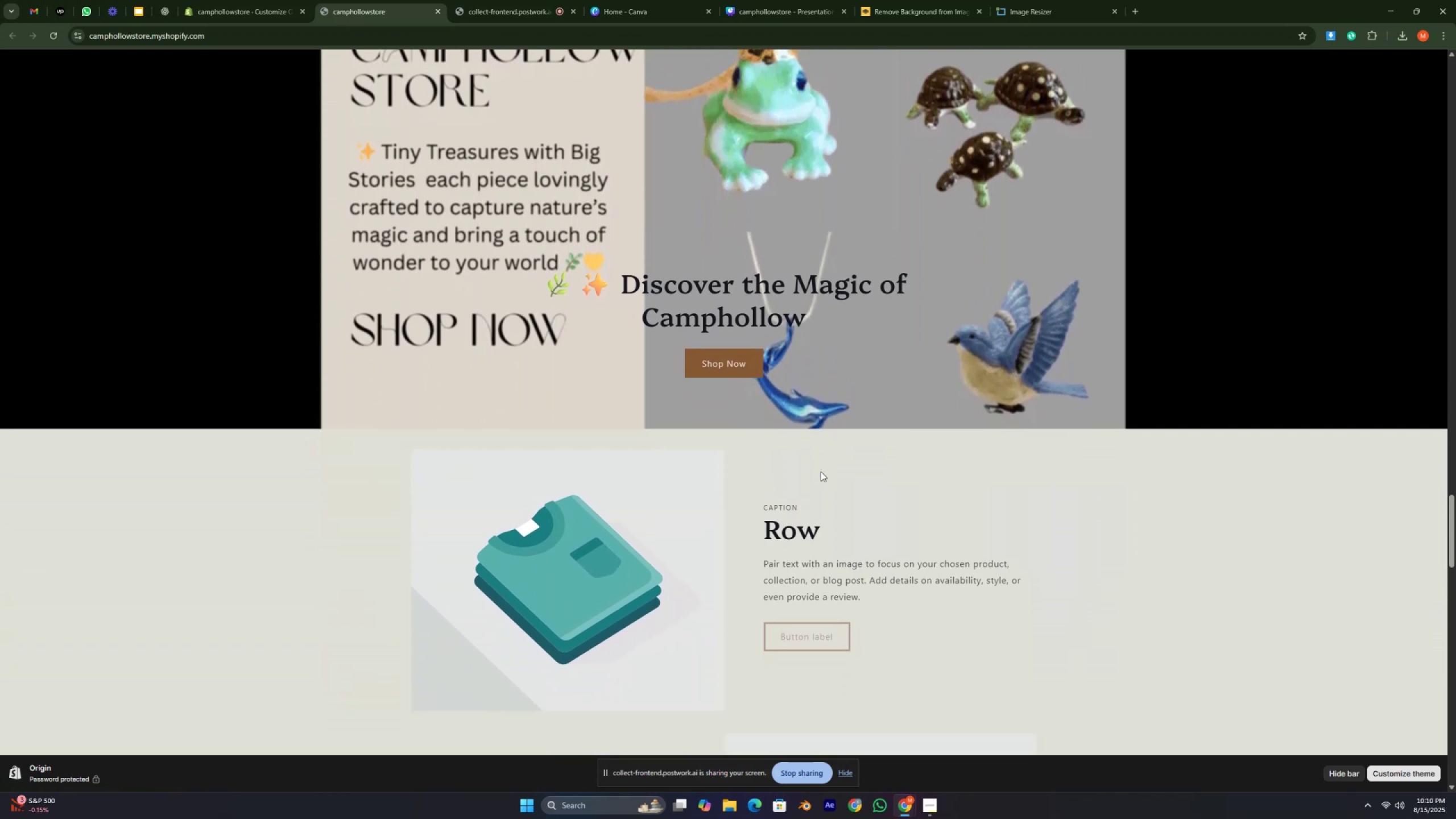 
key(ArrowDown)
 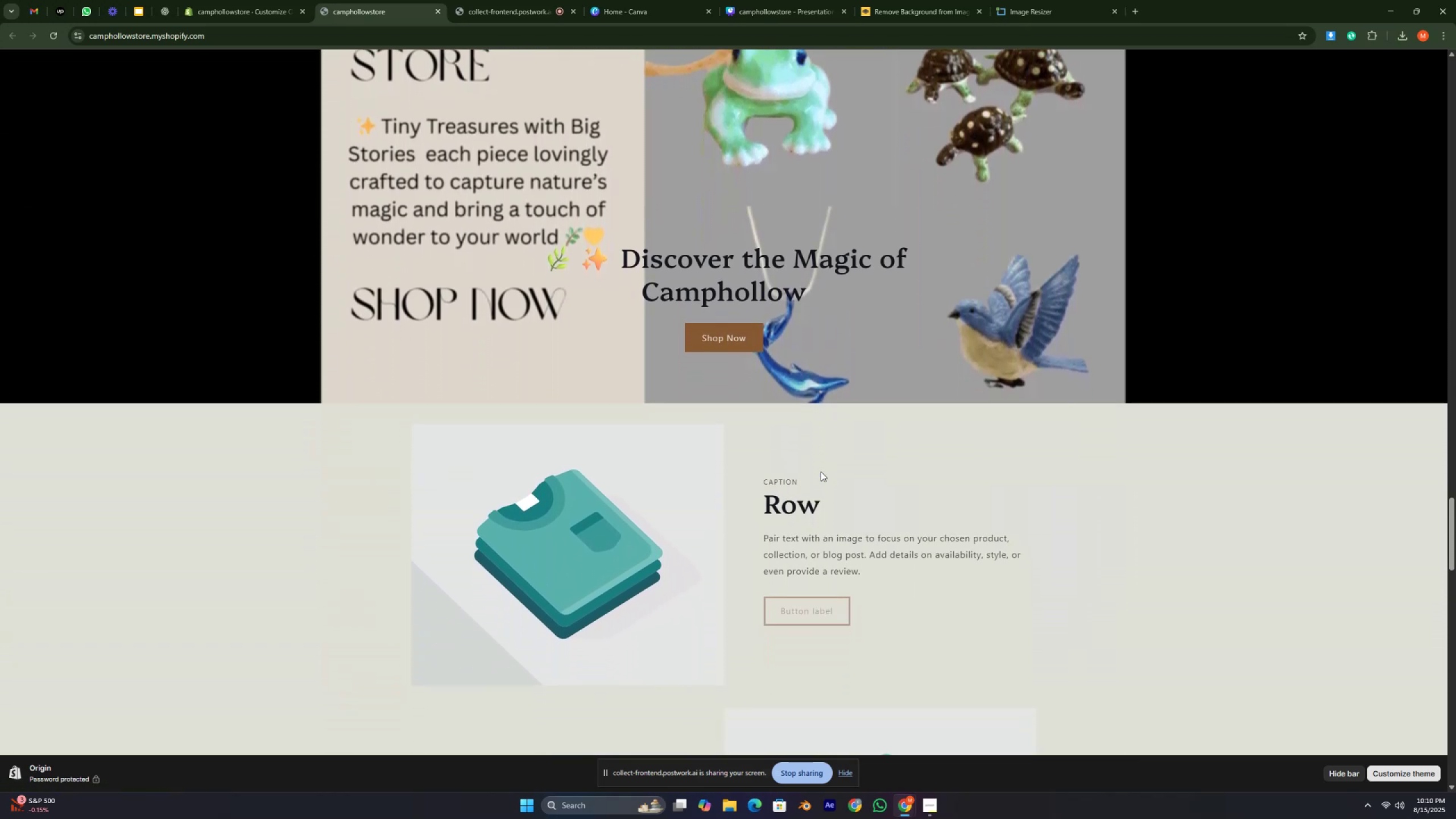 
key(ArrowDown)
 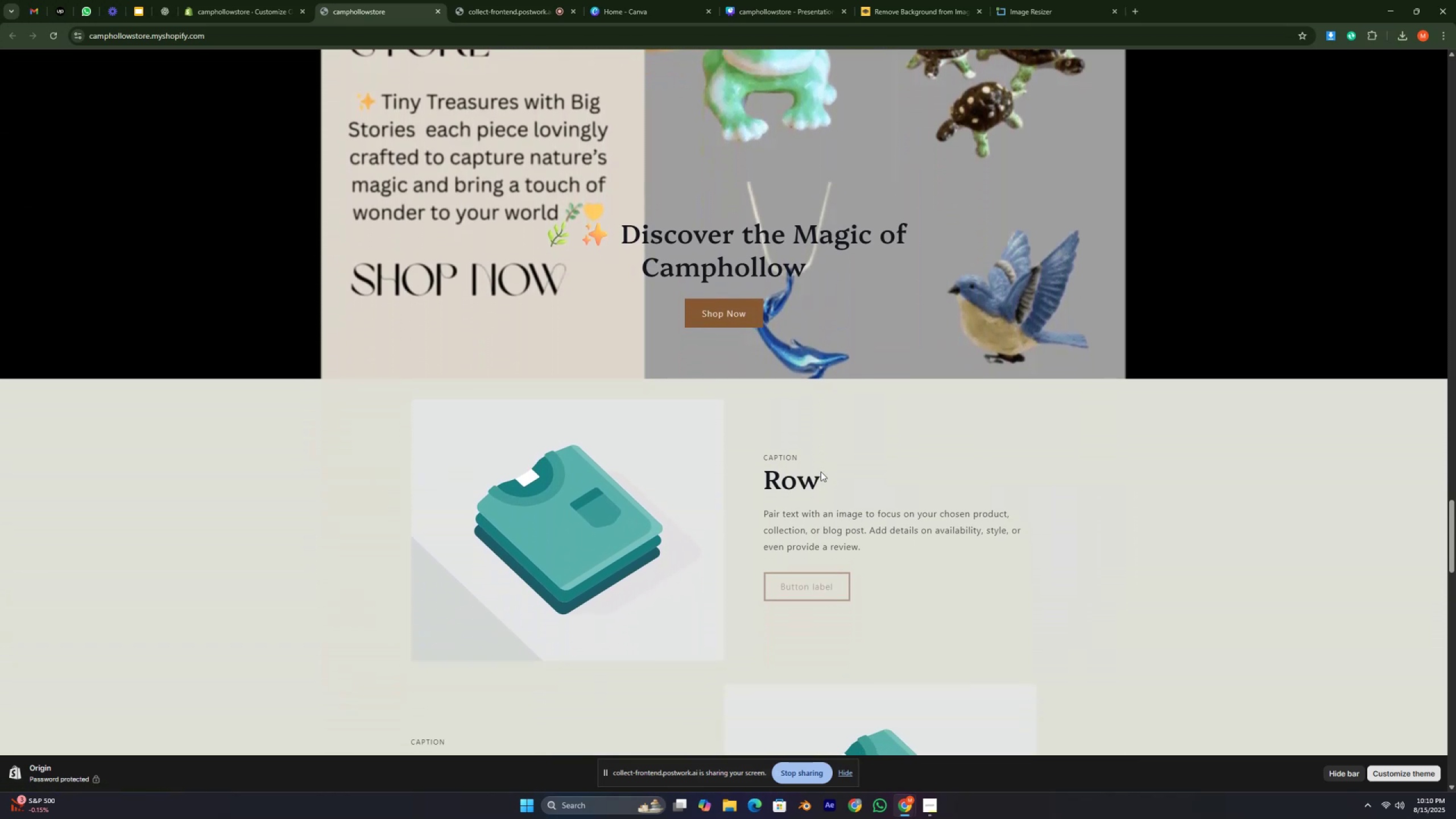 
key(ArrowDown)
 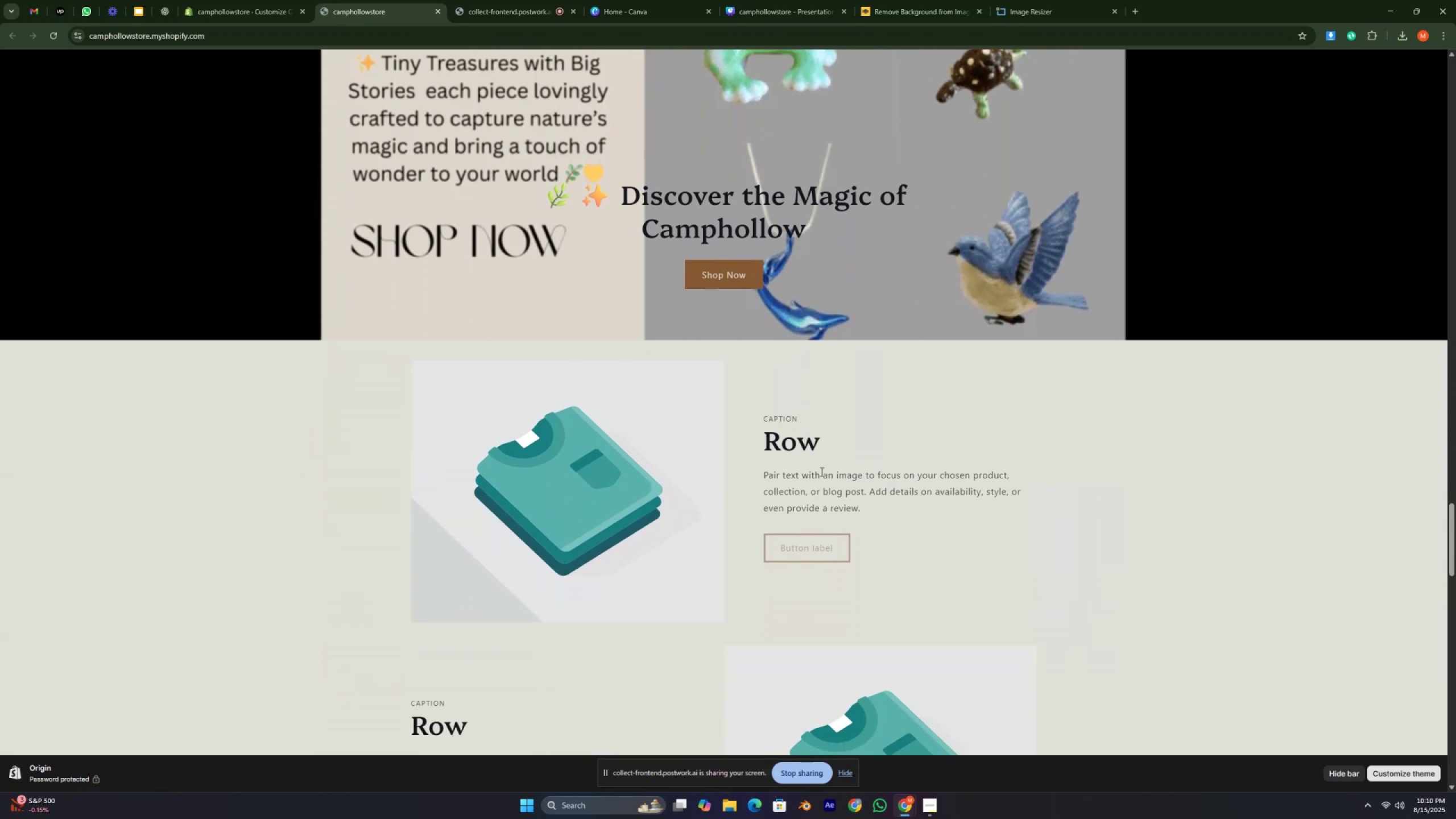 
key(ArrowDown)
 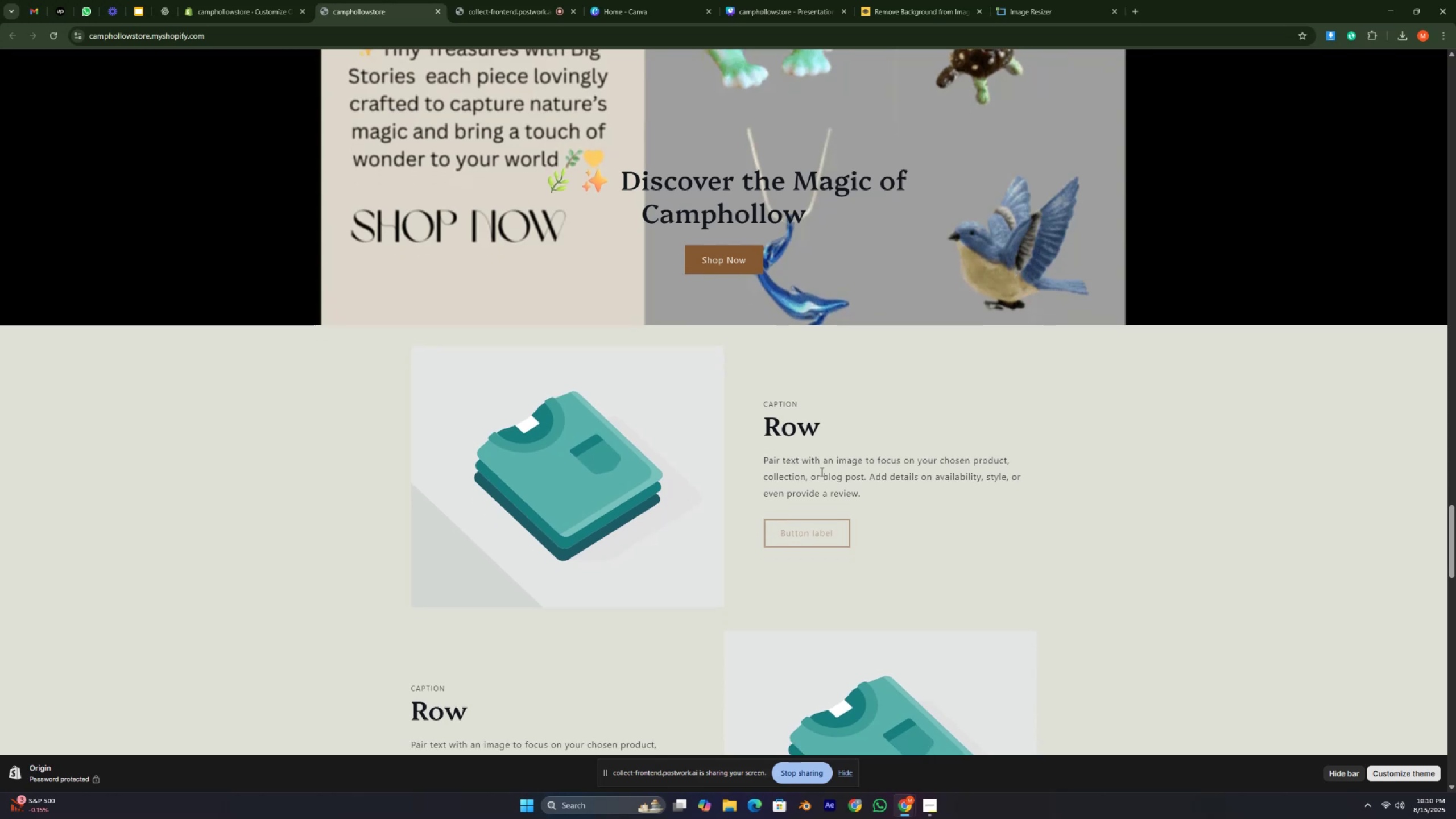 
key(ArrowDown)
 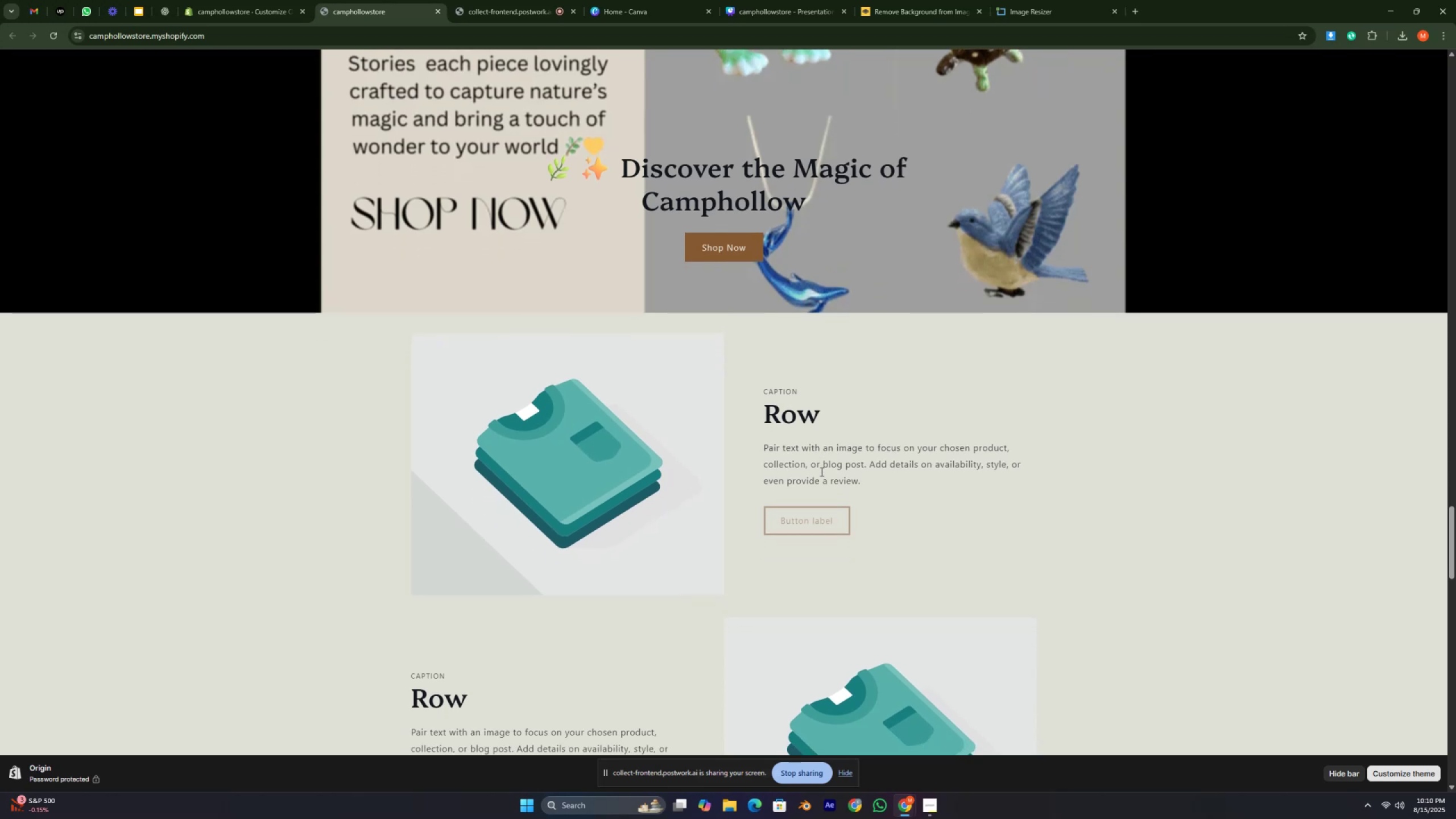 
key(ArrowDown)
 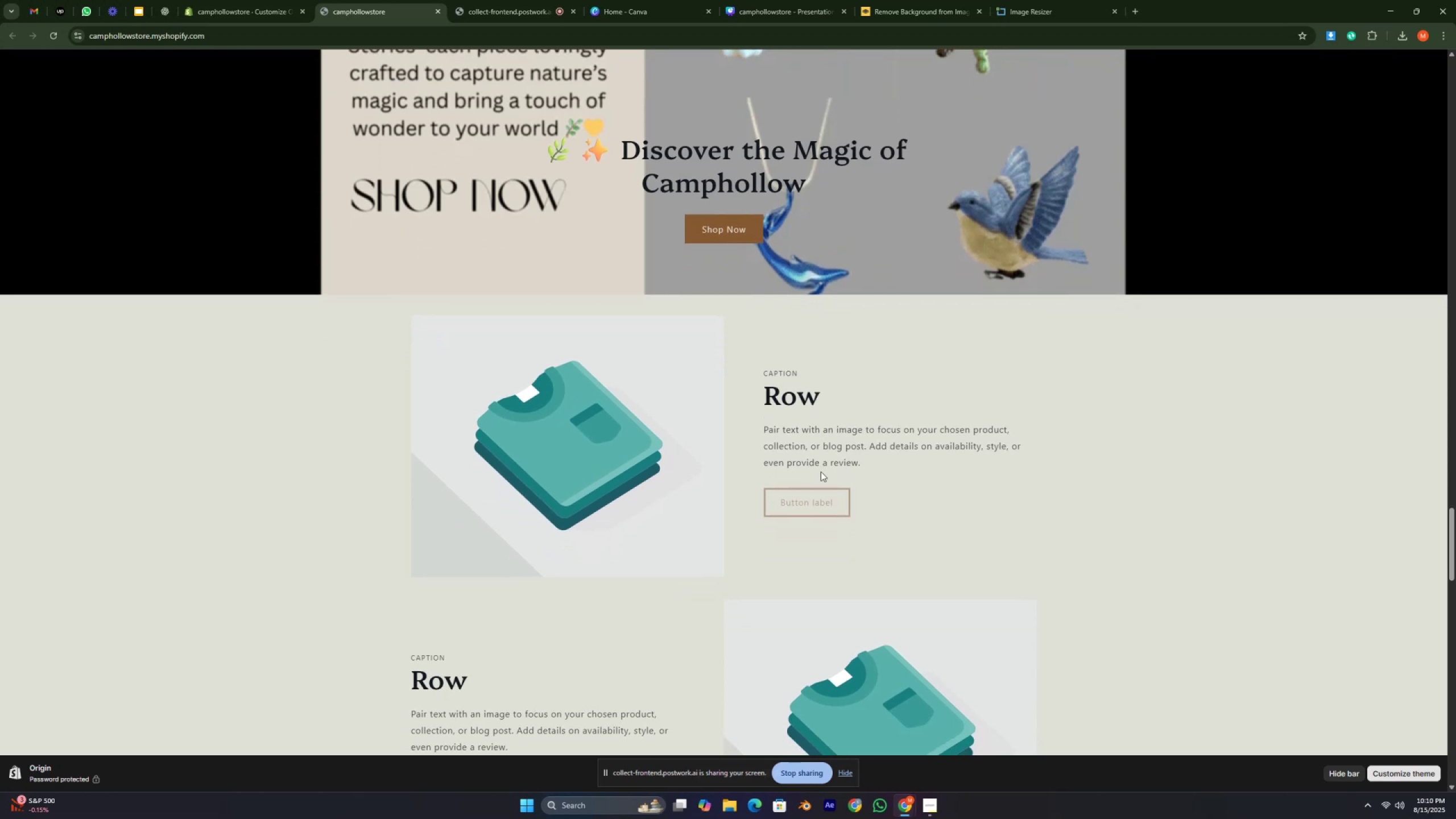 
key(ArrowDown)
 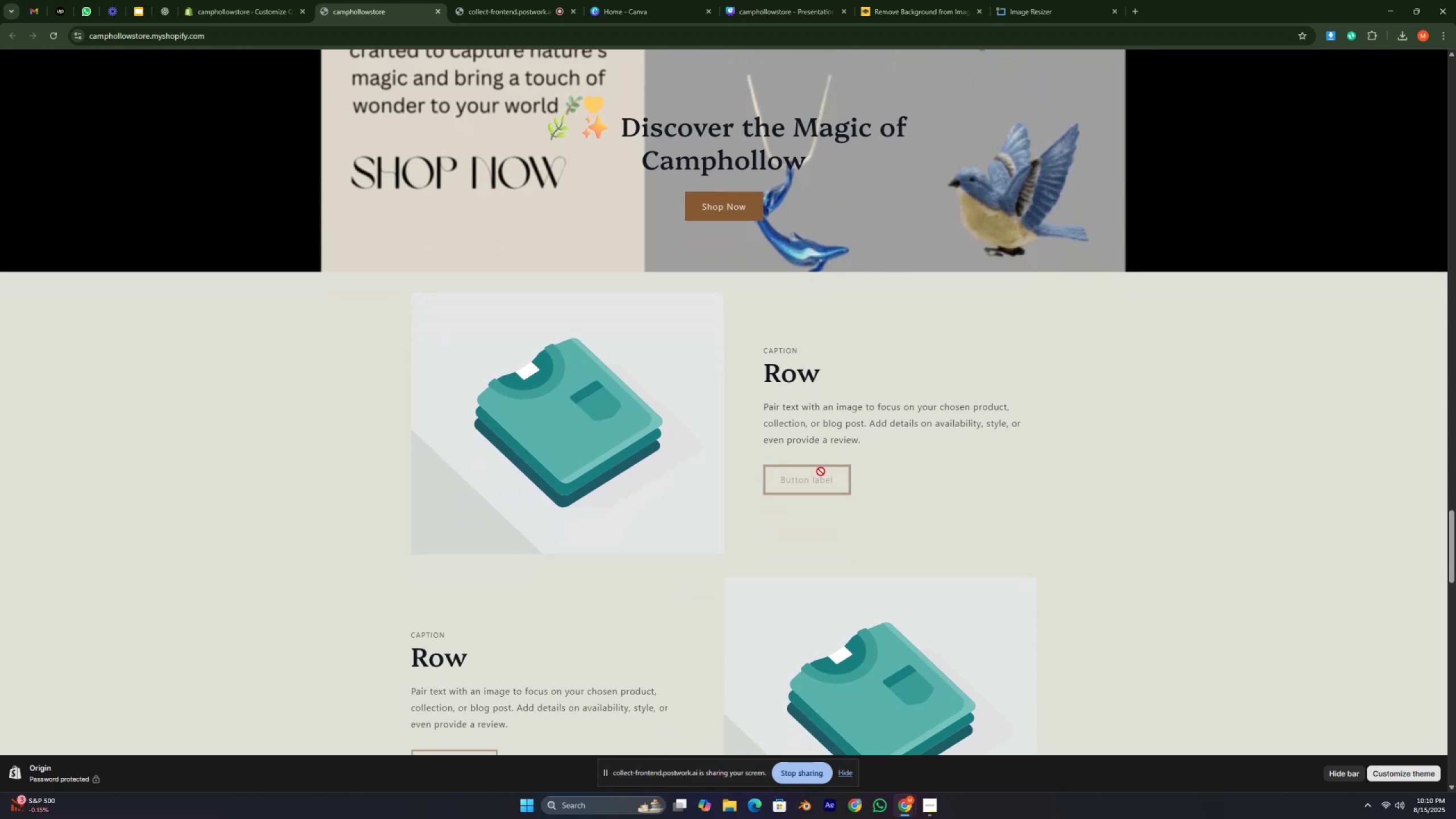 
key(ArrowDown)
 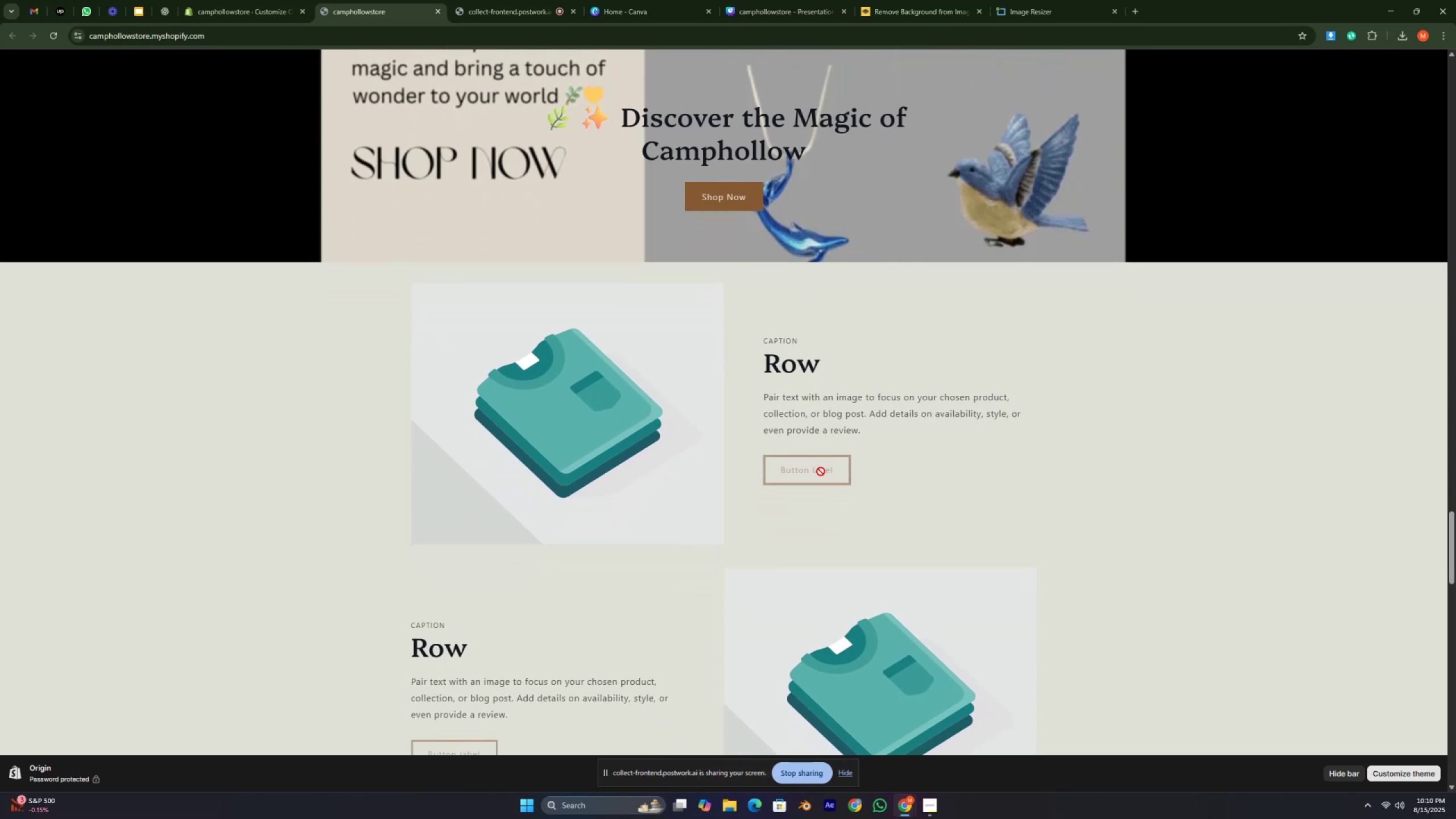 
key(ArrowDown)
 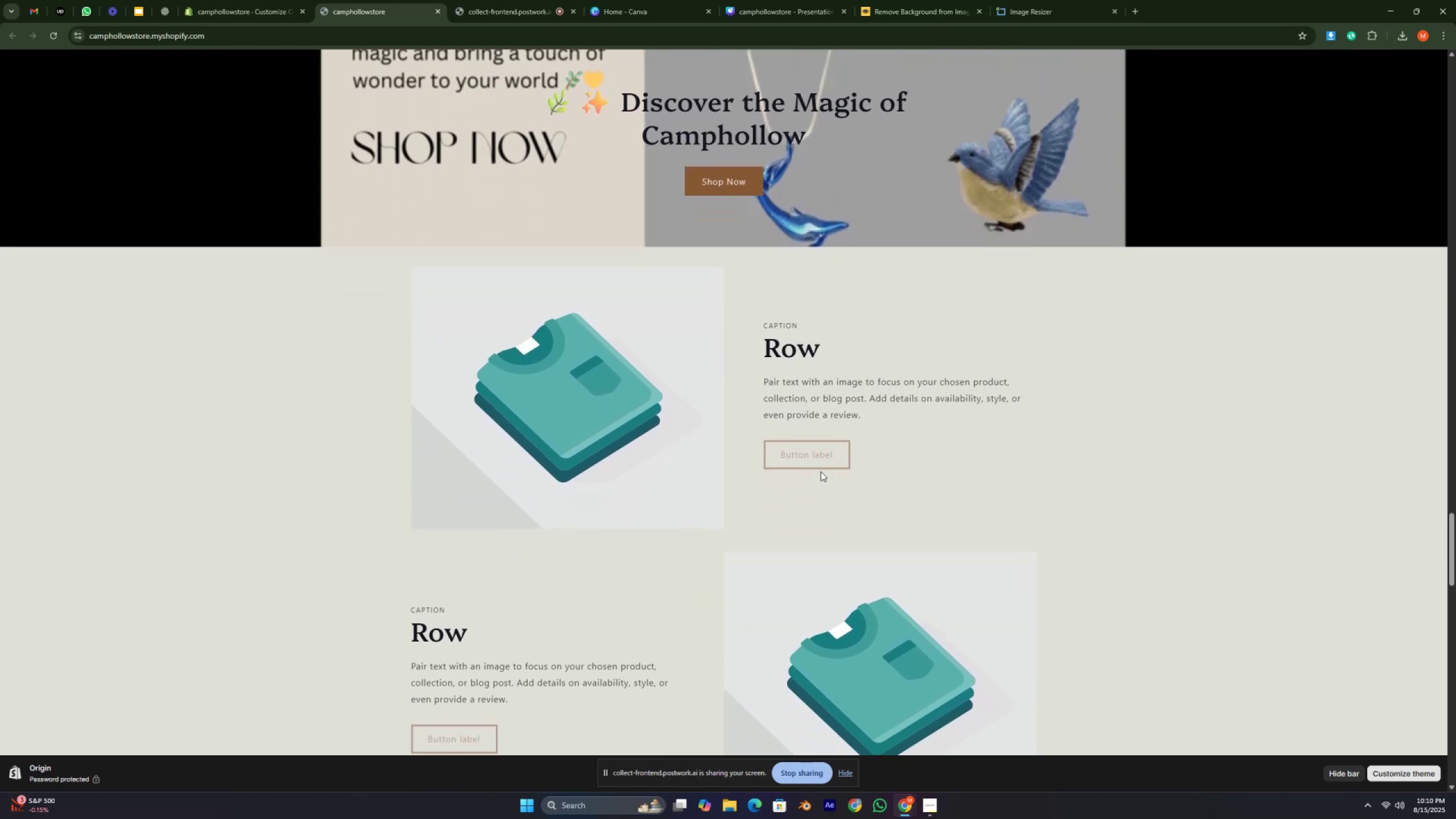 
key(ArrowDown)
 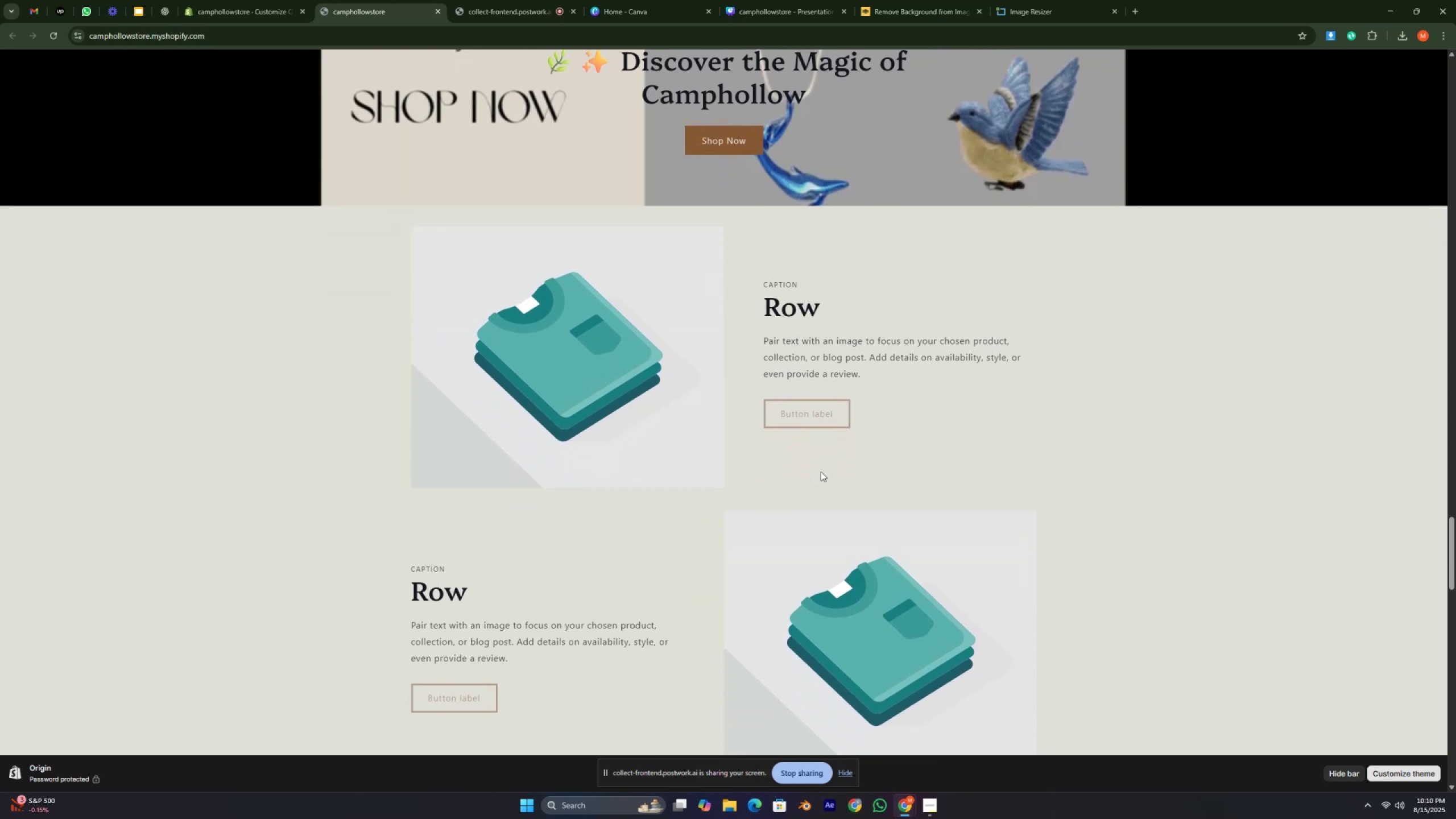 
key(ArrowDown)
 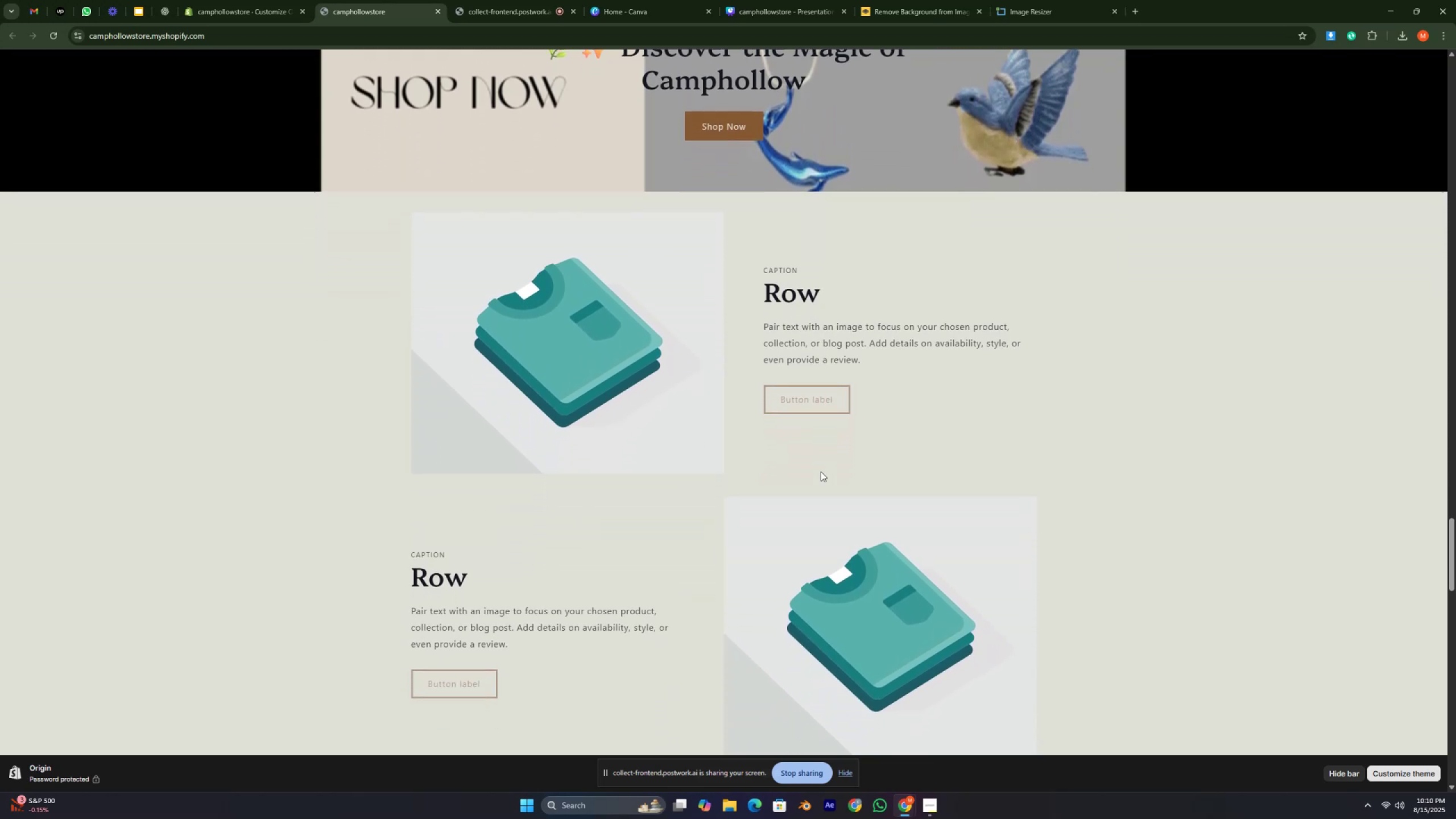 
key(ArrowDown)
 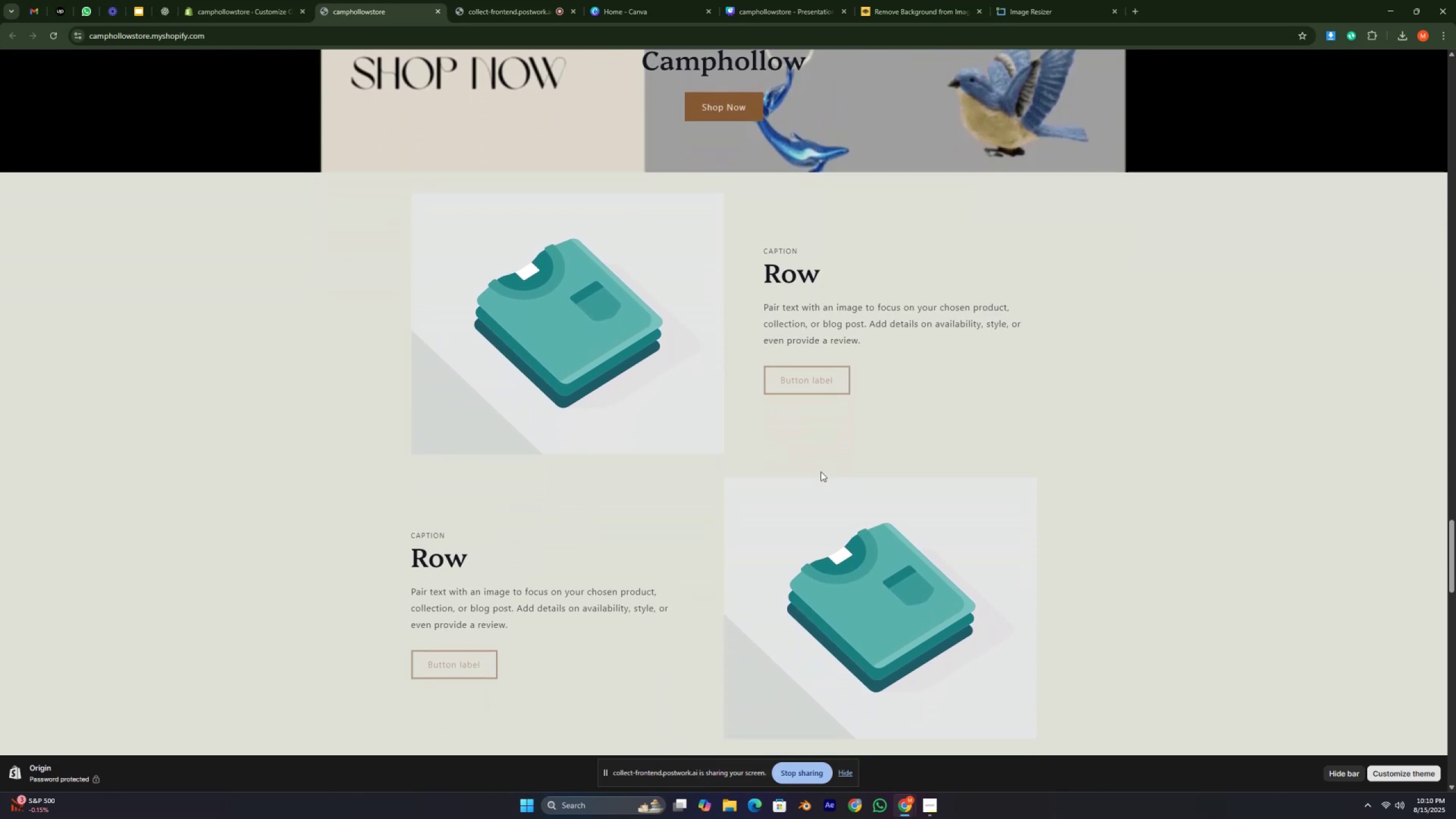 
key(ArrowDown)
 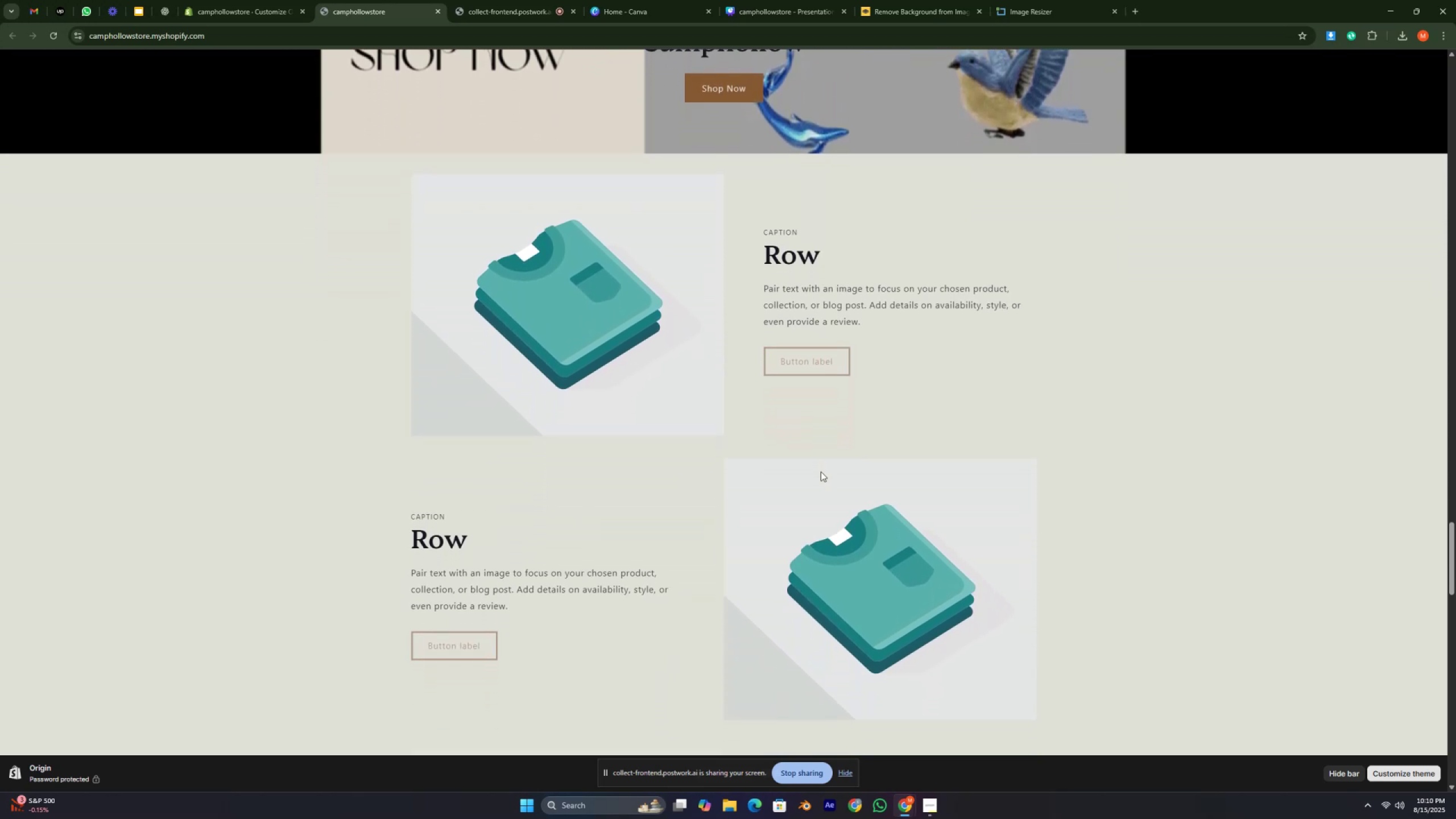 
key(ArrowDown)
 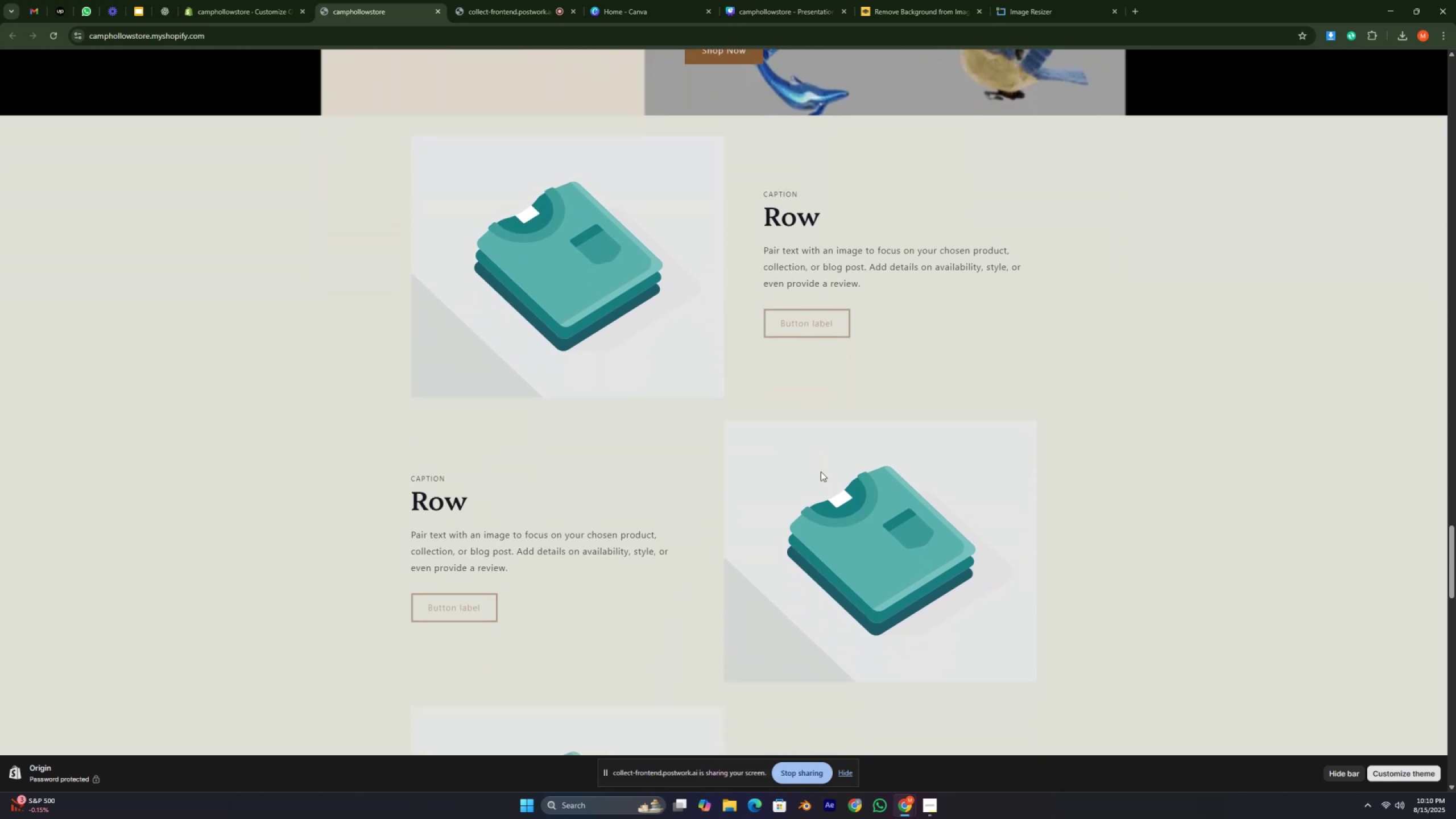 
key(ArrowDown)
 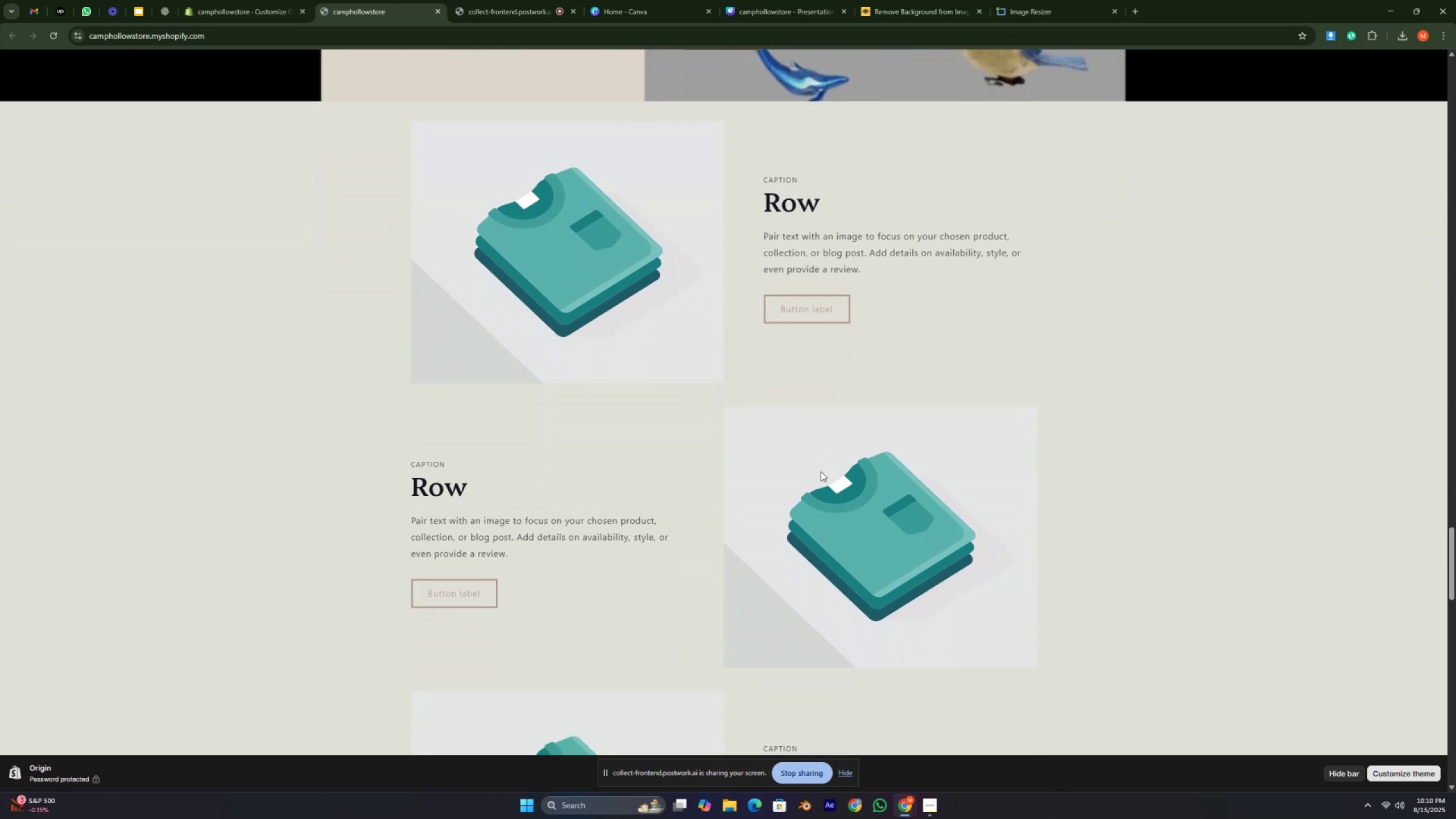 
key(ArrowDown)
 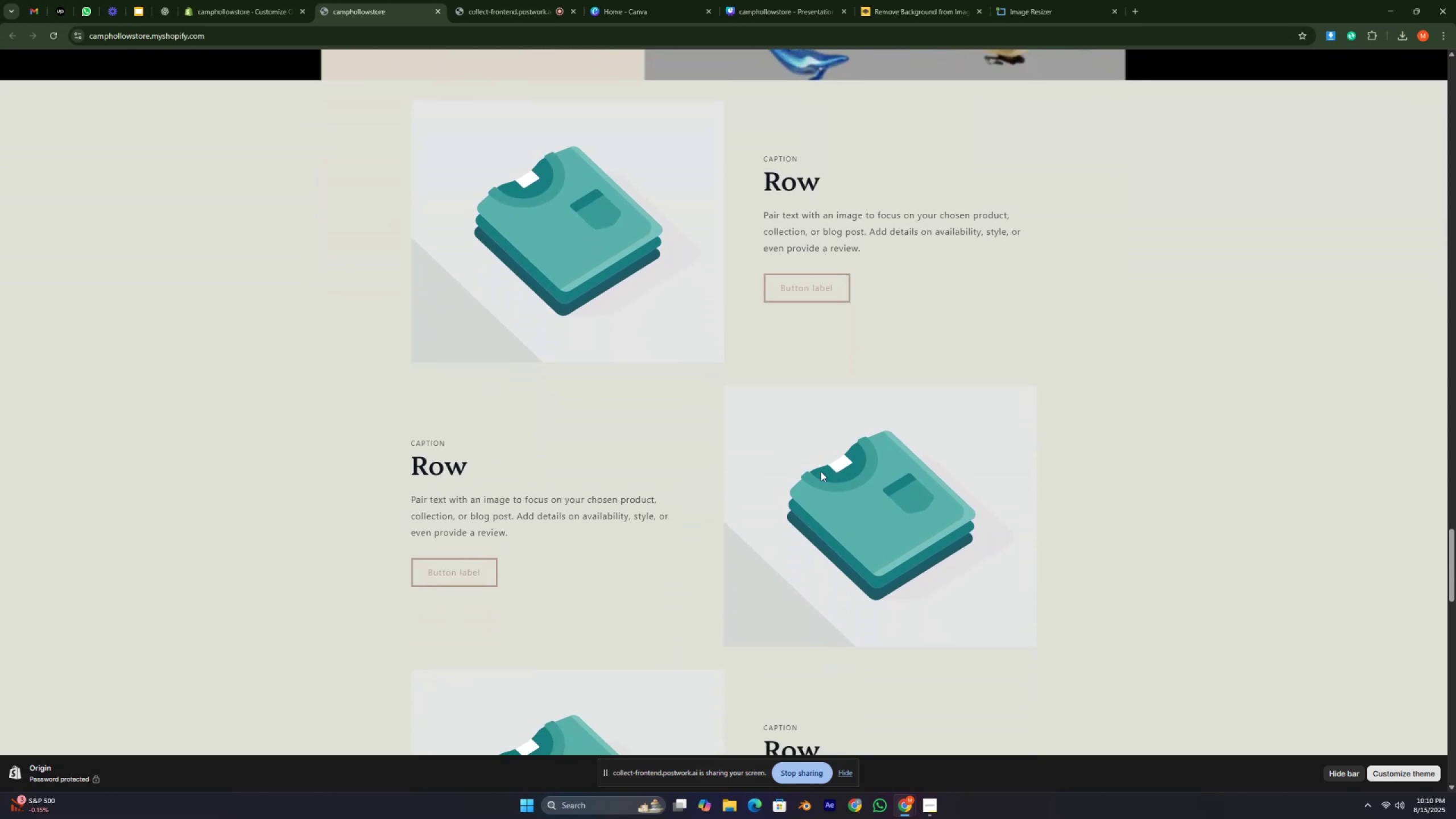 
key(ArrowDown)
 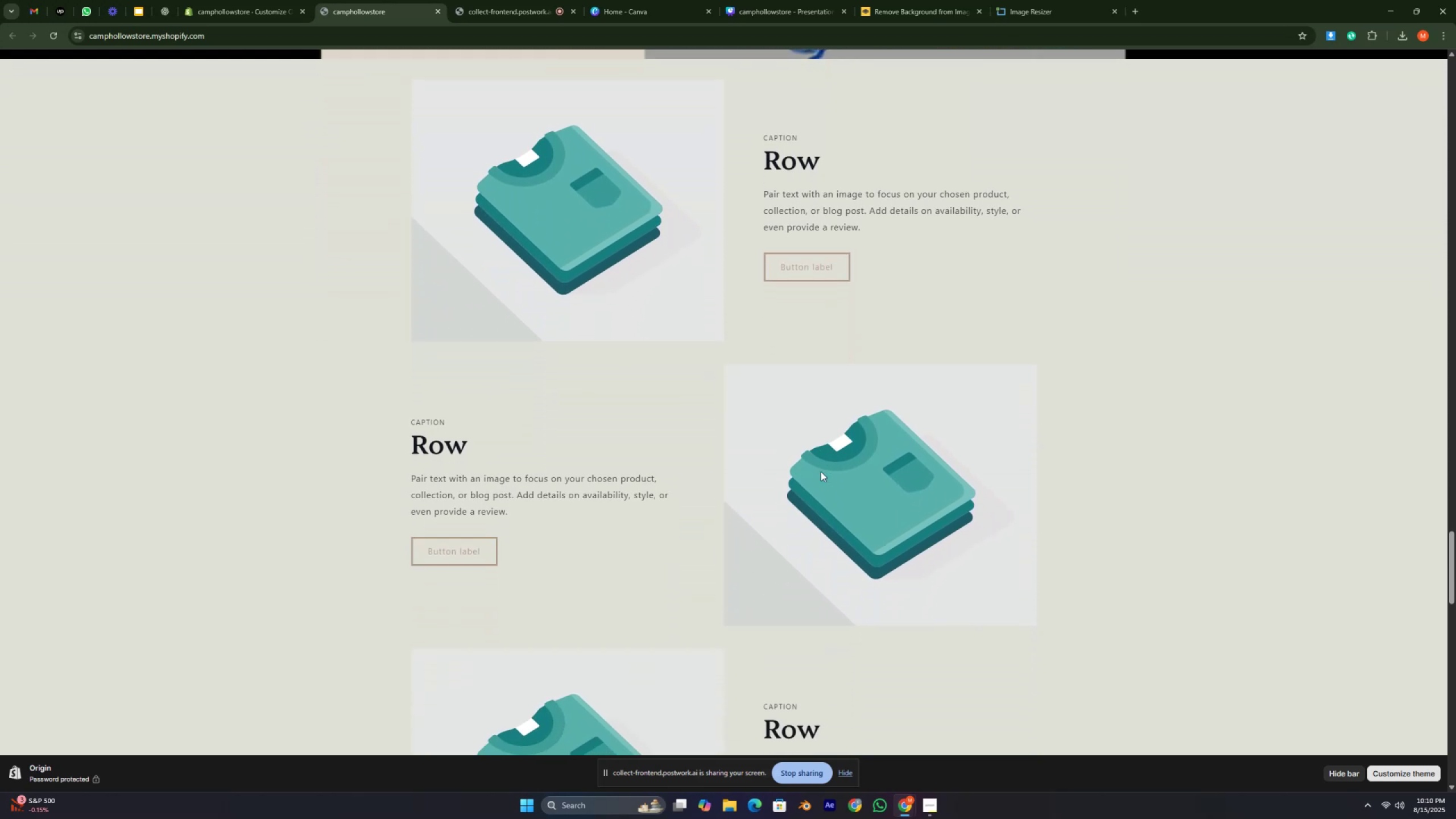 
key(ArrowDown)
 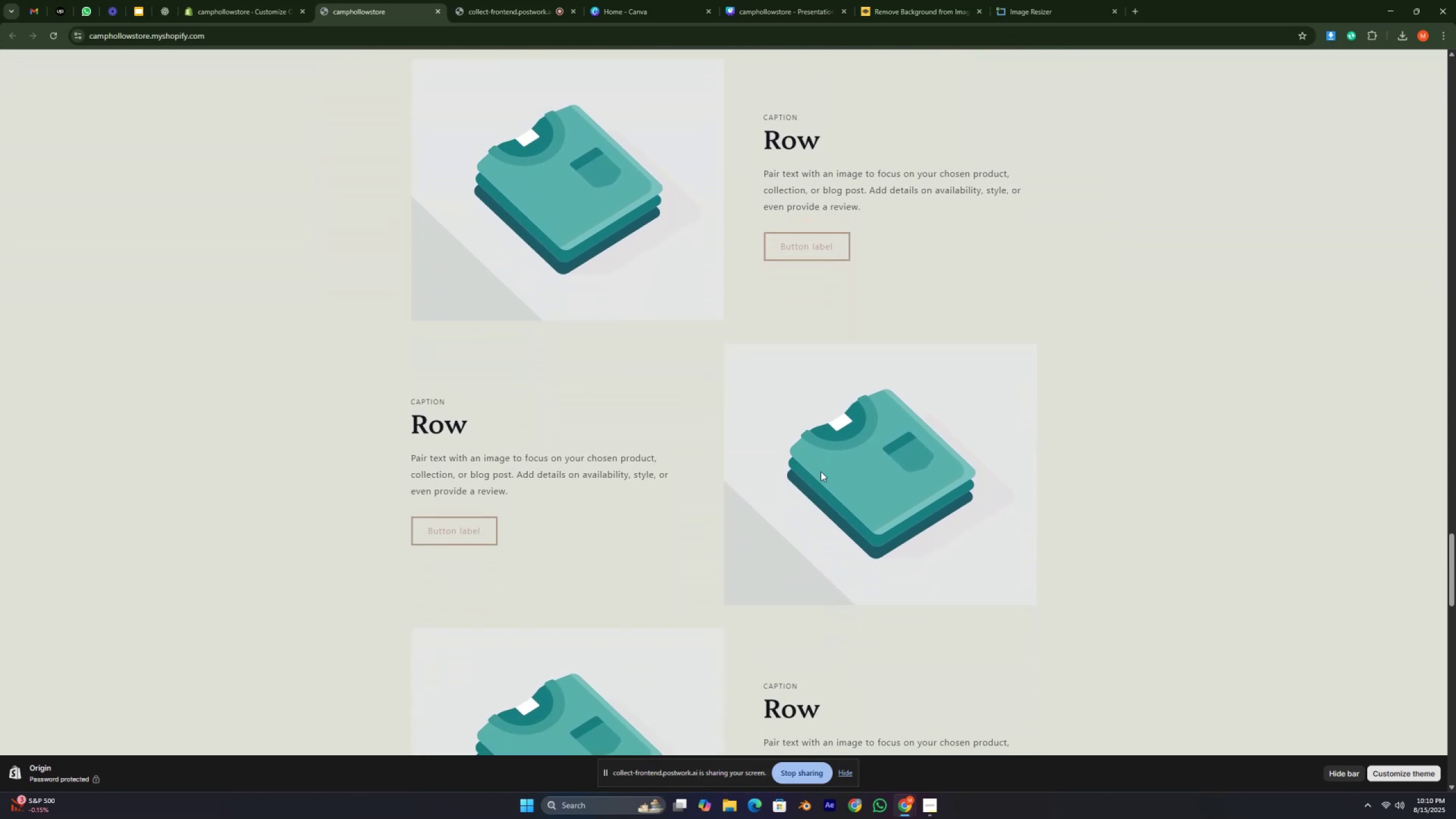 
key(ArrowDown)
 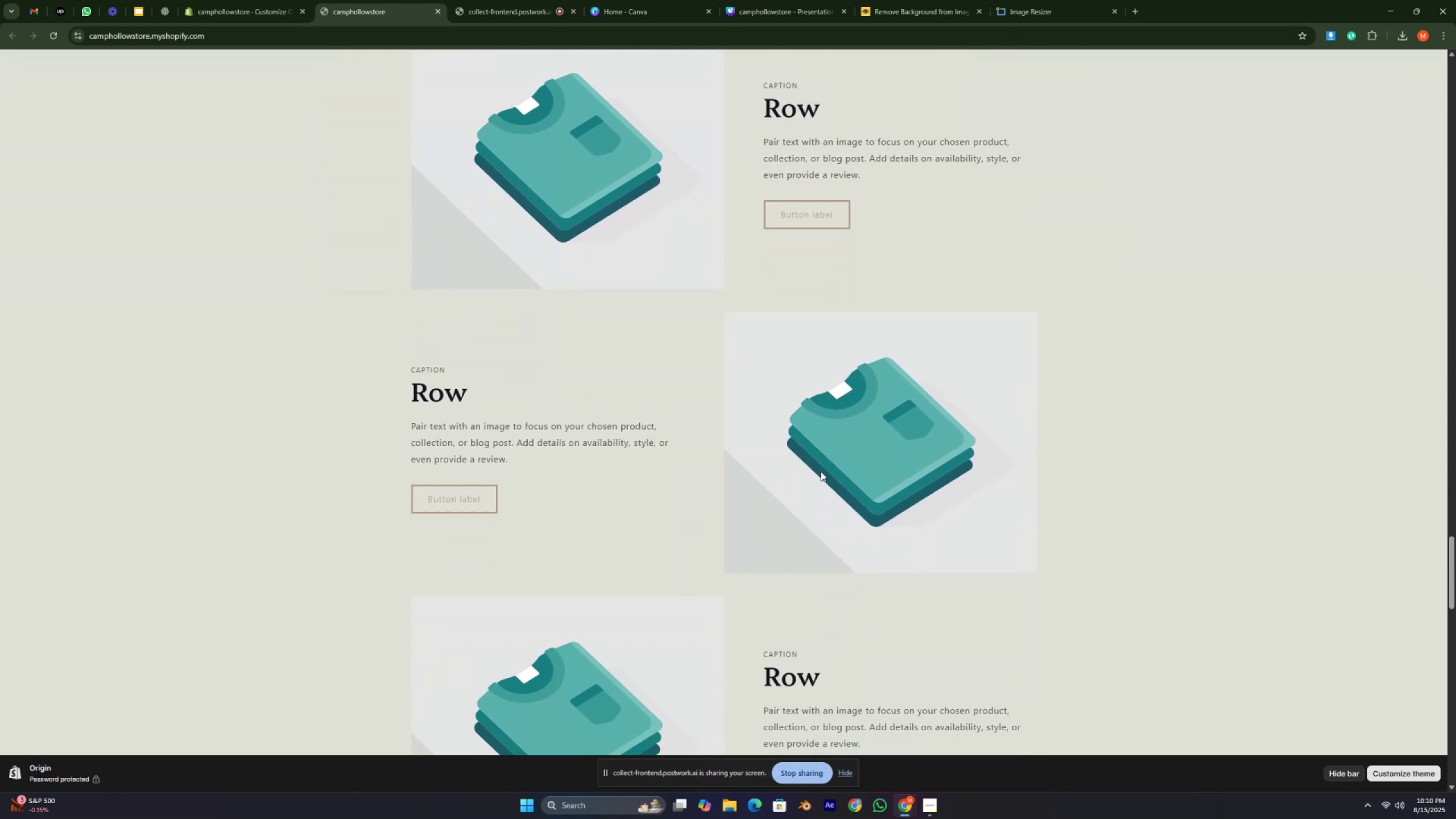 
key(ArrowDown)
 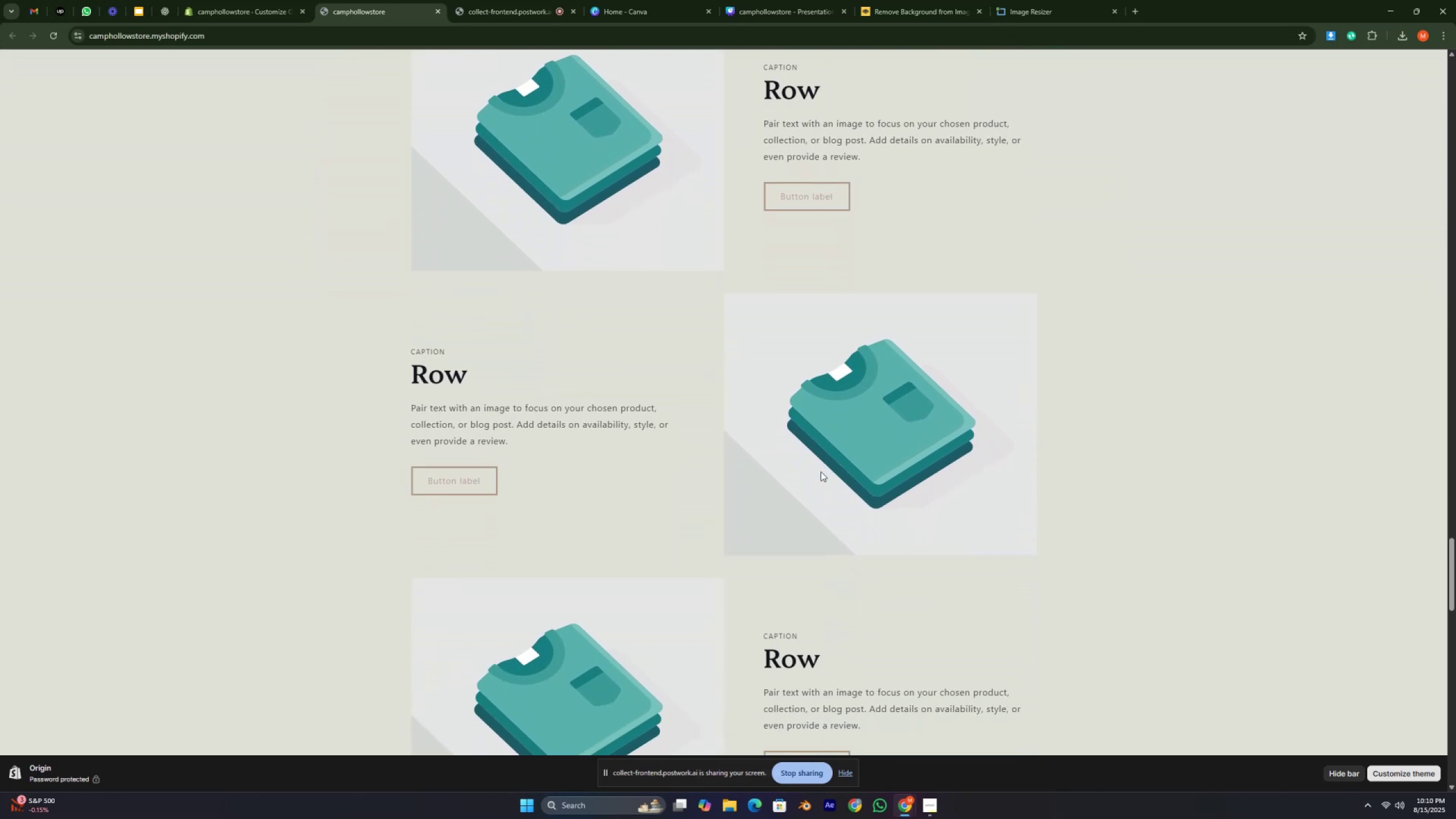 
key(ArrowDown)
 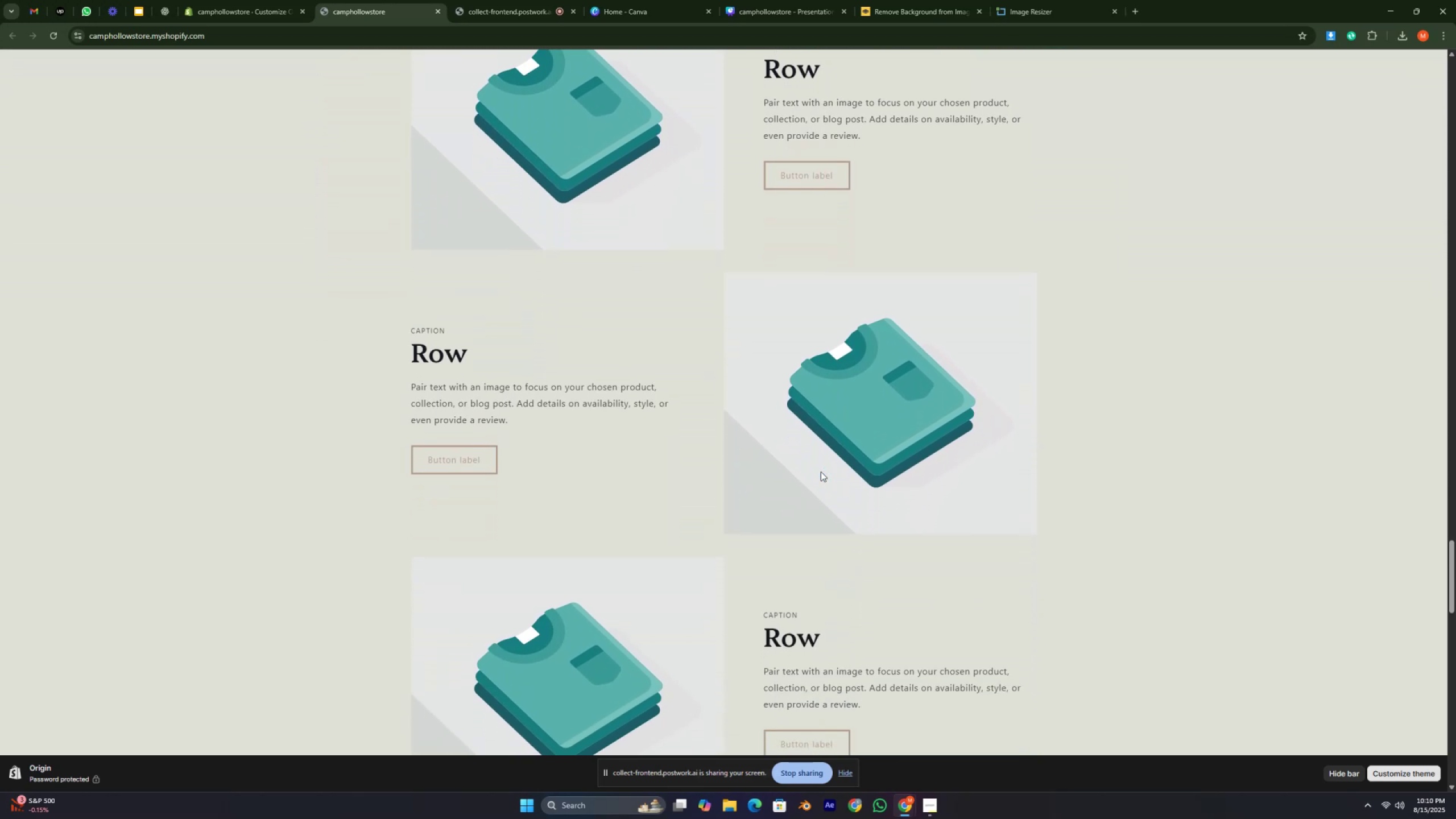 
key(ArrowDown)
 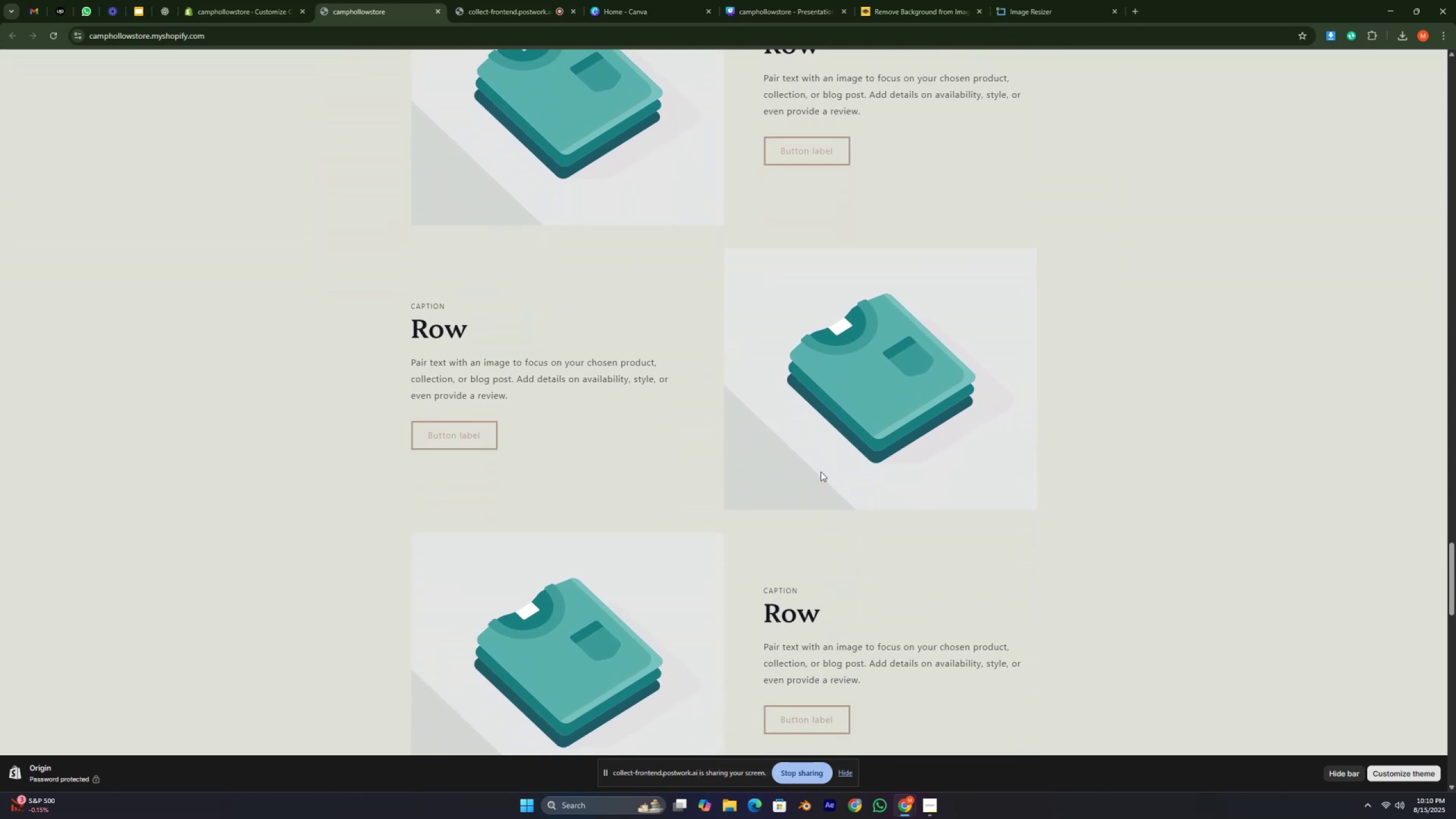 
key(ArrowDown)
 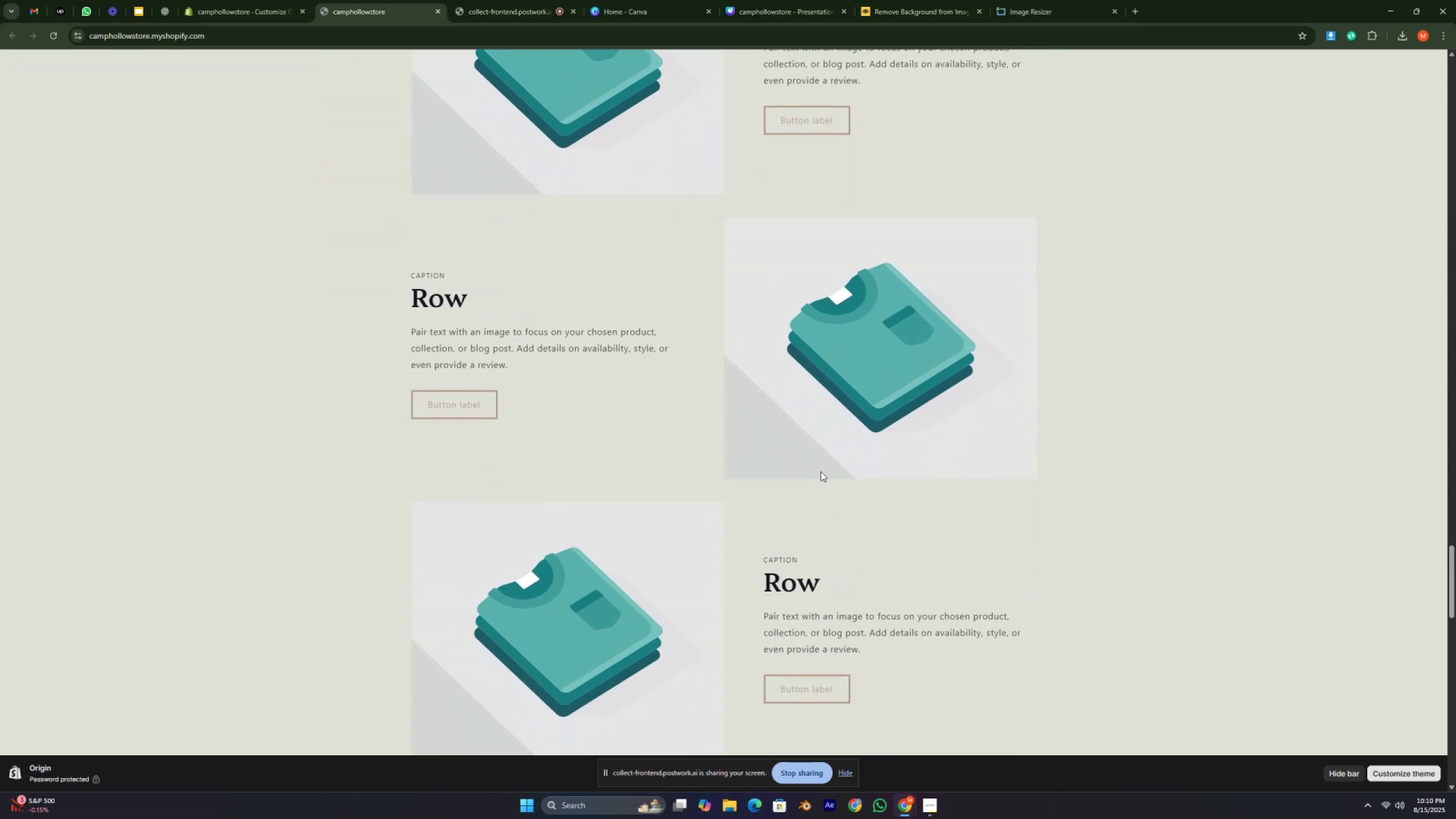 
key(ArrowDown)
 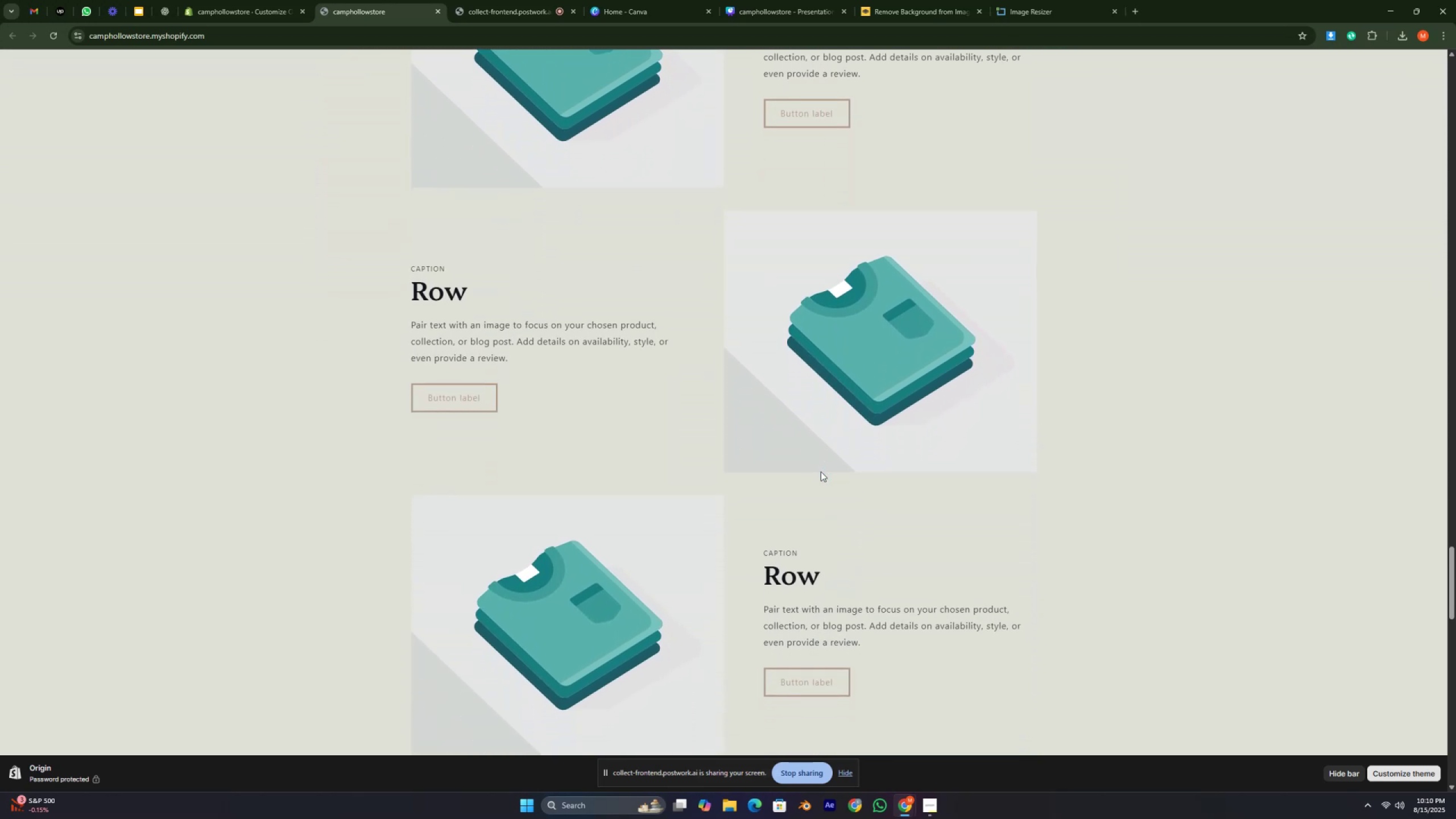 
key(ArrowDown)
 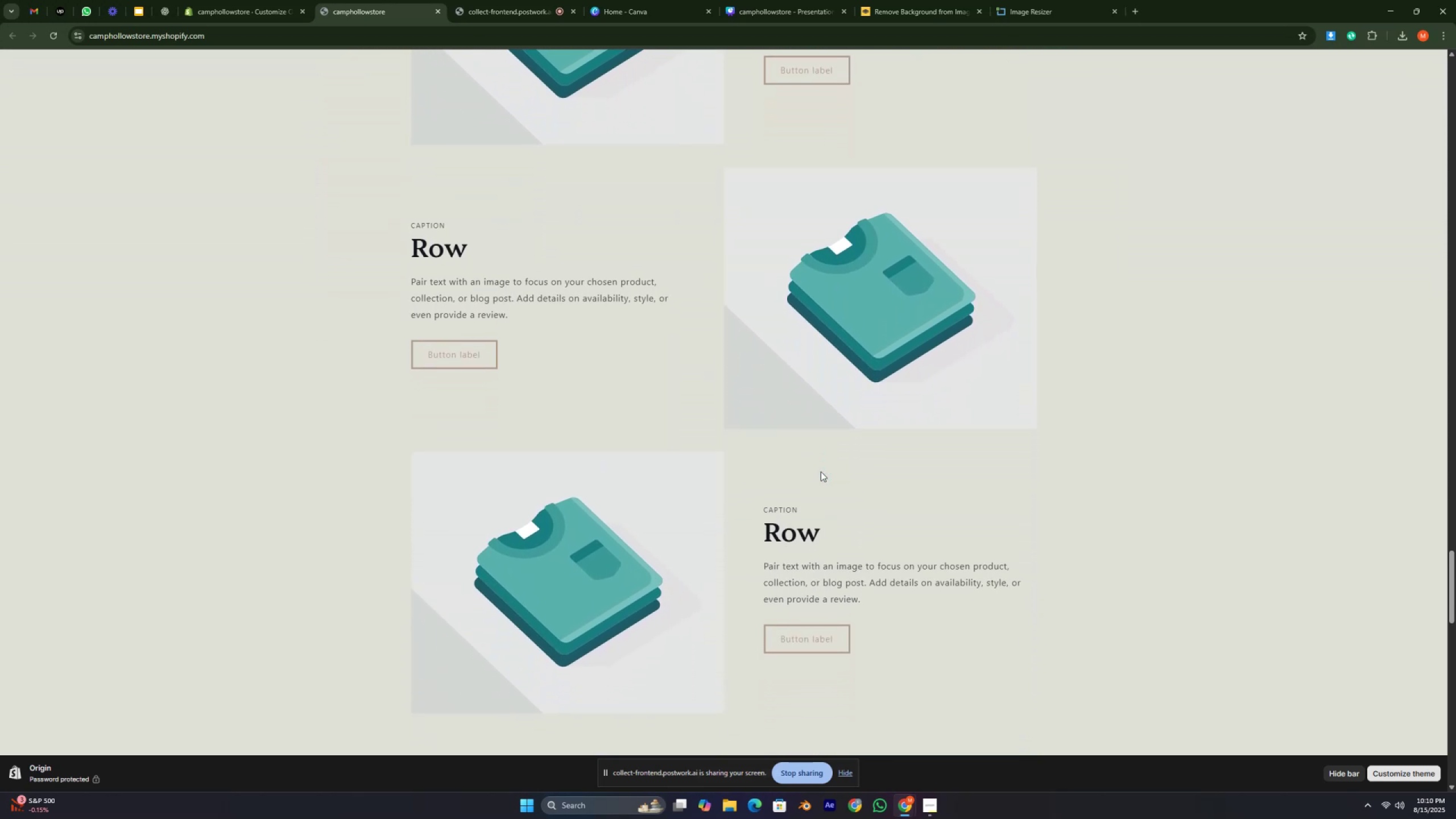 
key(ArrowDown)
 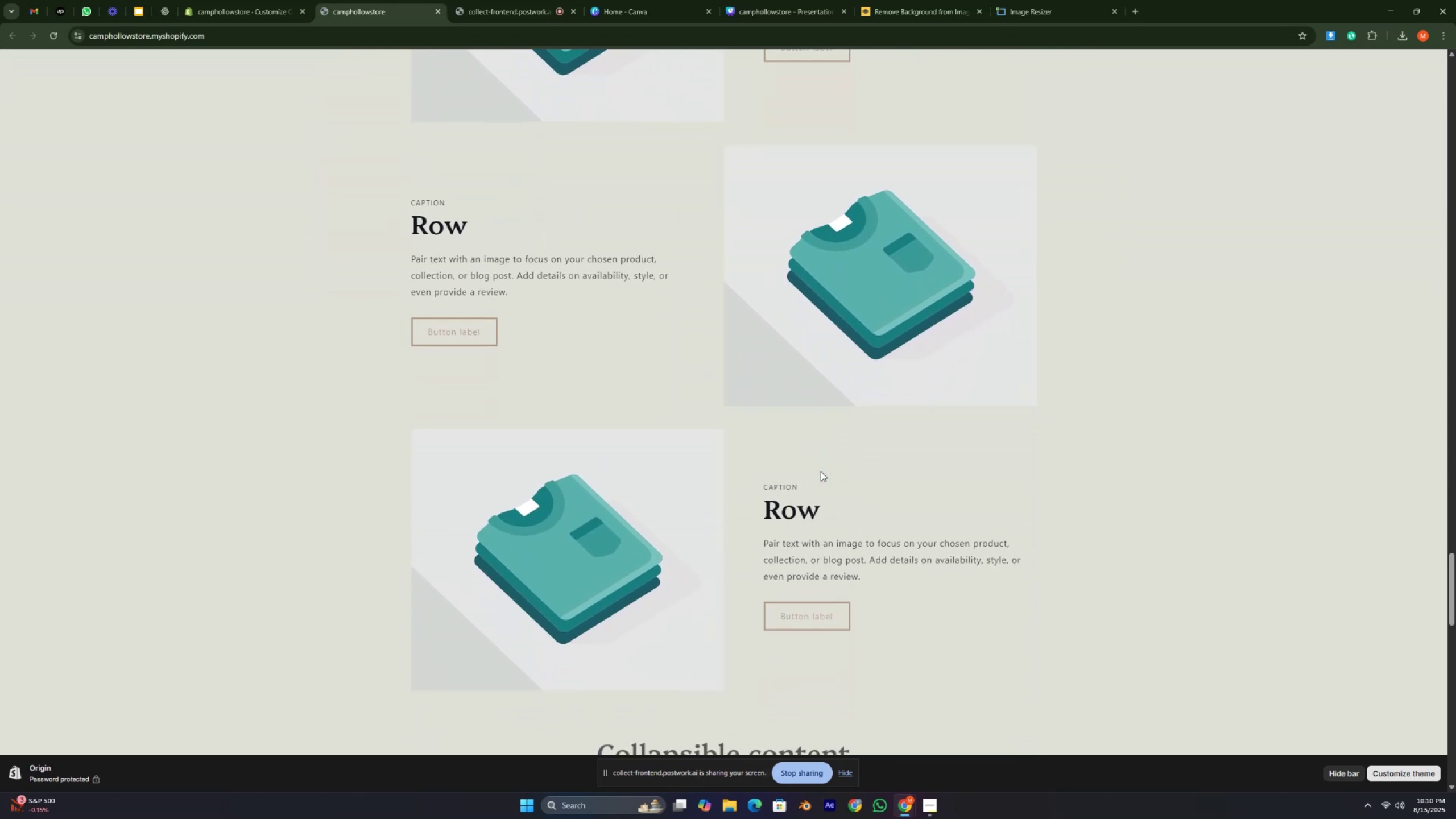 
key(ArrowDown)
 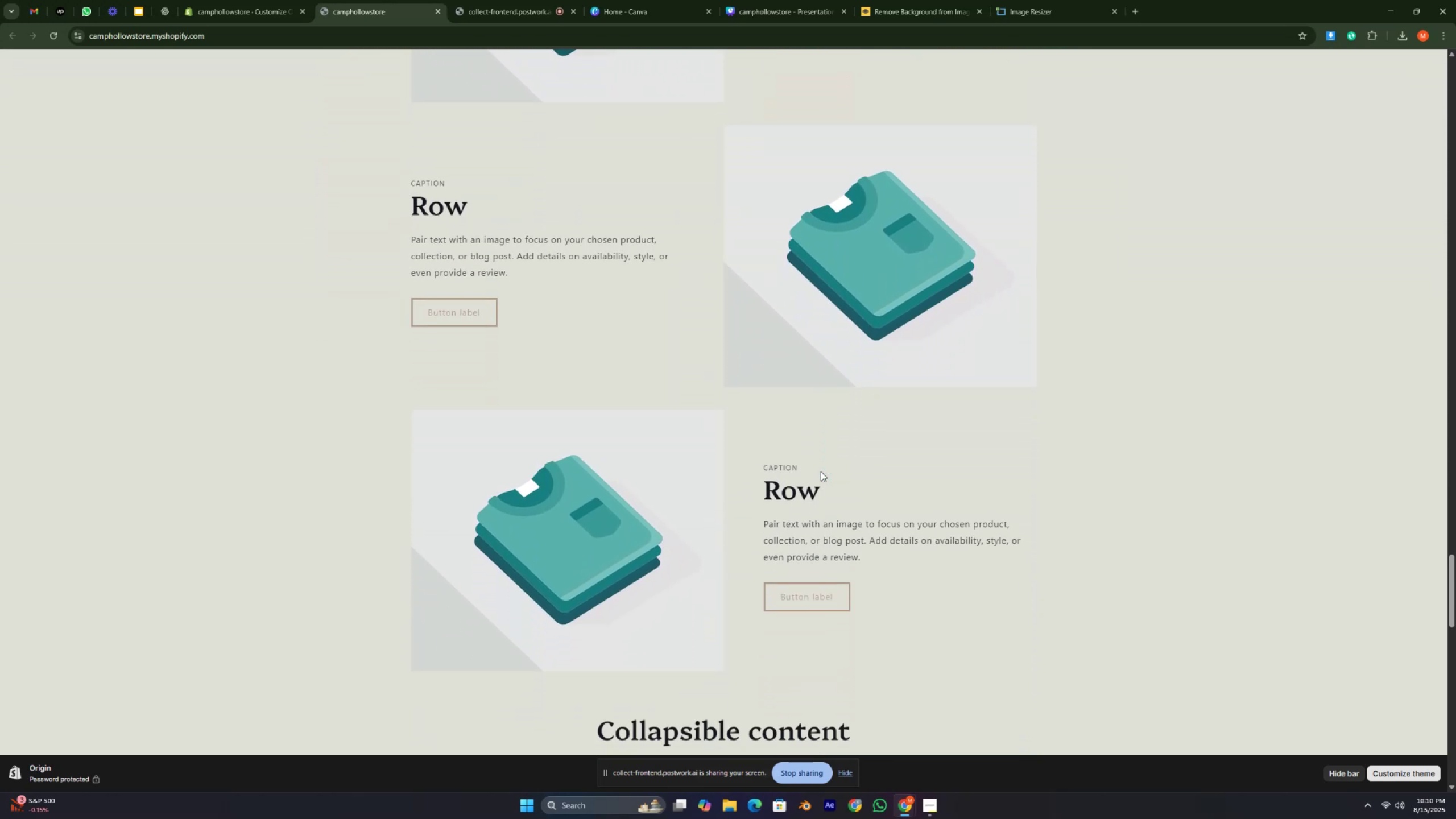 
key(ArrowDown)
 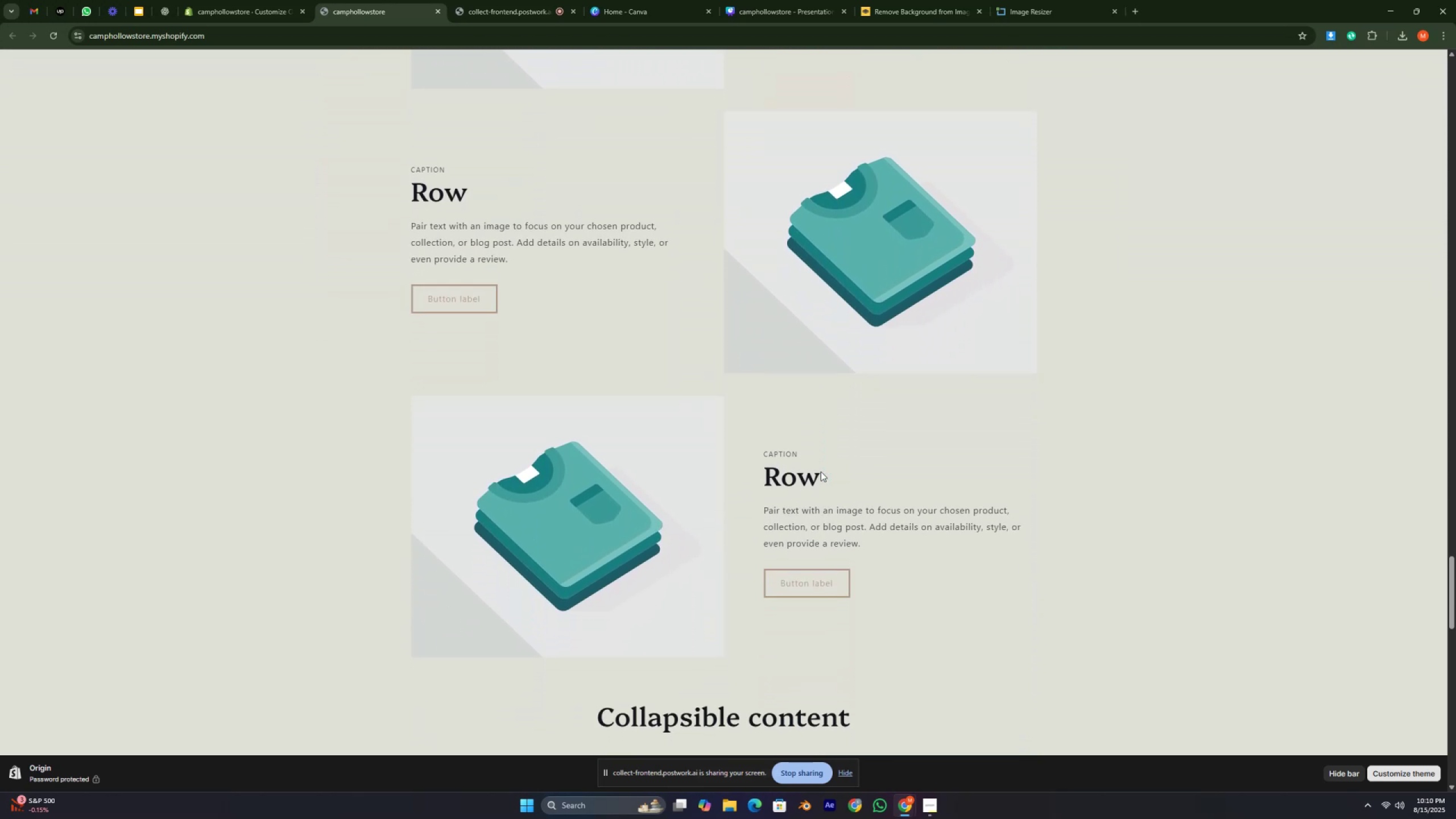 
key(ArrowDown)
 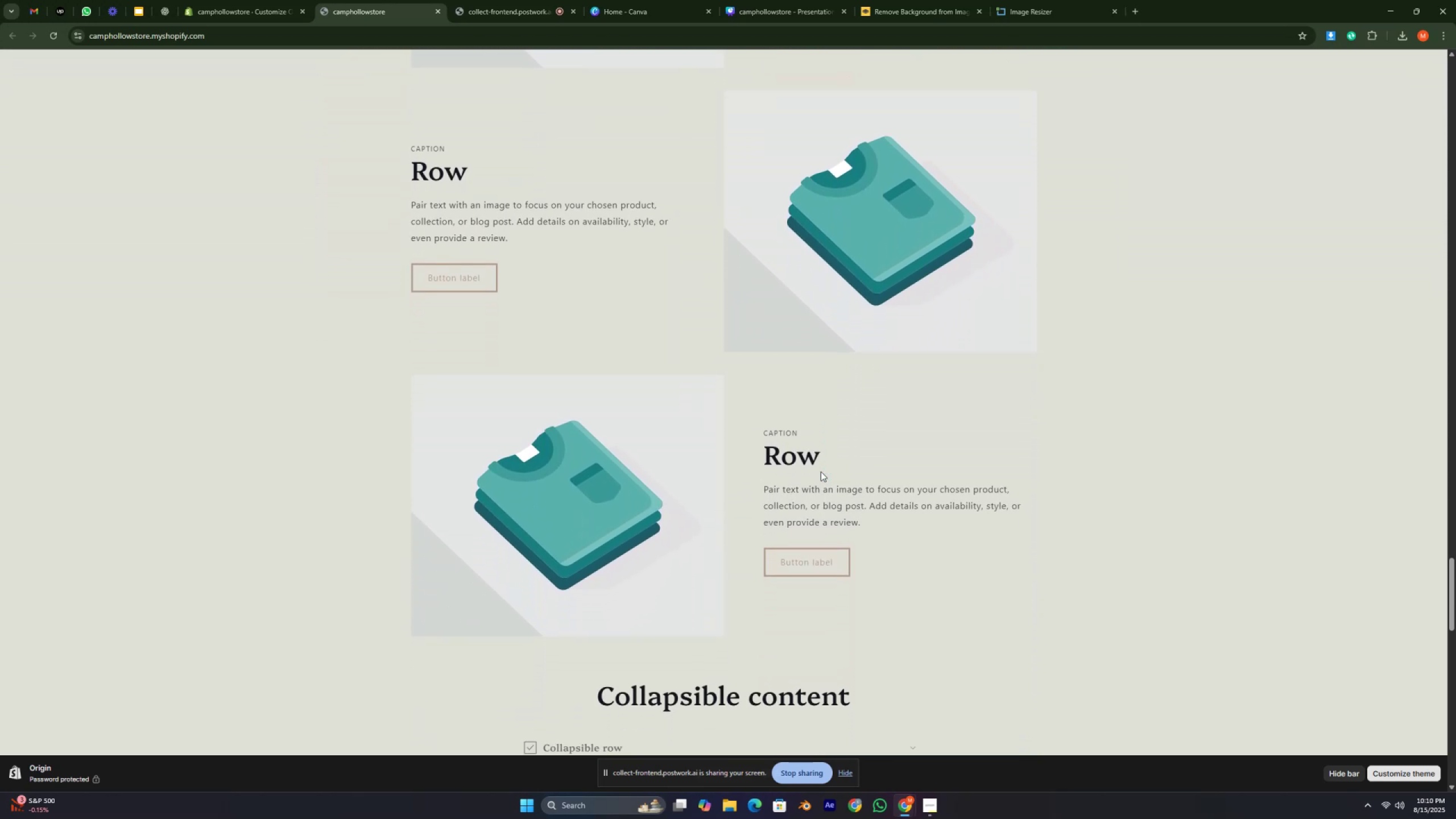 
key(ArrowDown)
 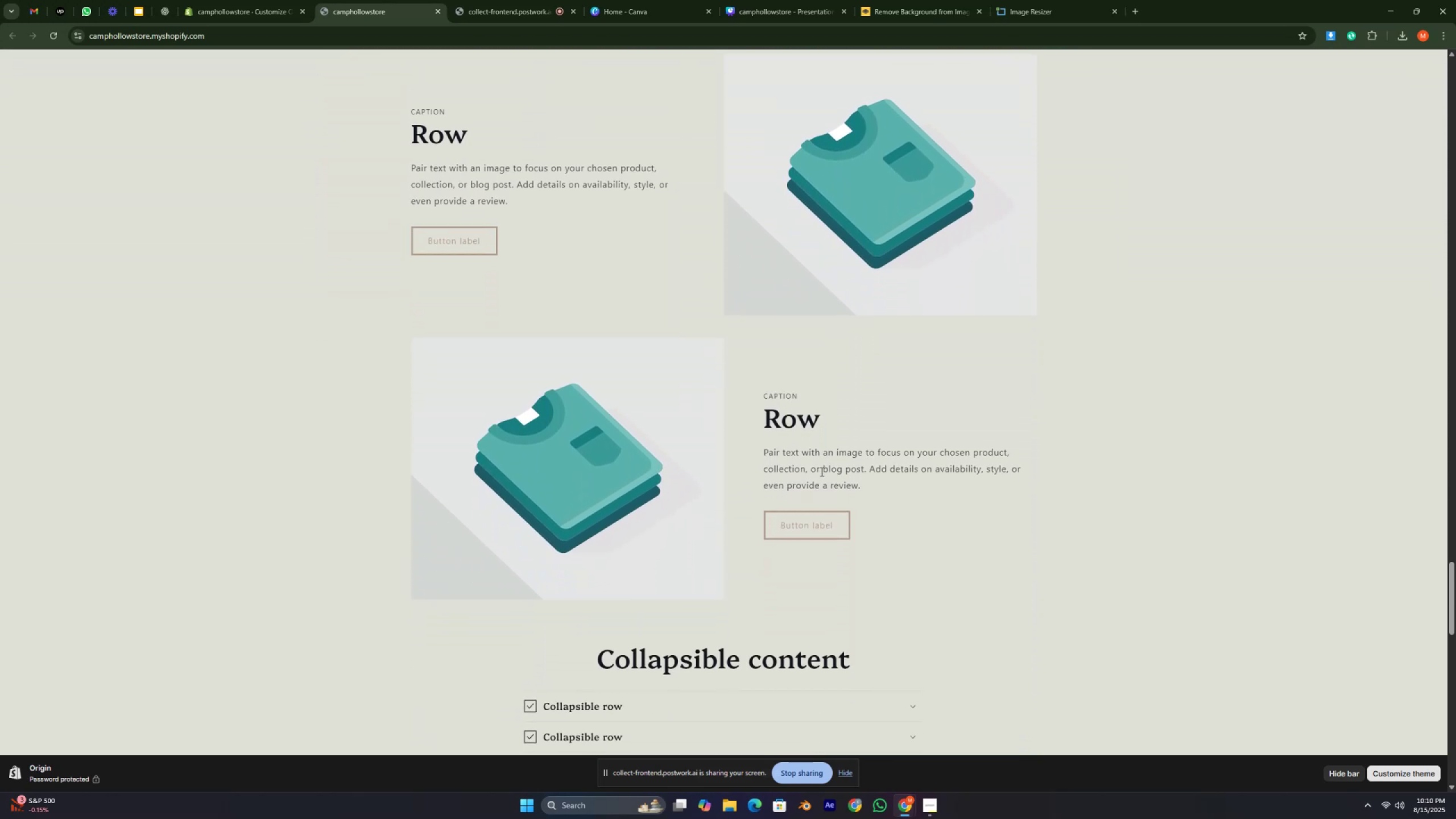 
key(ArrowDown)
 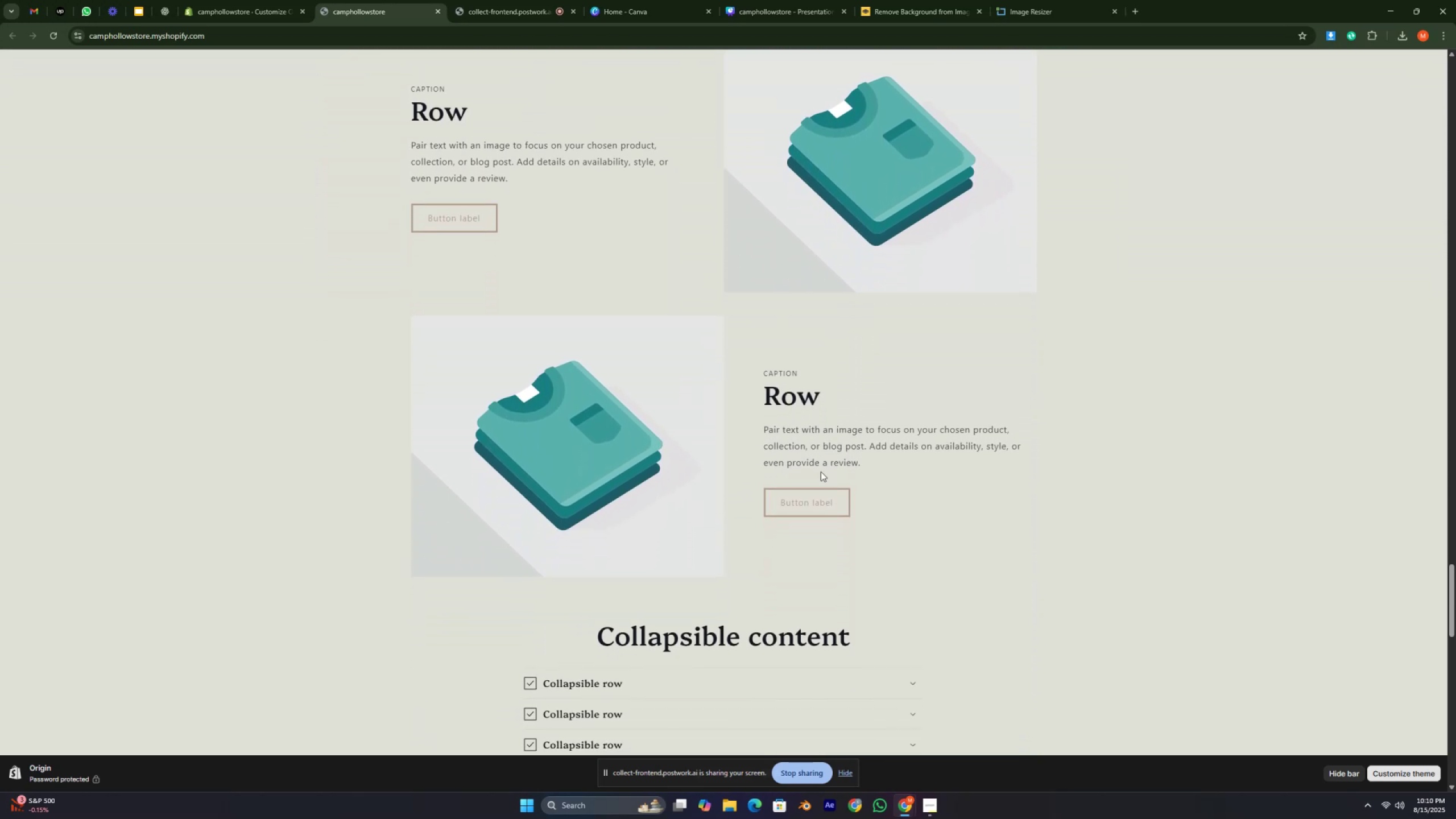 
key(ArrowDown)
 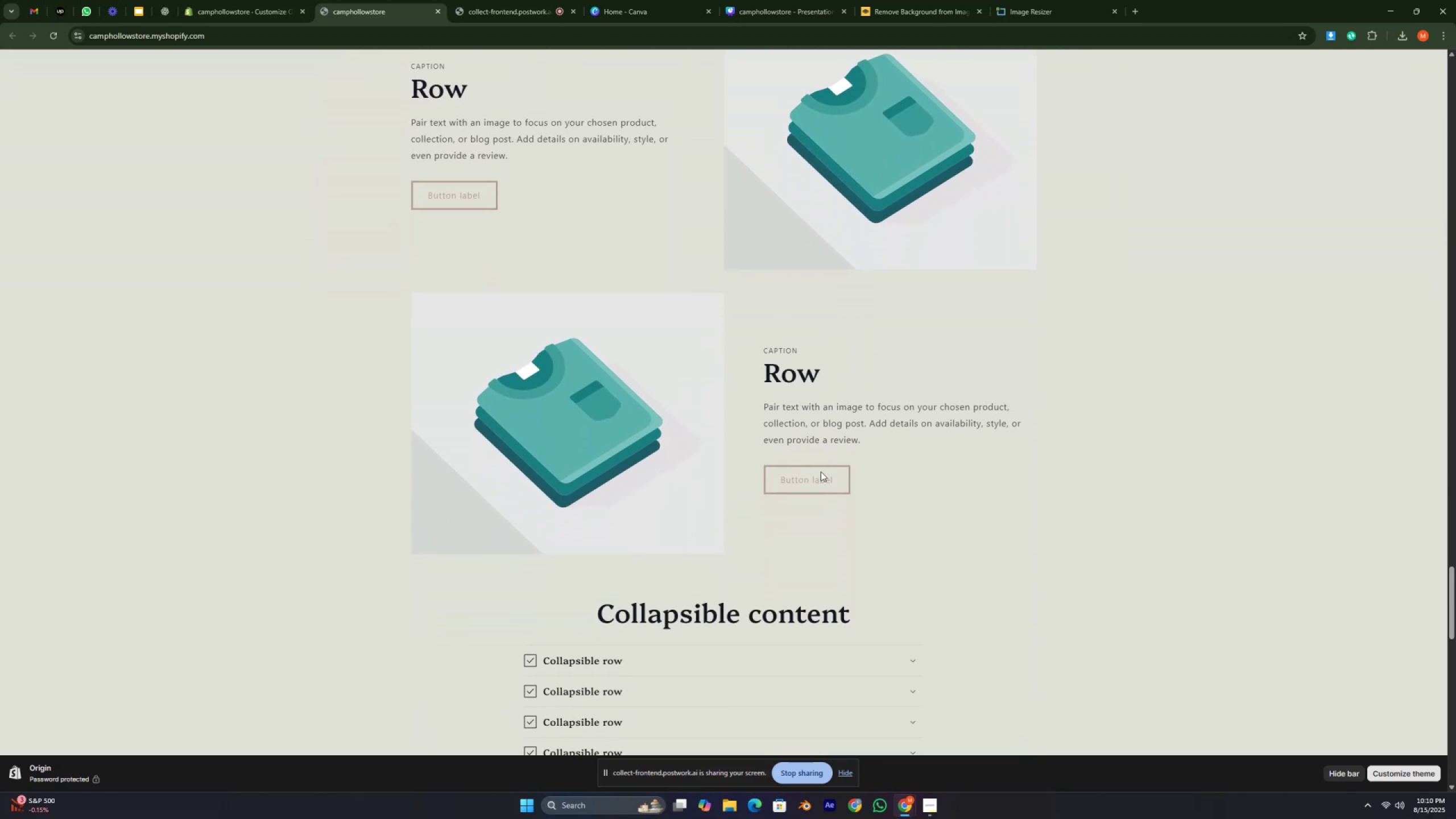 
key(ArrowDown)
 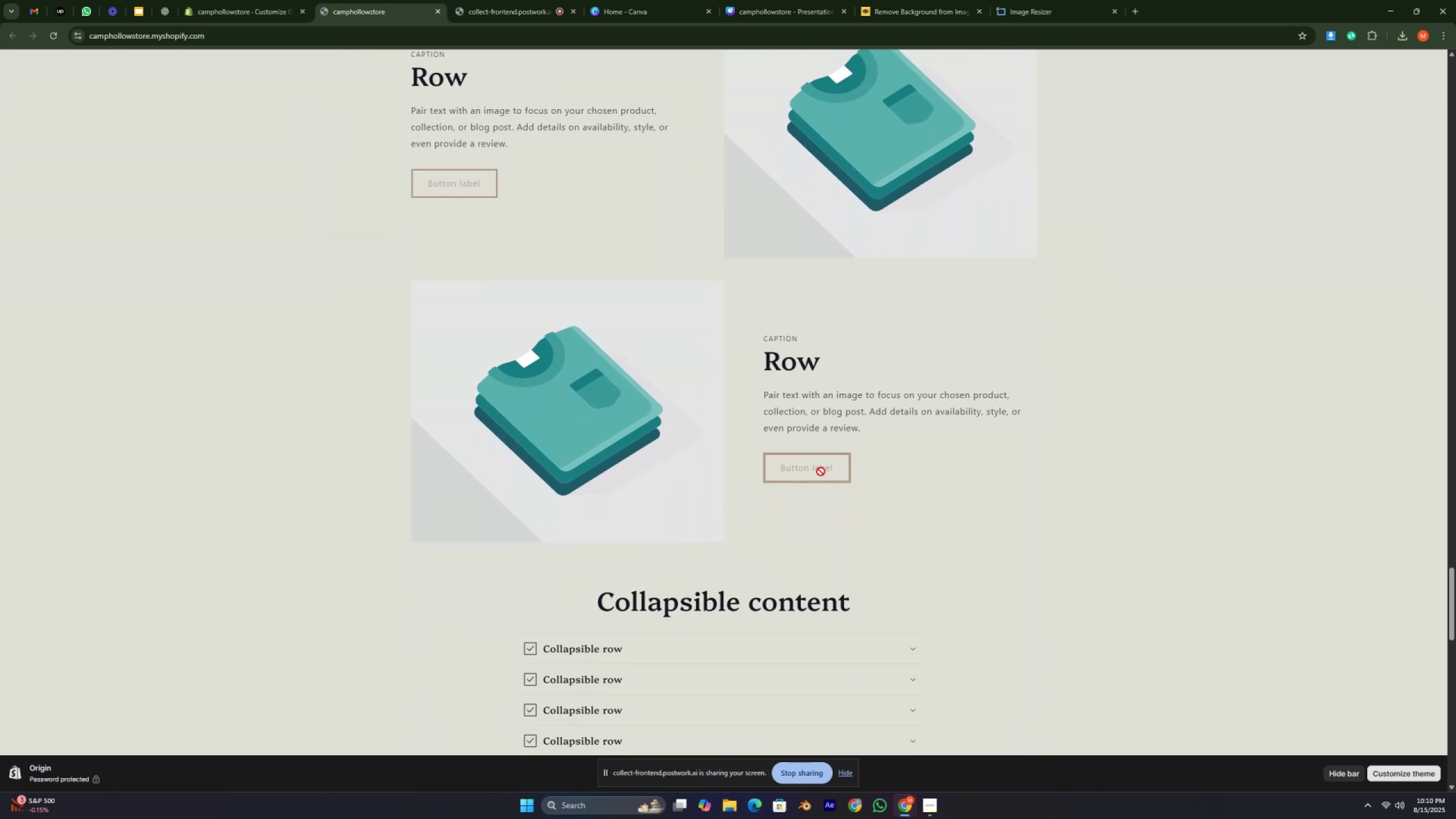 
key(ArrowDown)
 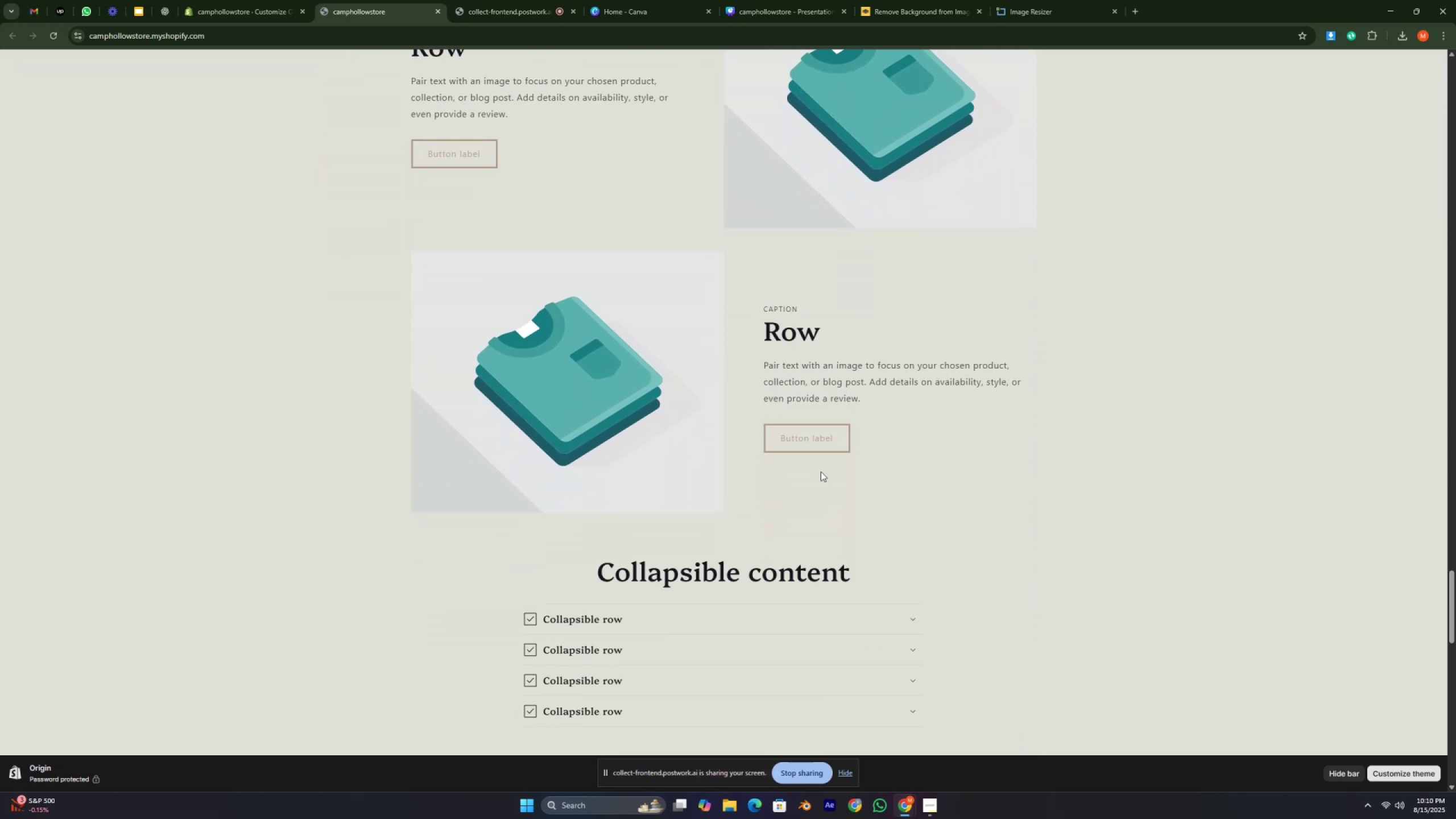 
key(ArrowDown)
 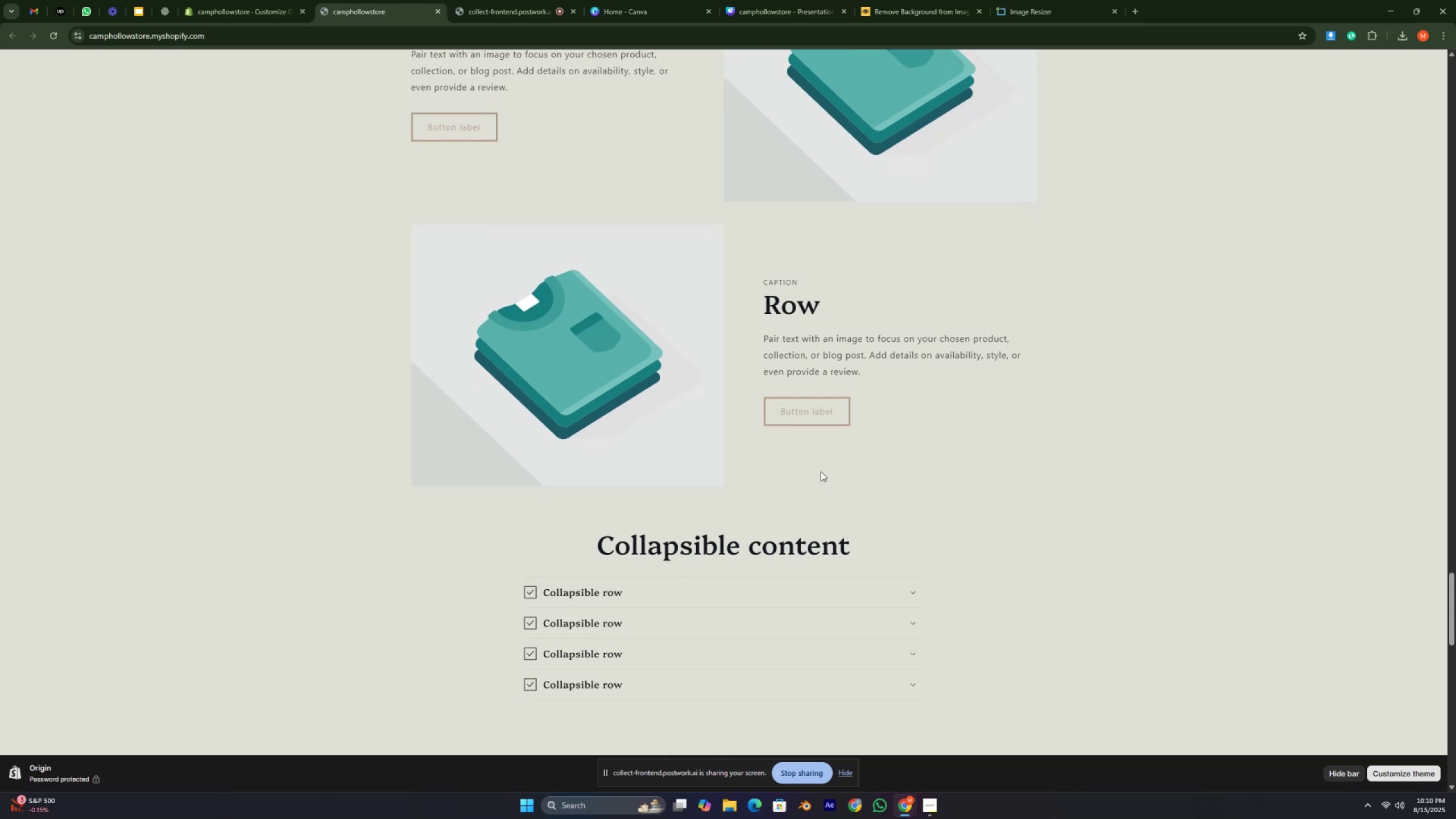 
key(ArrowDown)
 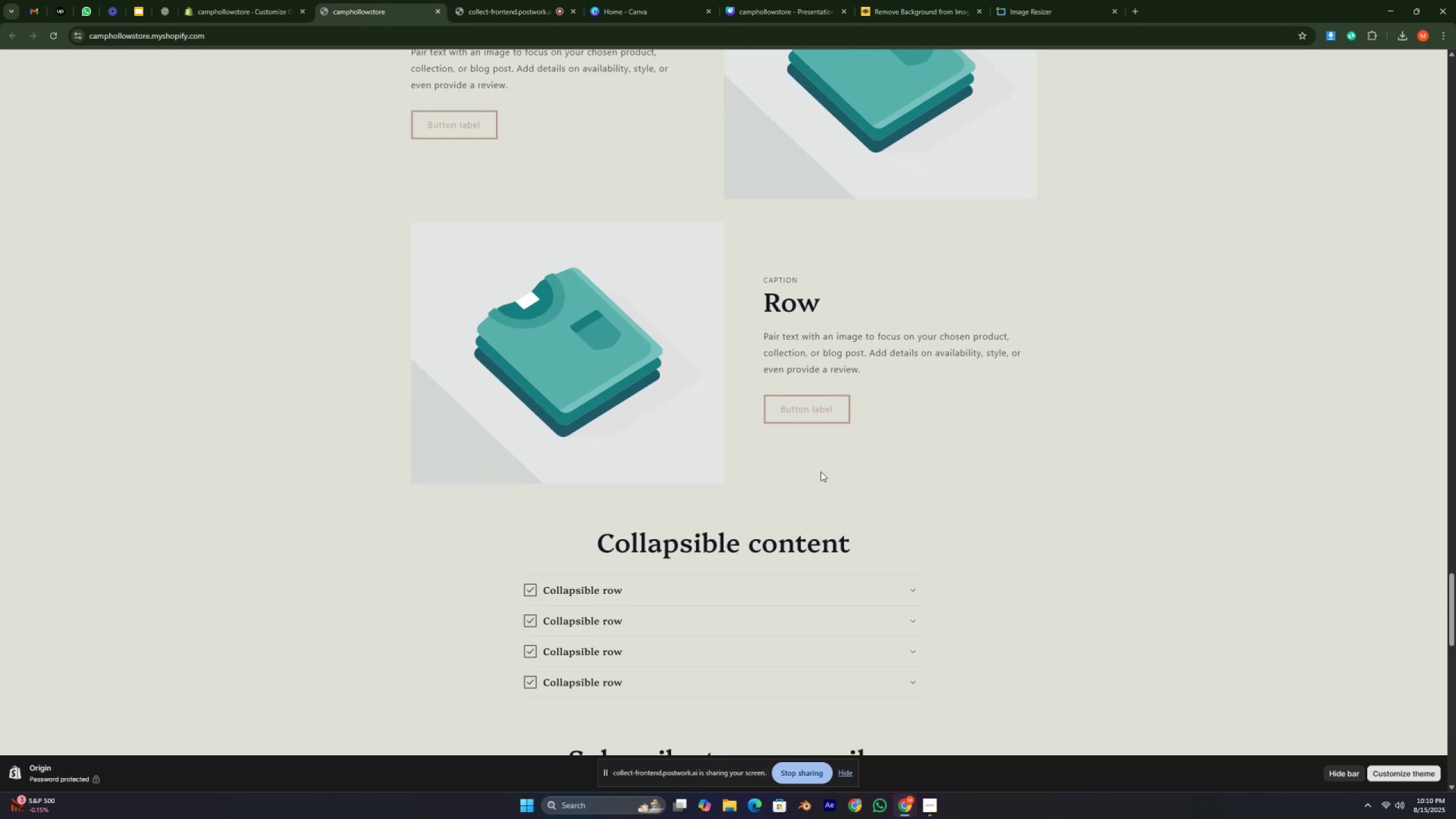 
key(ArrowDown)
 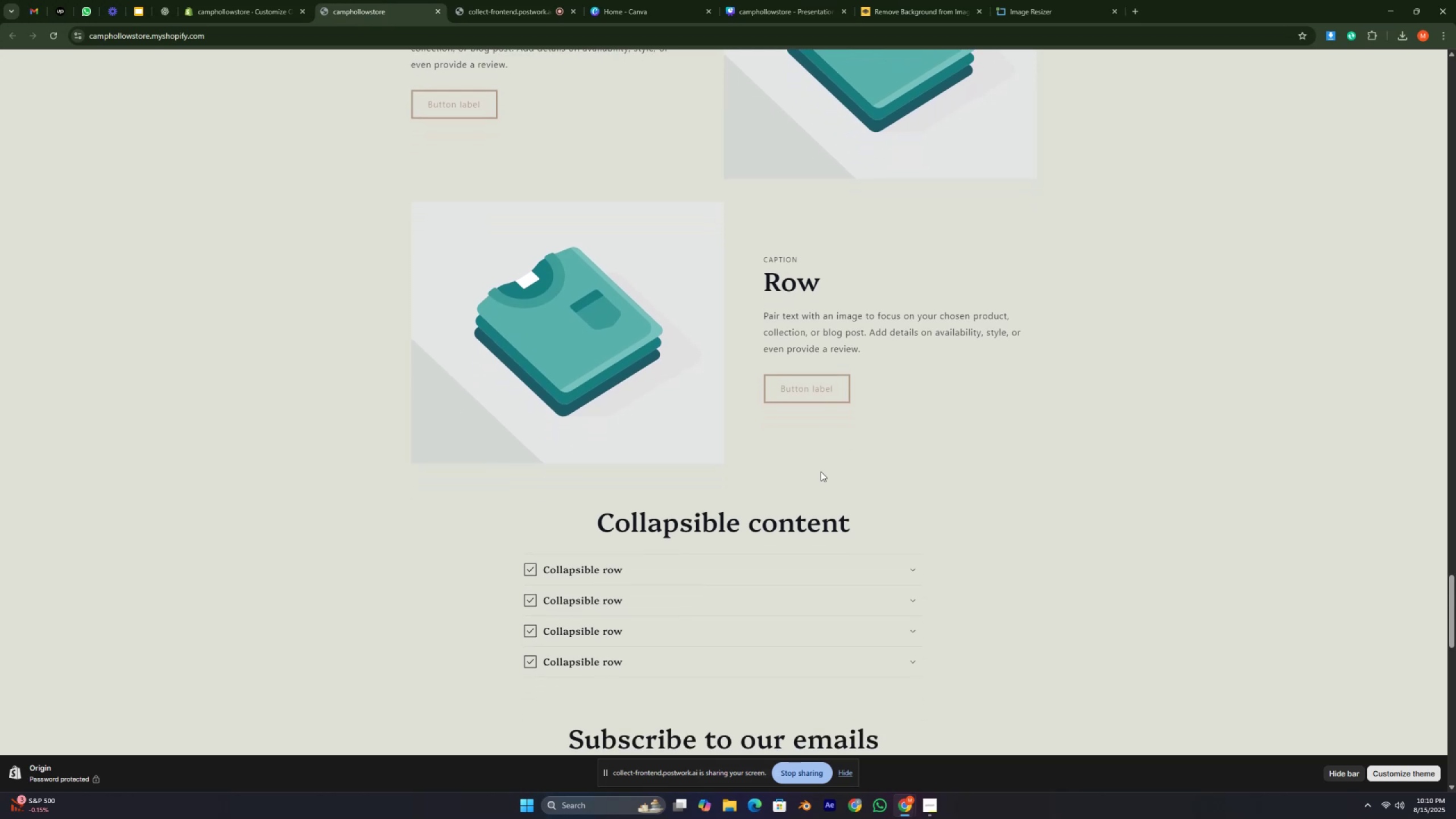 
key(ArrowDown)
 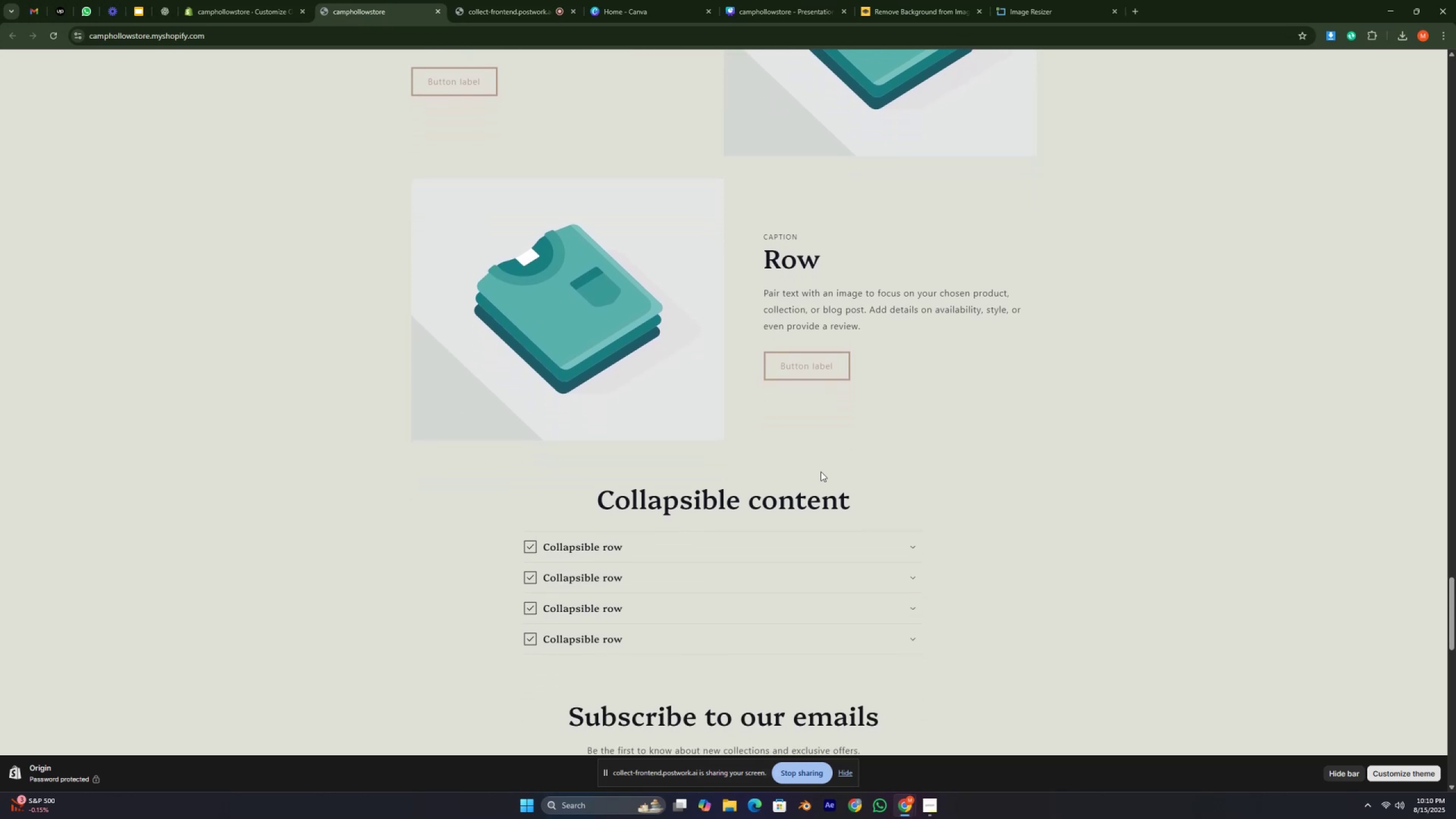 
key(ArrowDown)
 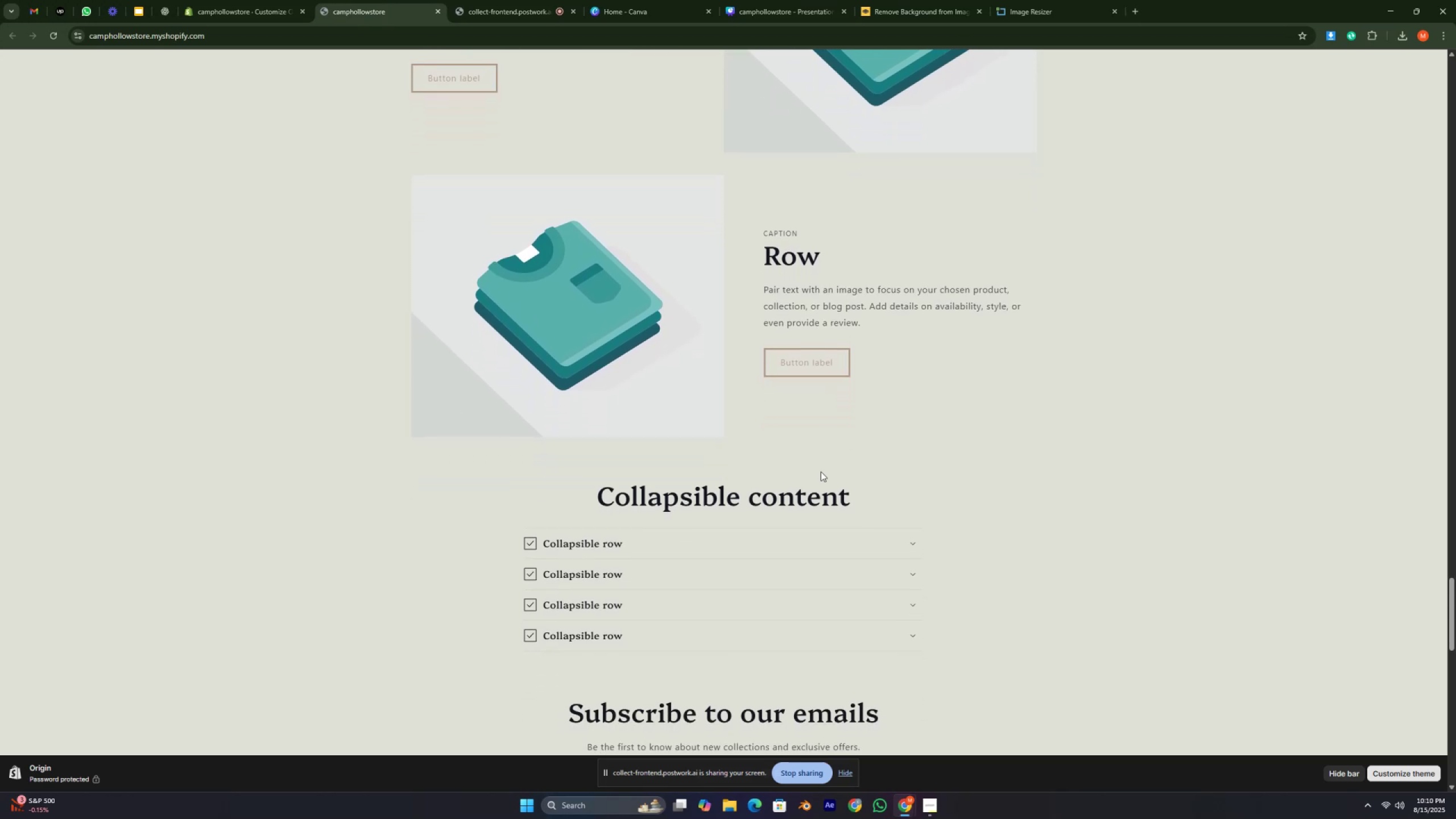 
key(ArrowDown)
 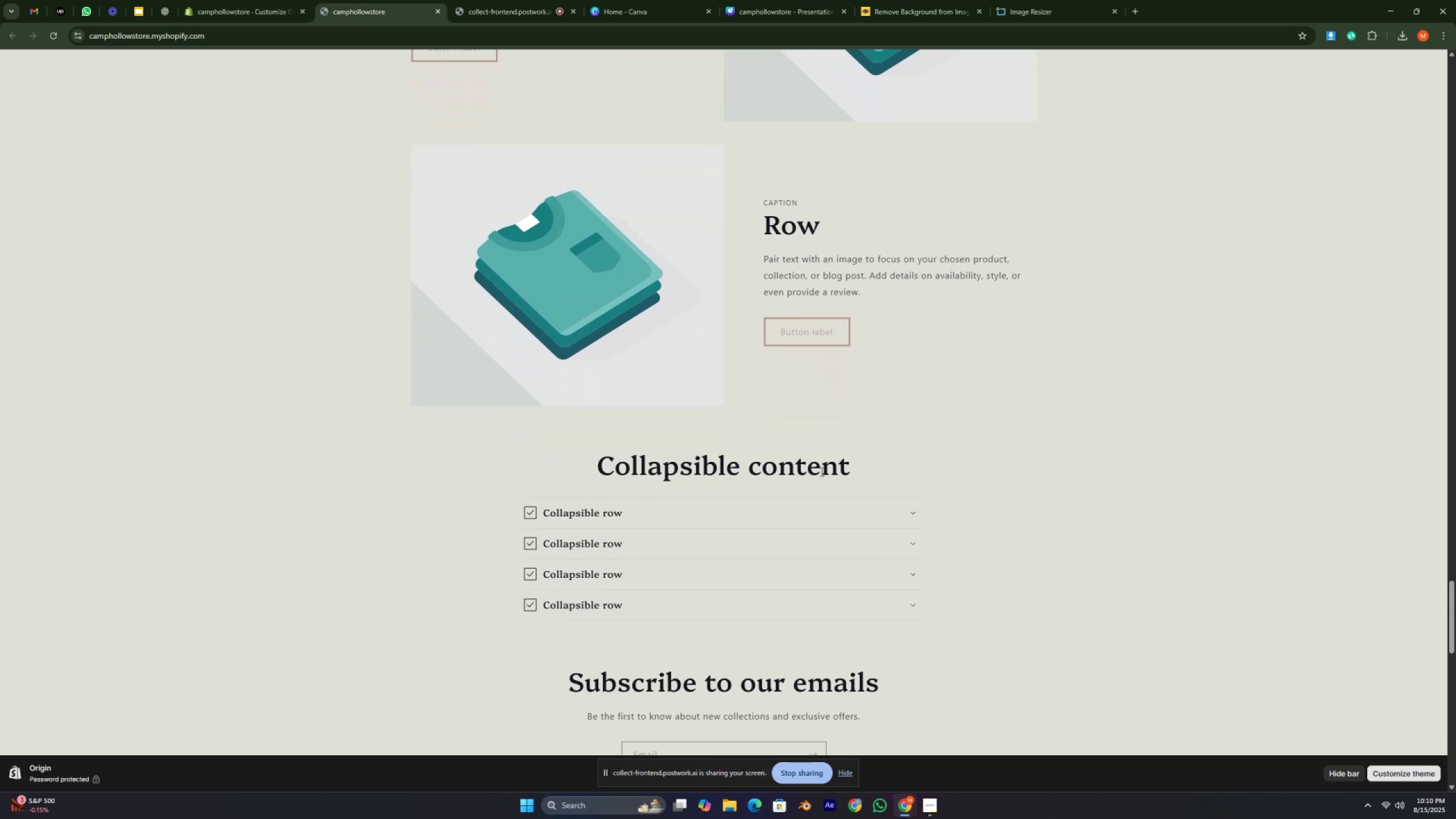 
key(ArrowDown)
 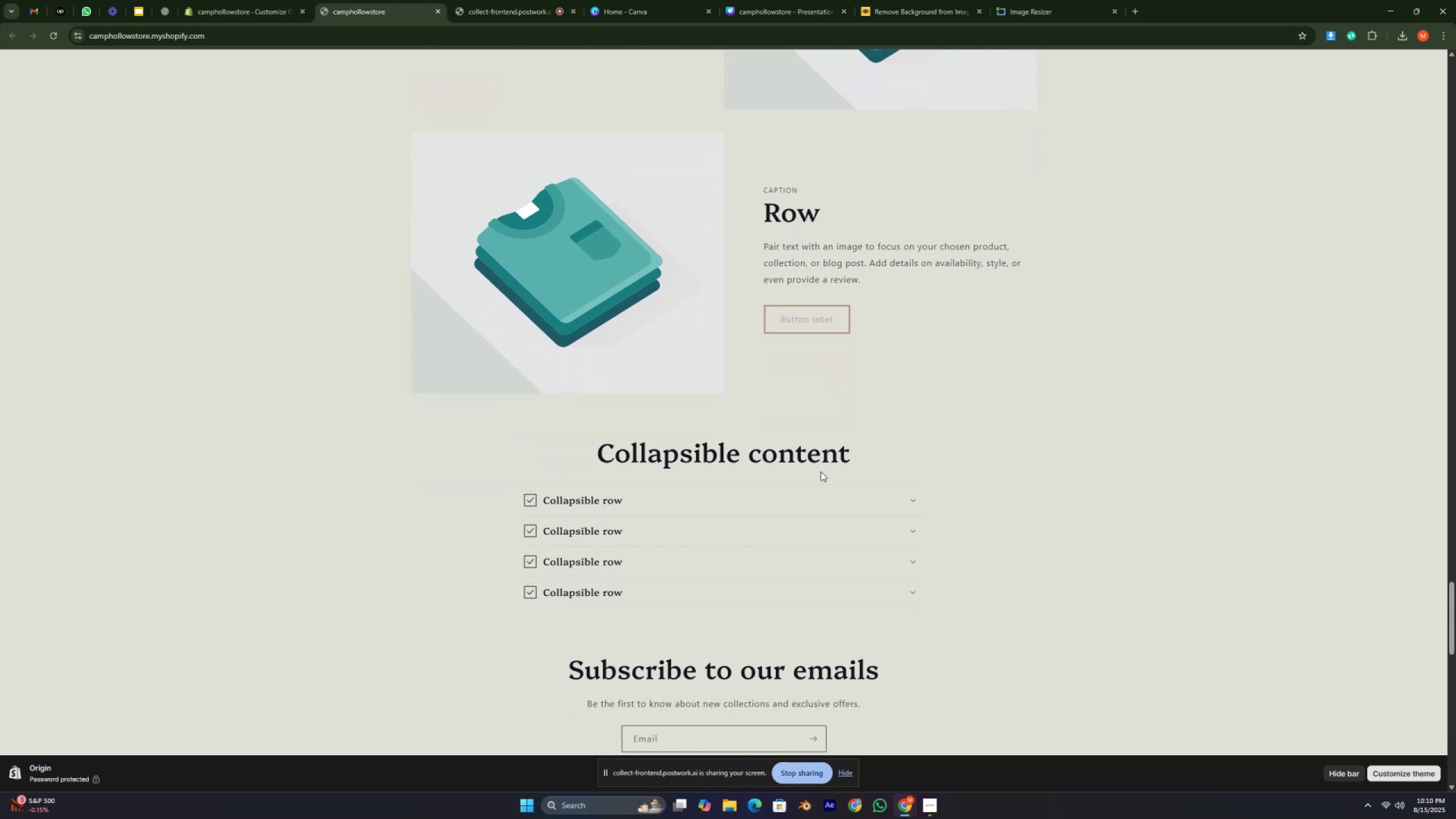 
key(ArrowDown)
 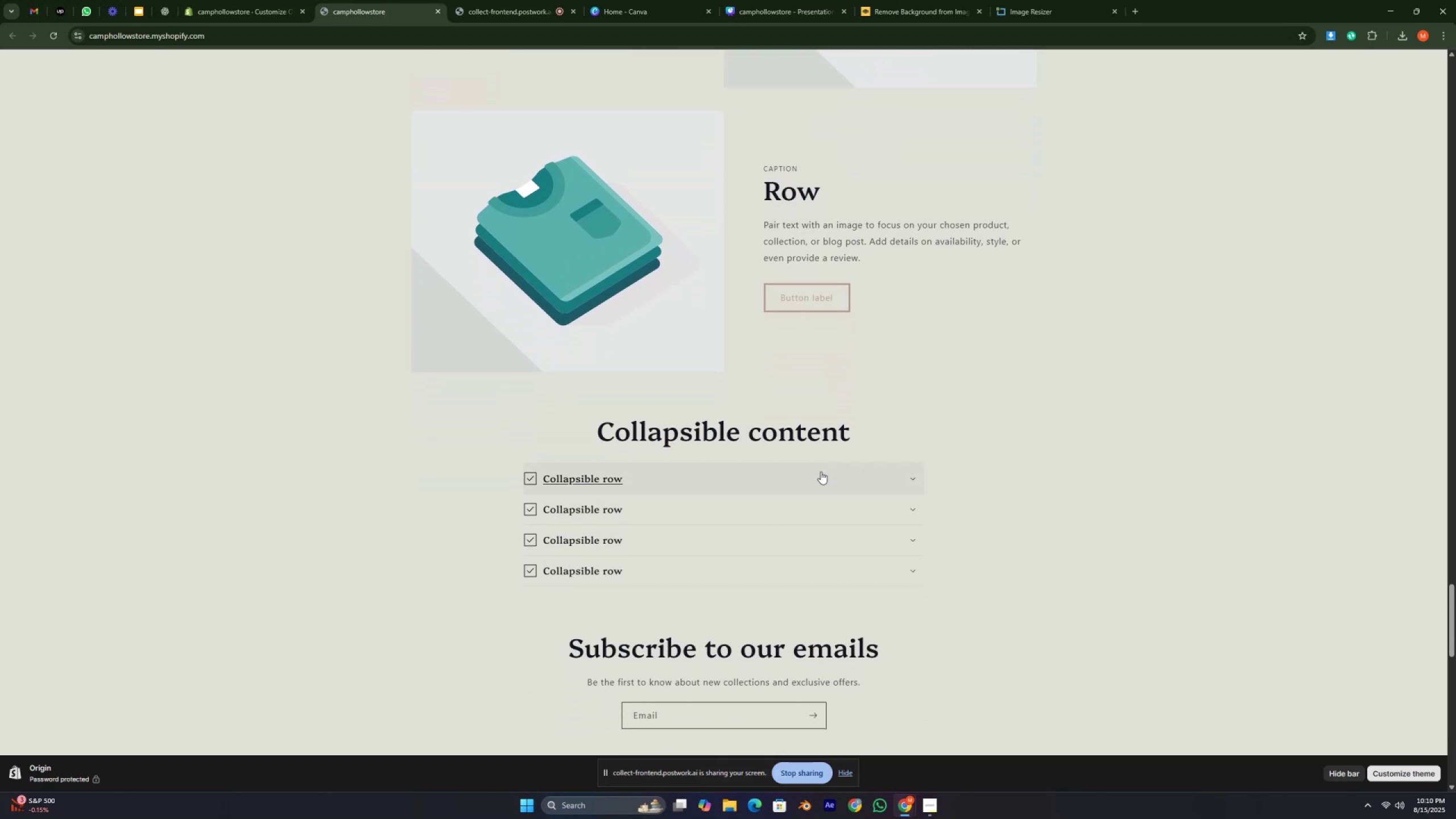 
key(ArrowDown)
 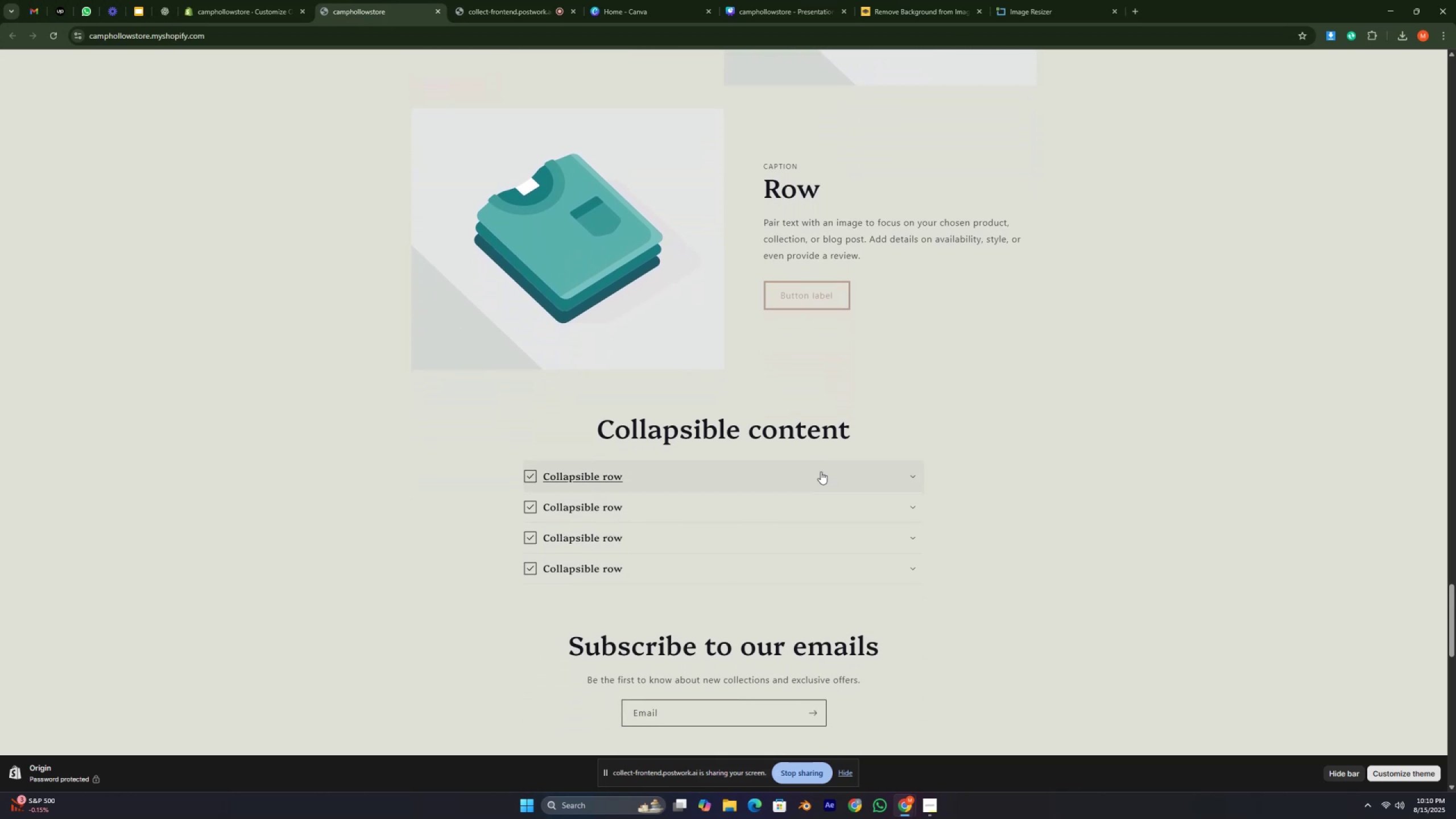 
key(ArrowDown)
 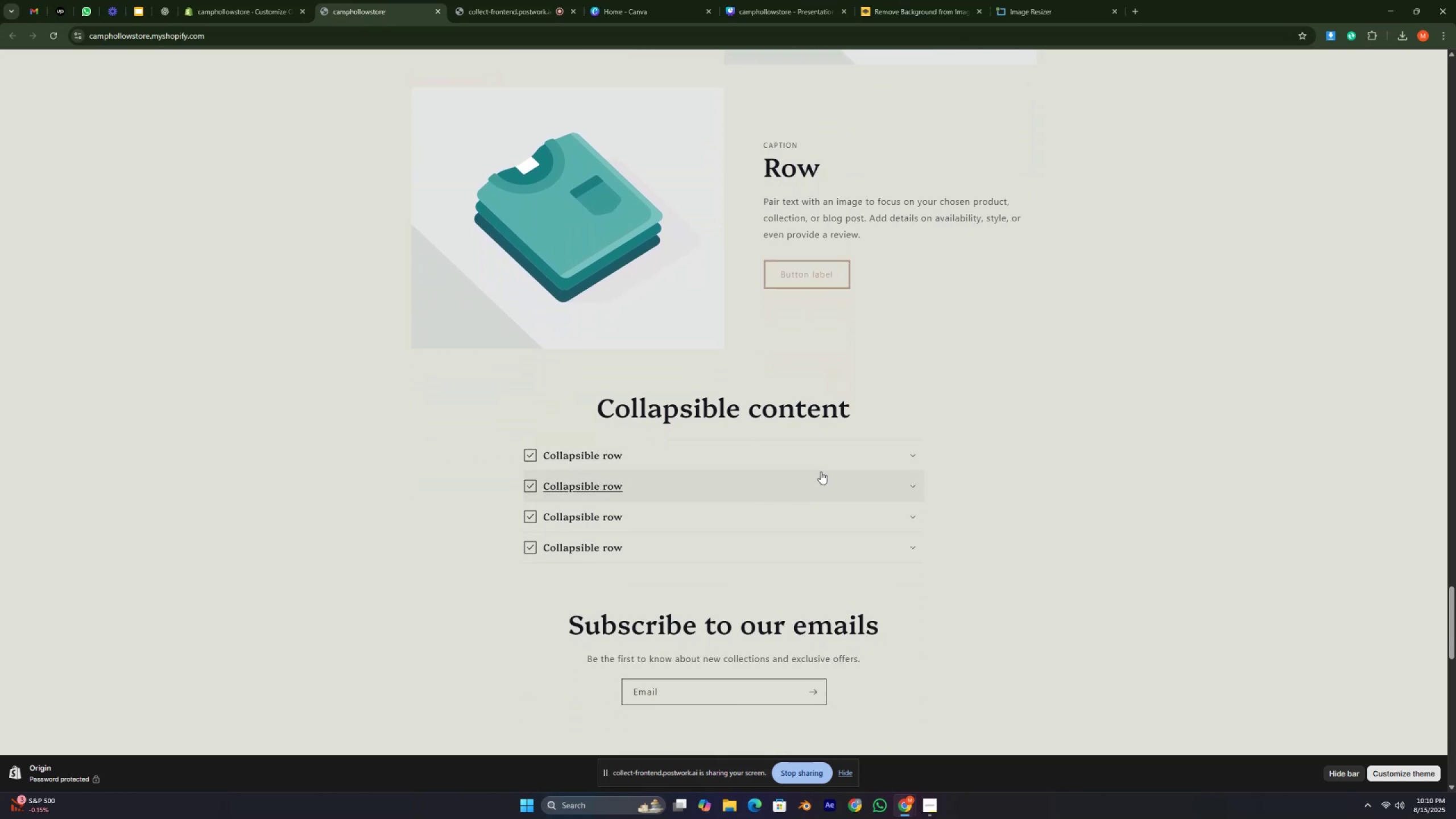 
key(ArrowDown)
 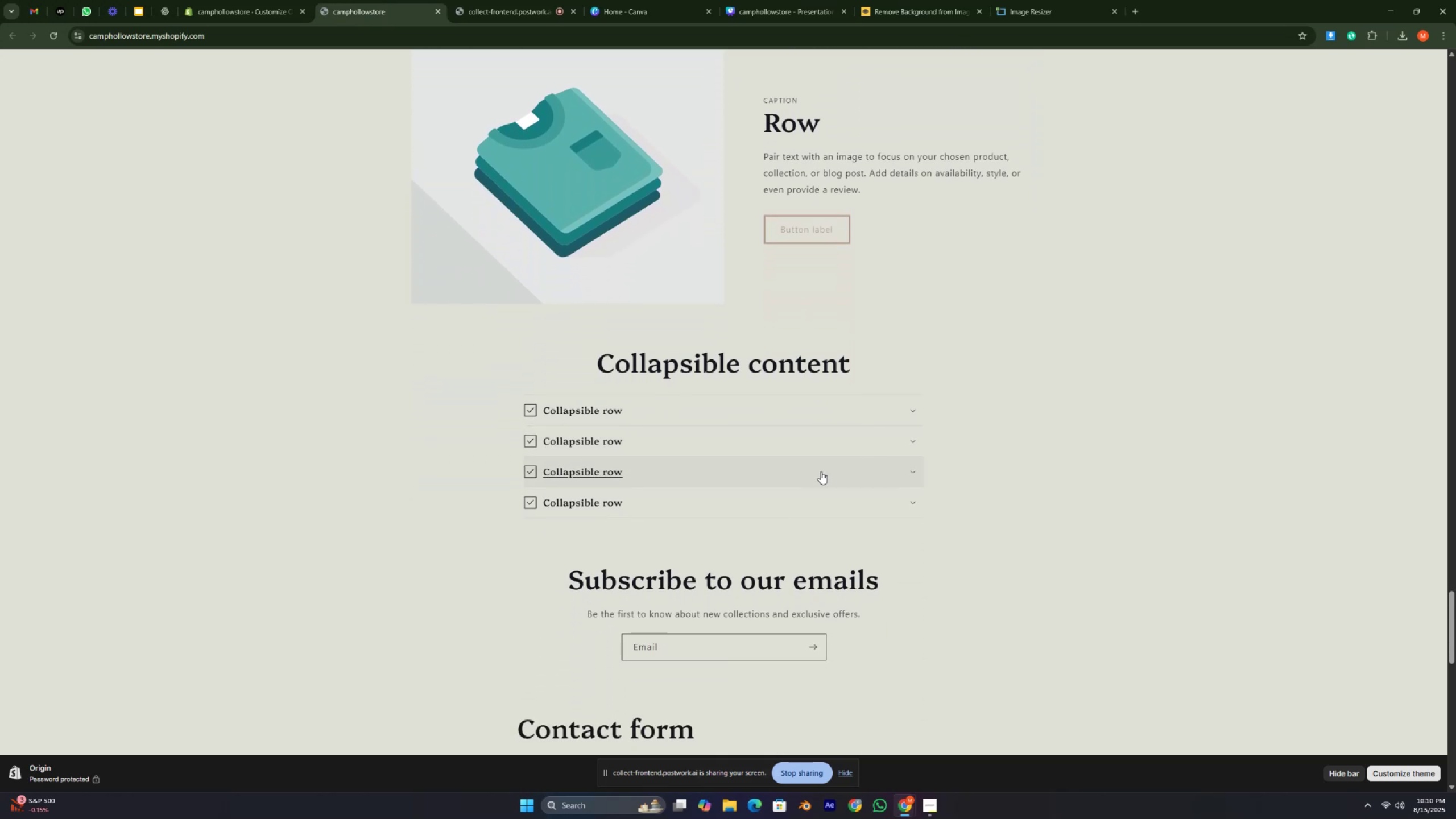 
scroll: coordinate [882, 554], scroll_direction: up, amount: 7.0
 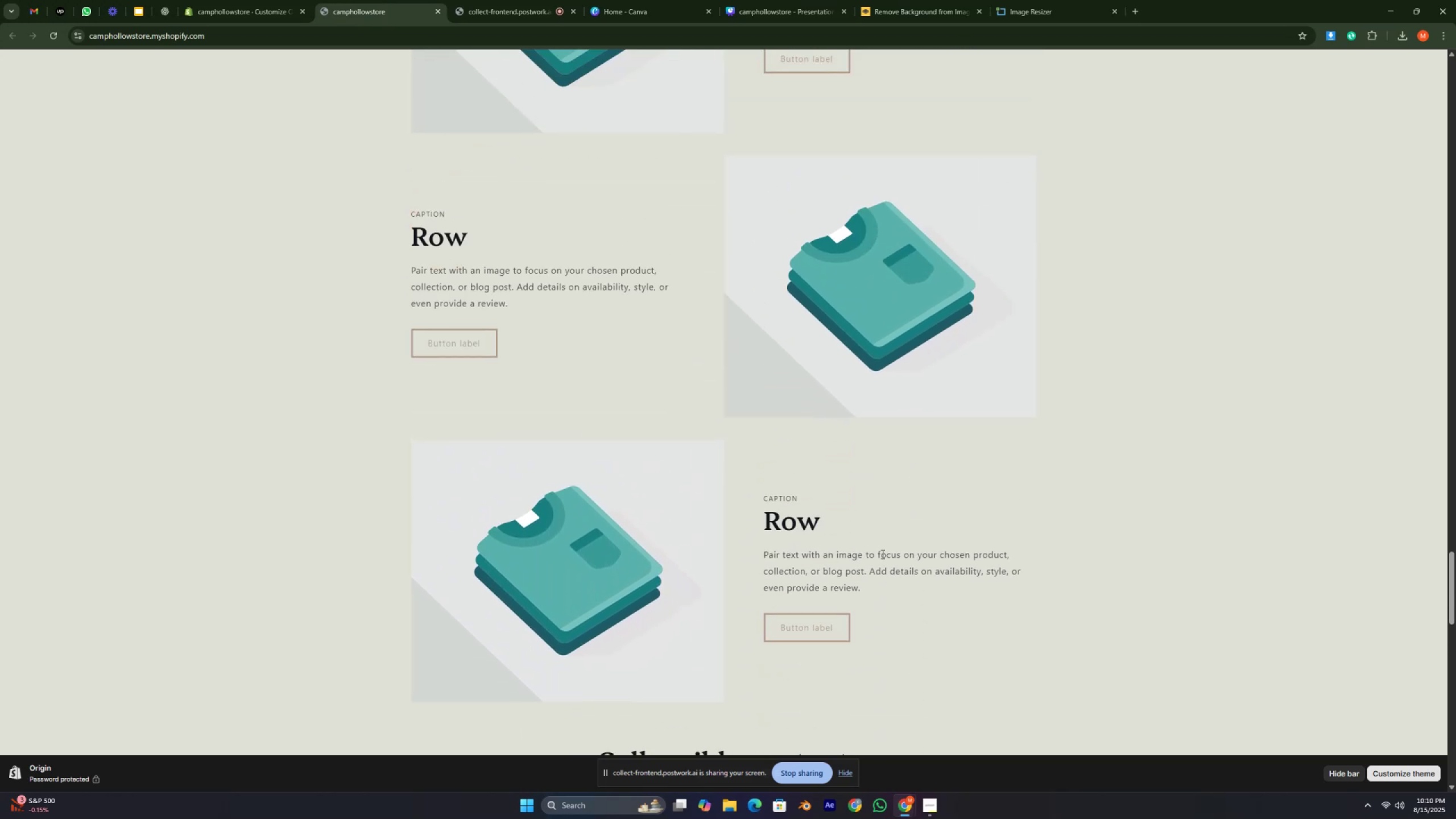 
wait(6.82)
 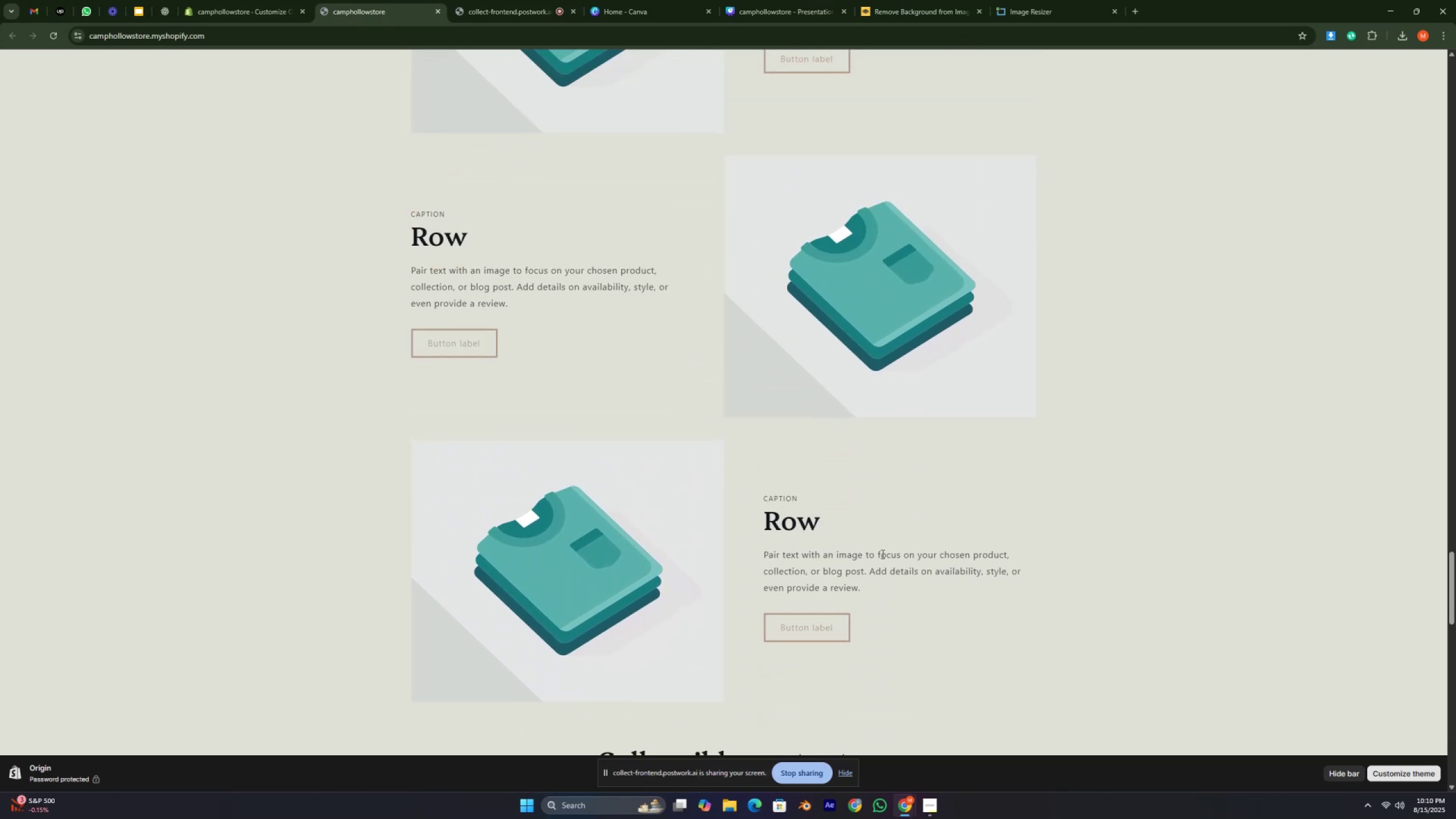 
key(Control+ControlRight)
 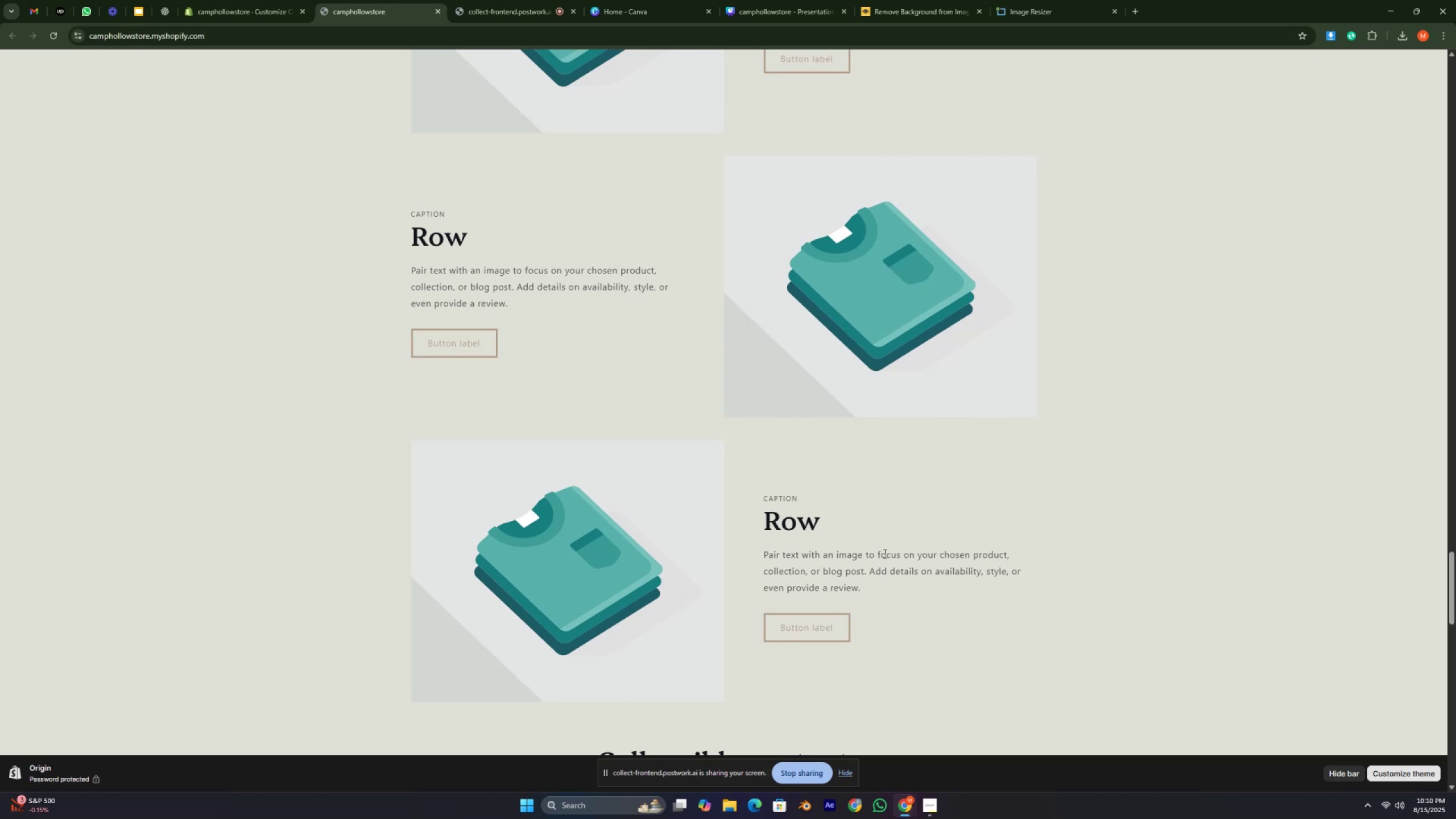 
key(Control+ControlRight)
 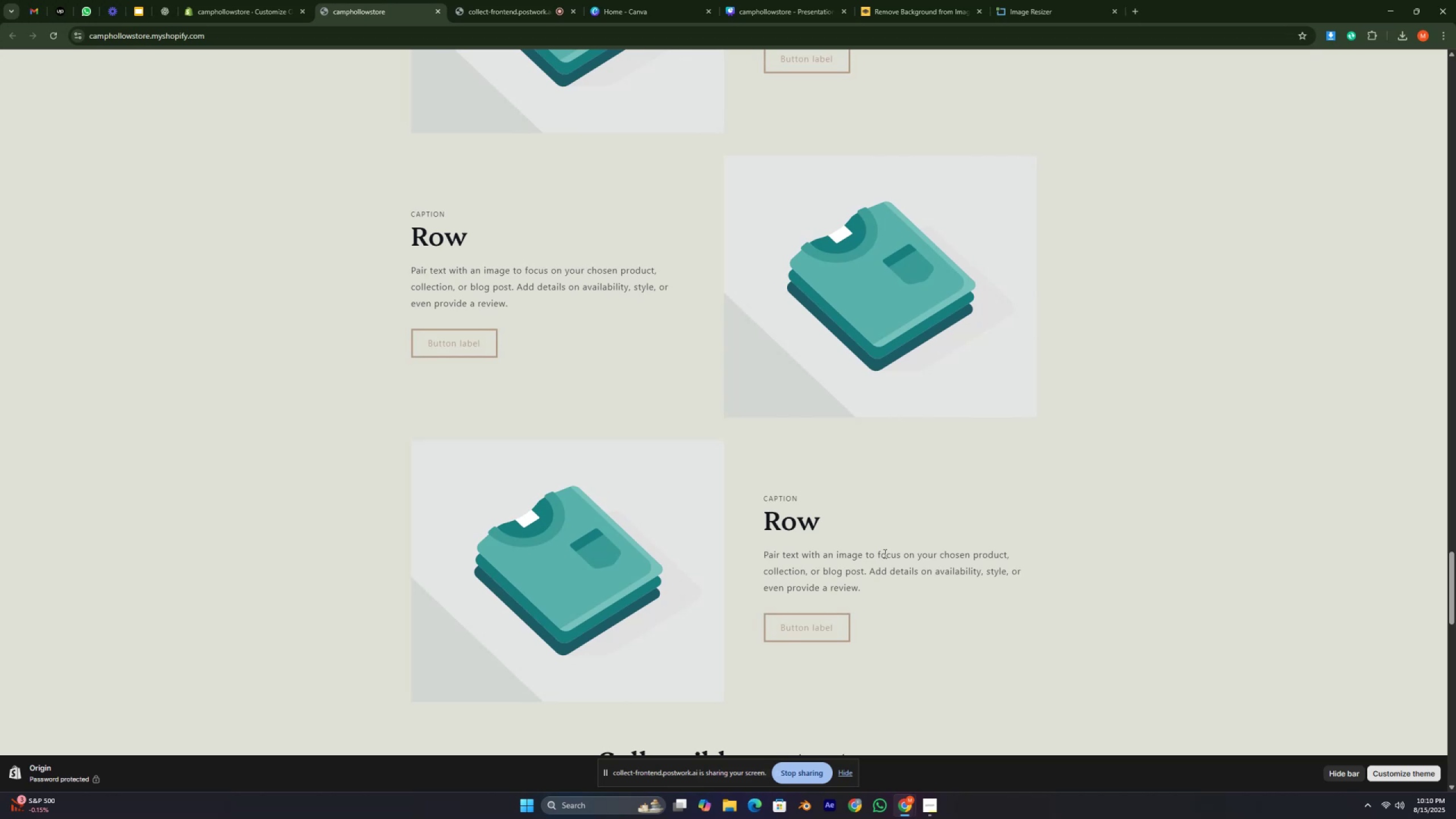 
key(Control+ControlRight)
 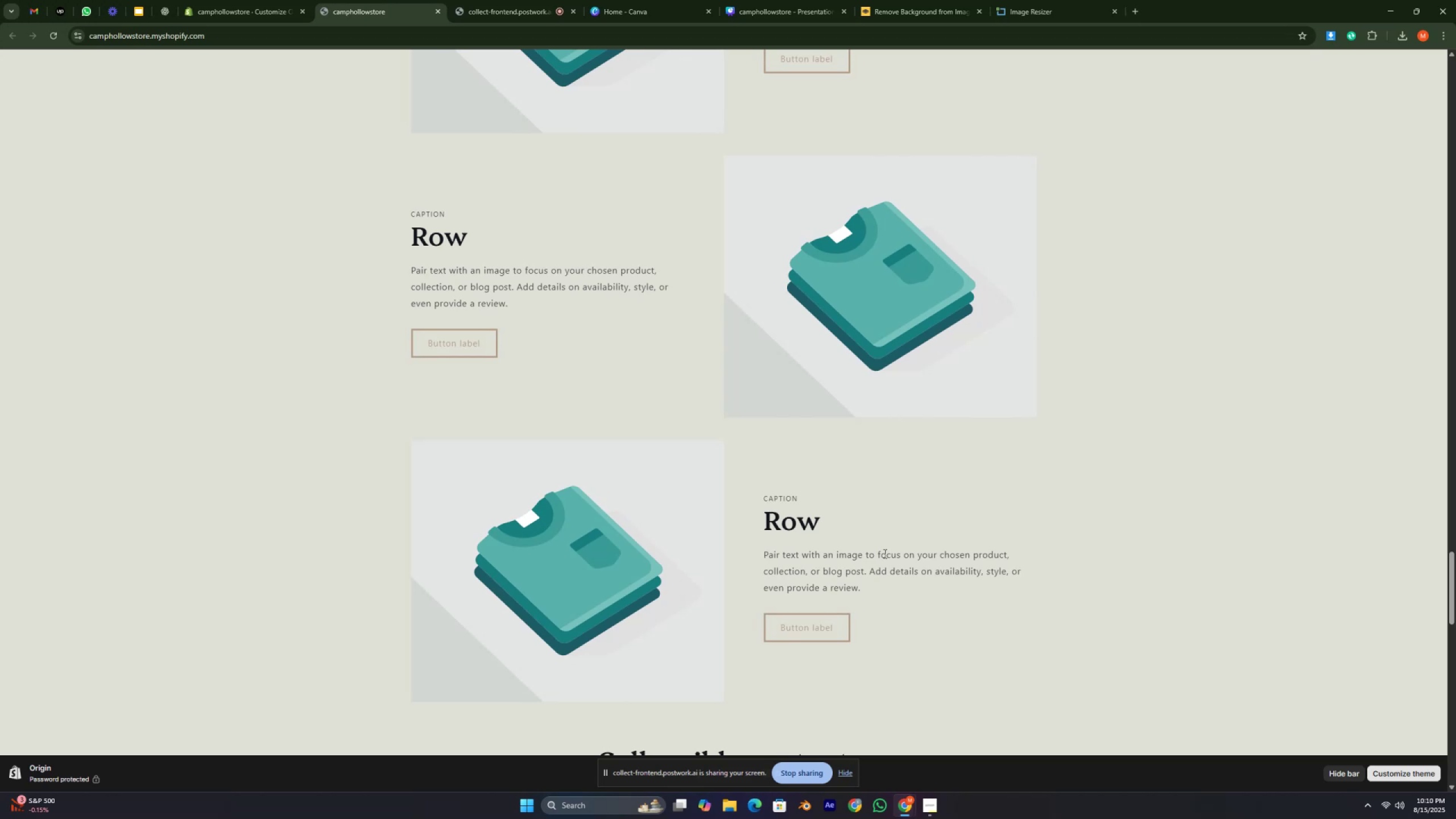 
key(Control+ControlRight)
 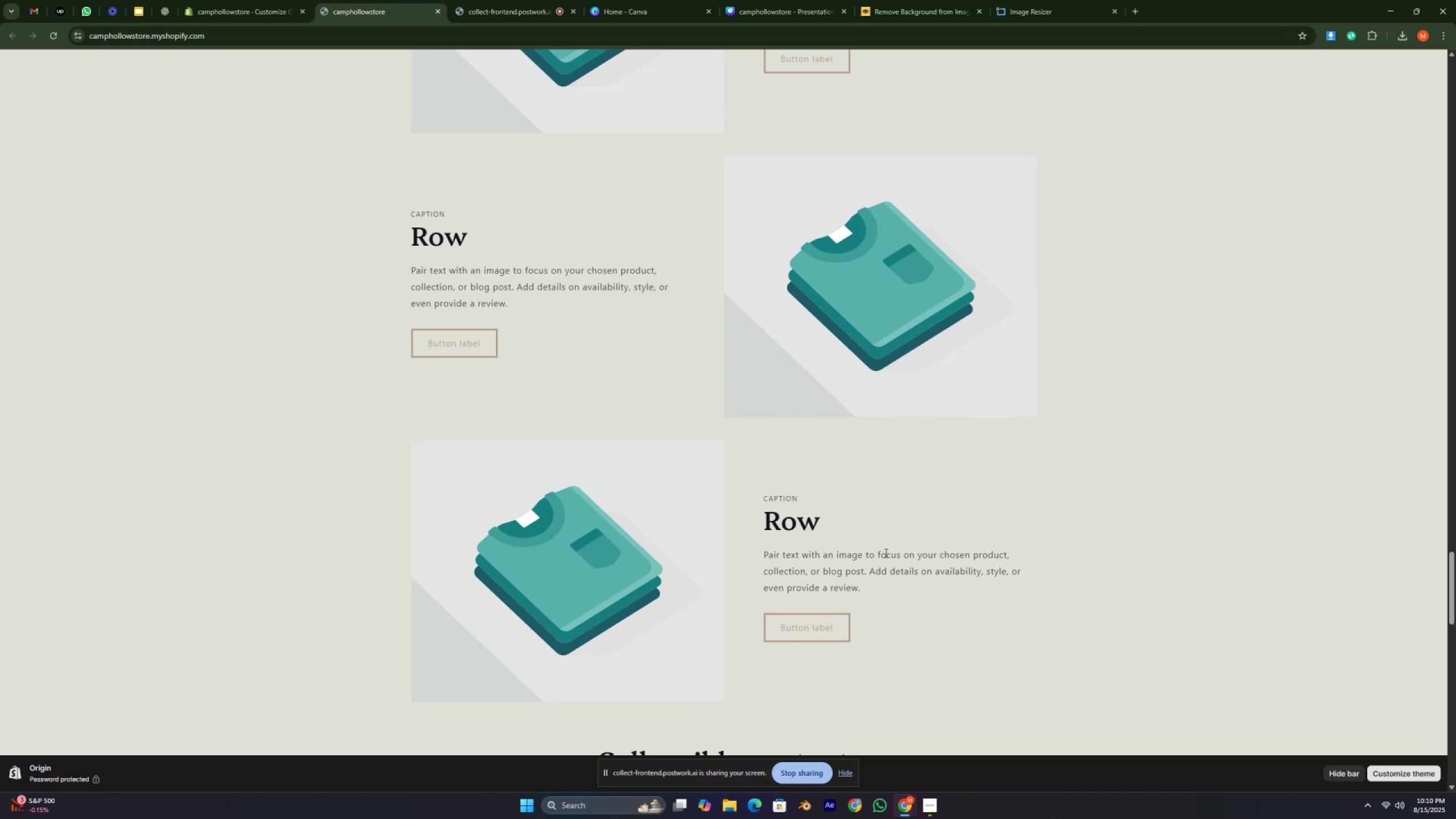 
scroll: coordinate [886, 556], scroll_direction: down, amount: 2.0
 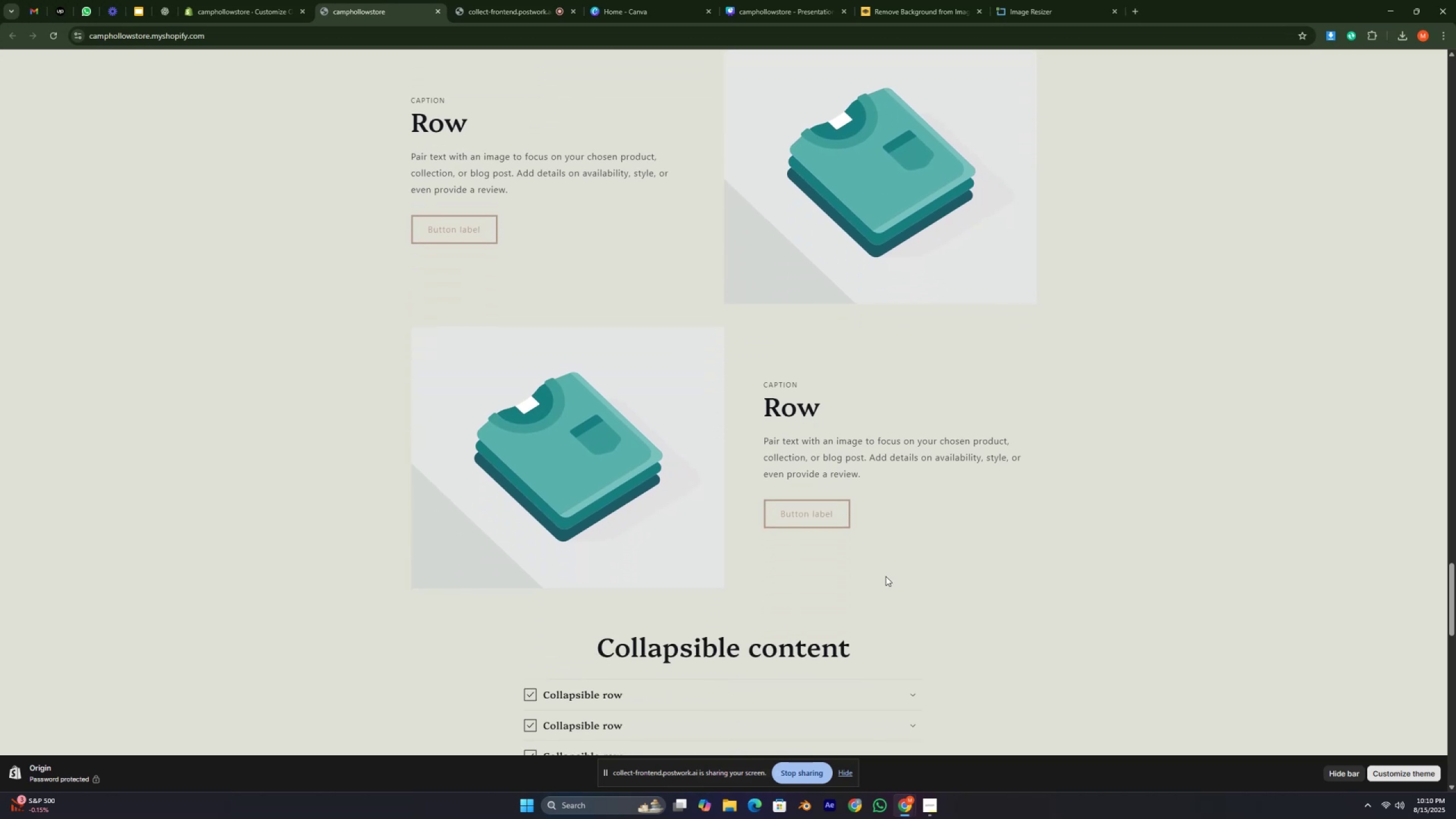 
key(Control+ControlRight)
 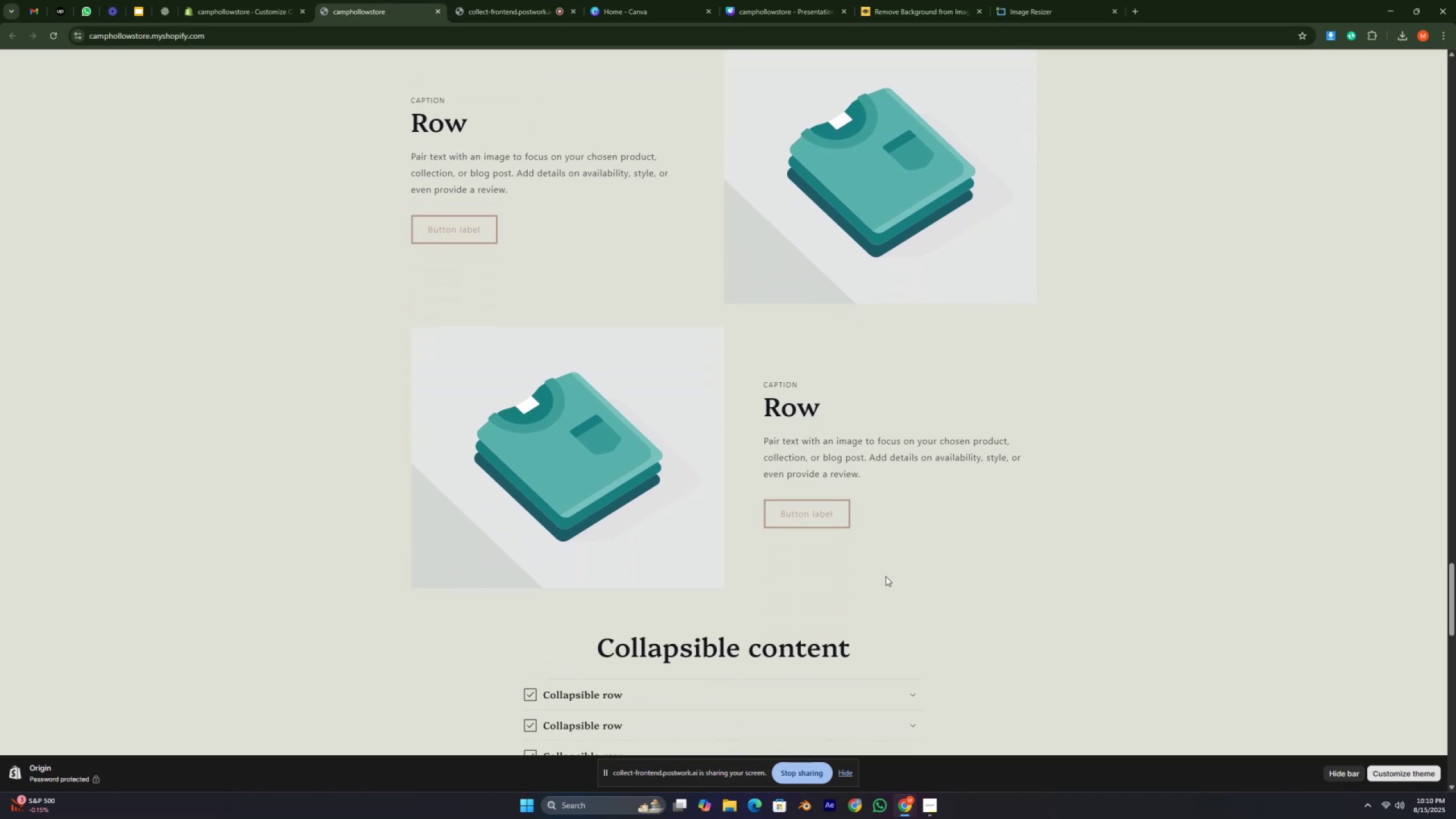 
key(Control+ControlRight)
 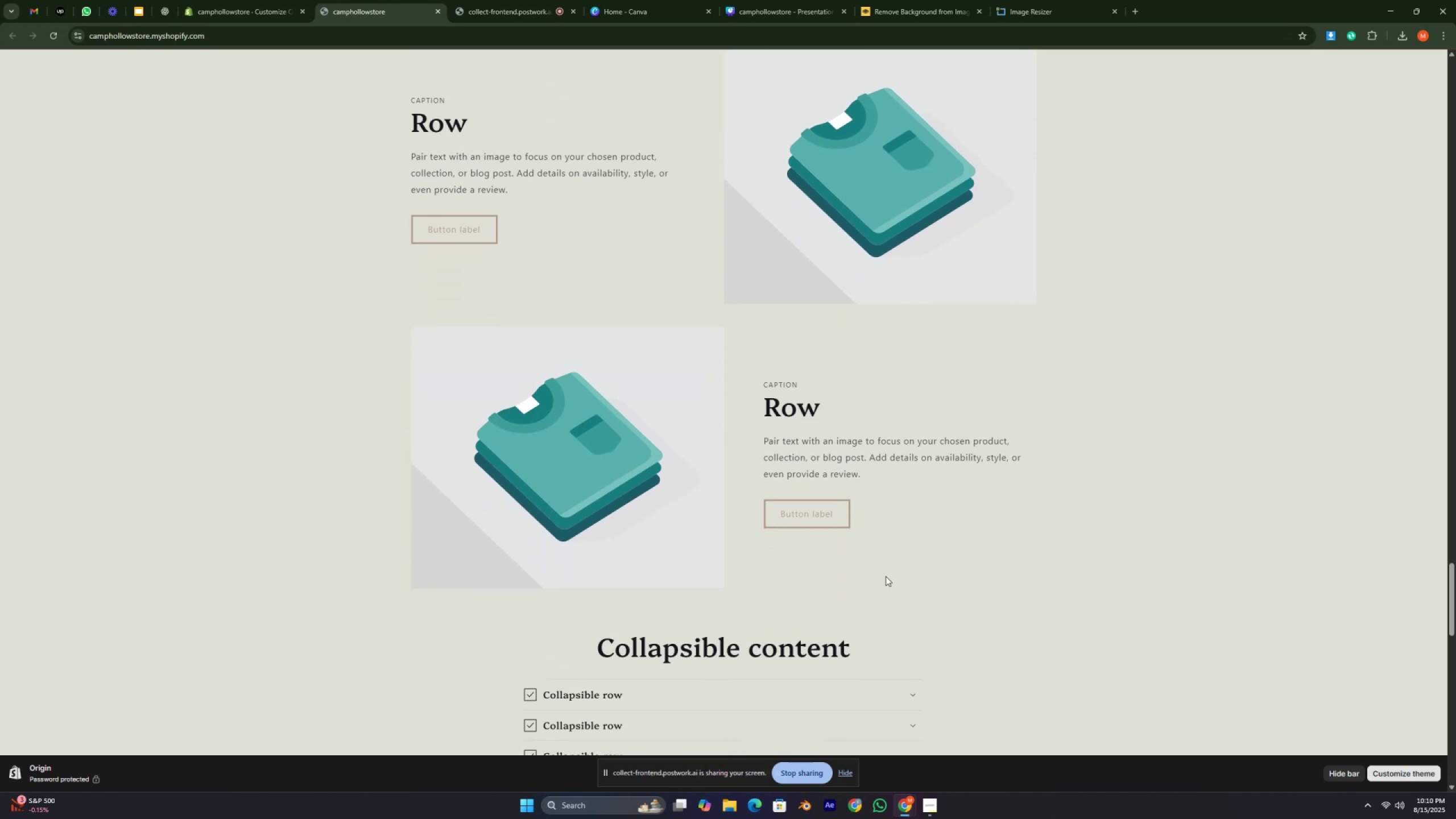 
key(Control+ControlRight)
 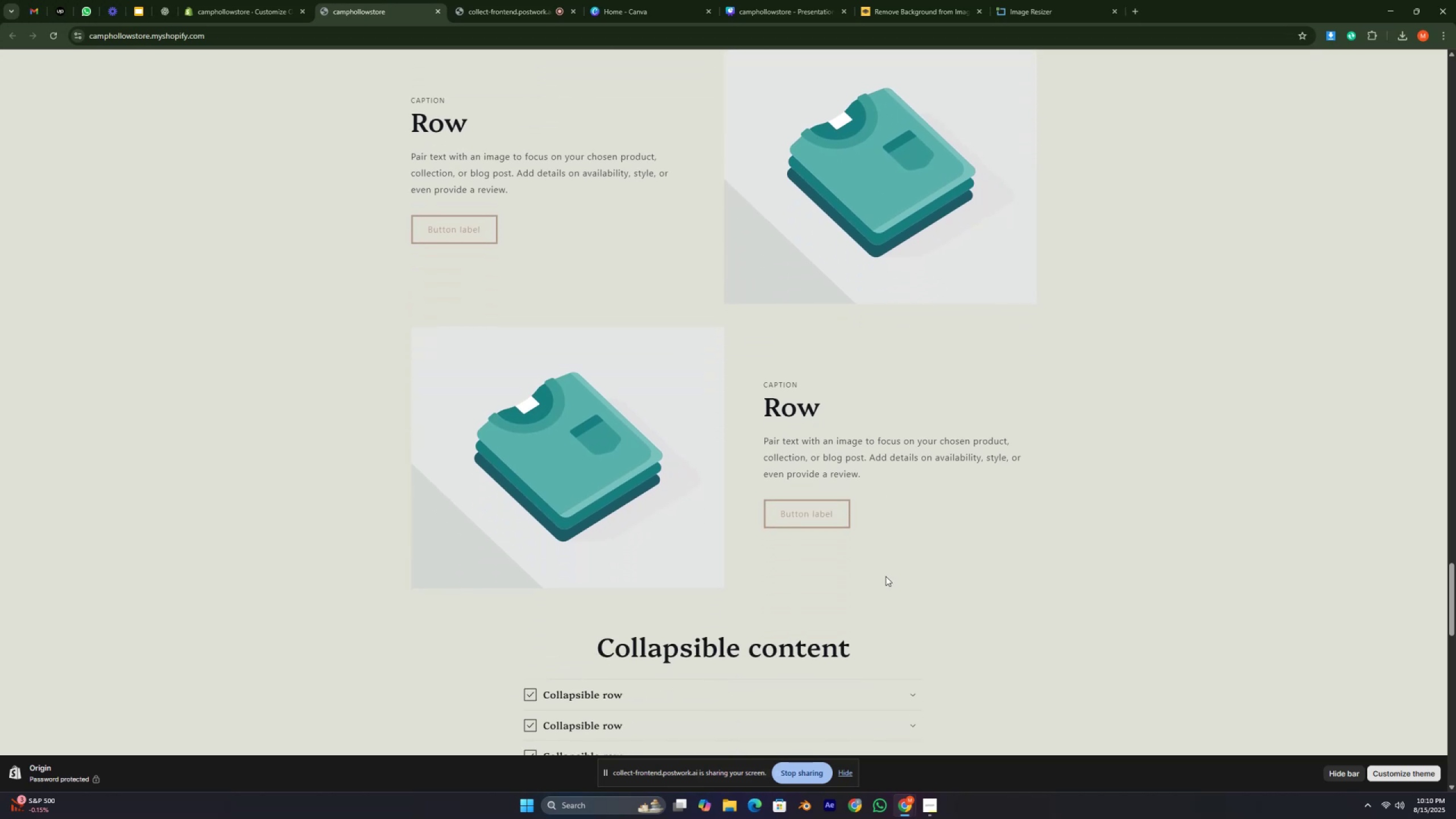 
key(Control+ControlRight)
 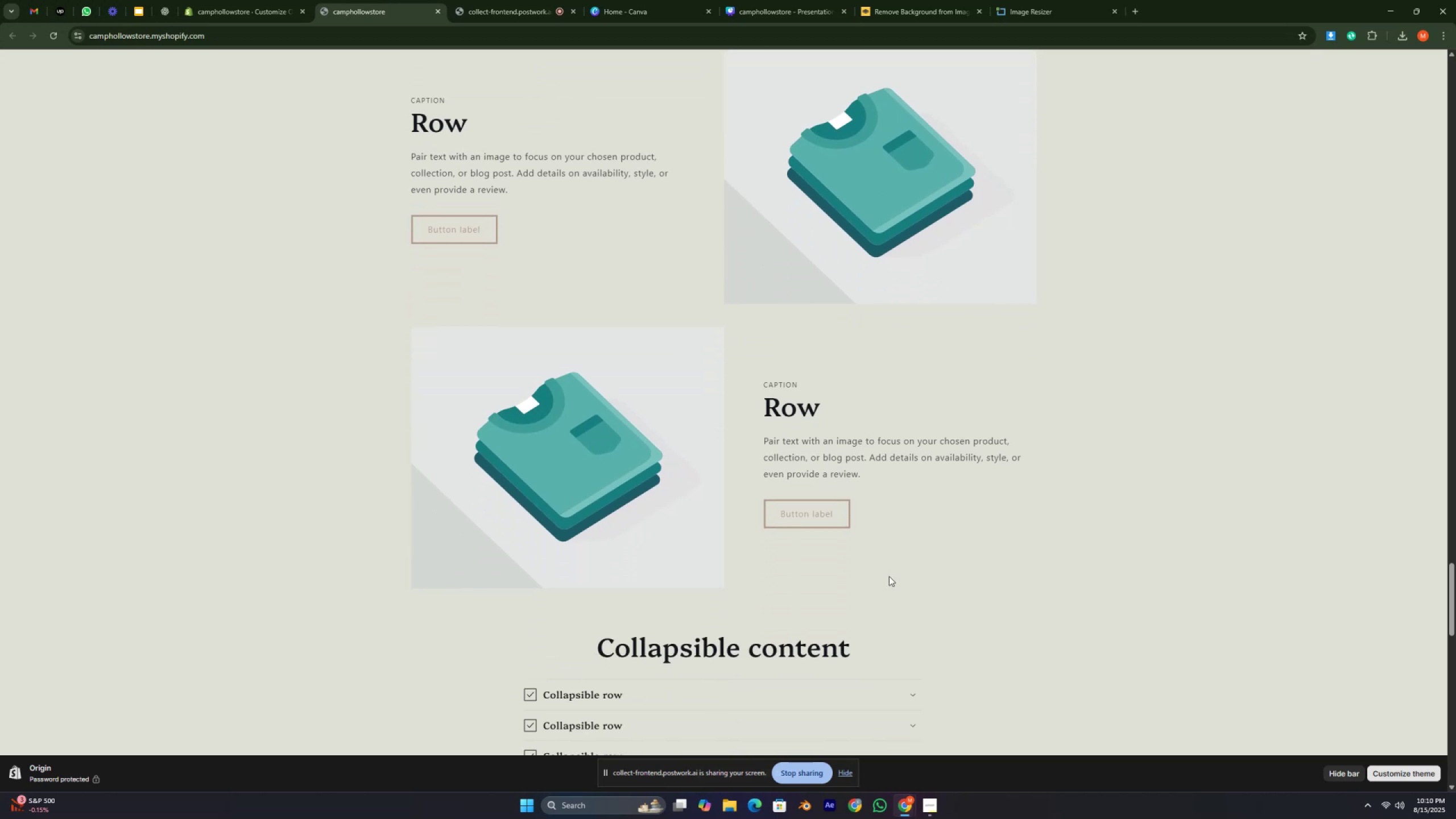 
key(Control+ControlRight)
 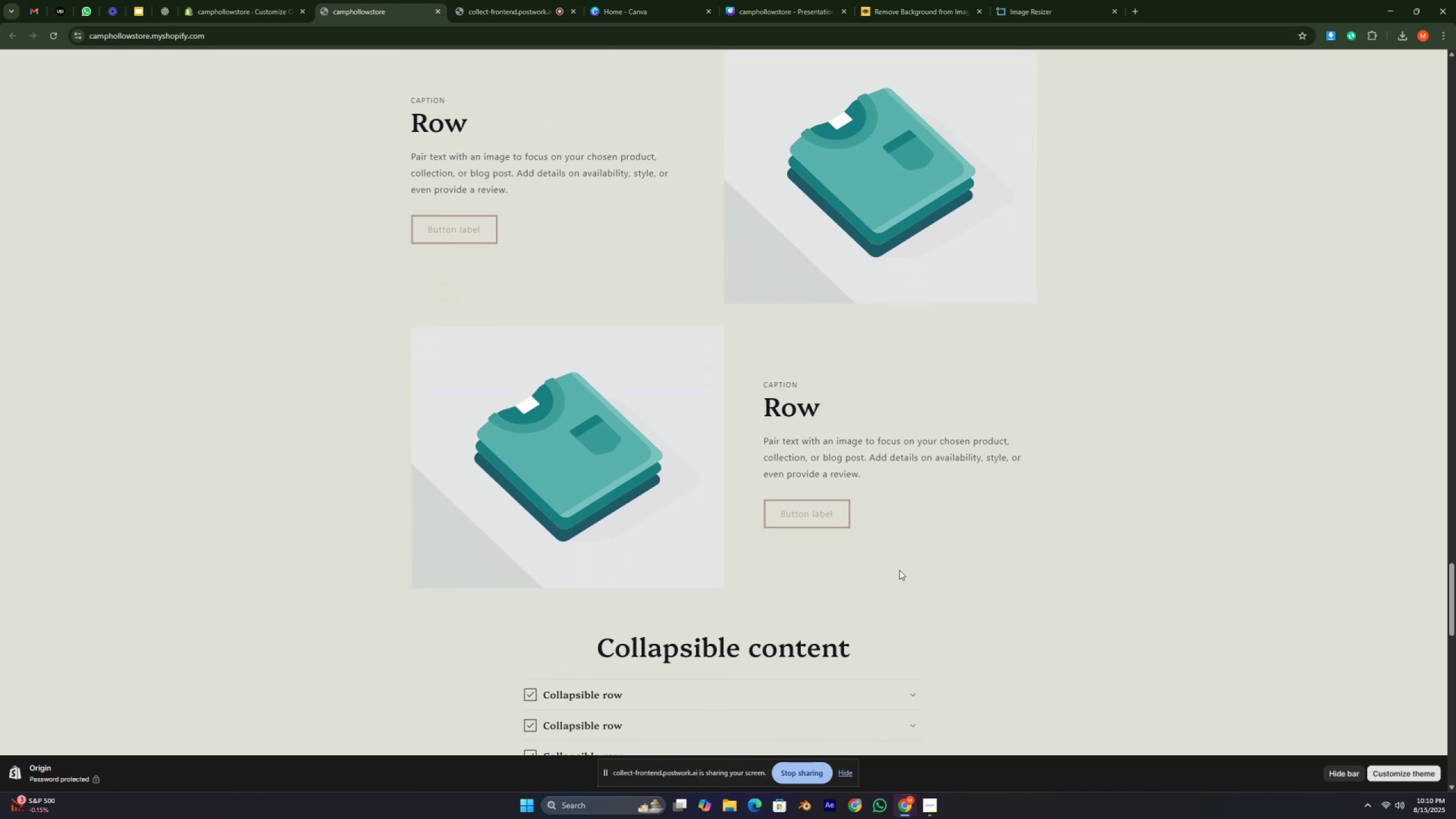 
key(Control+ControlRight)
 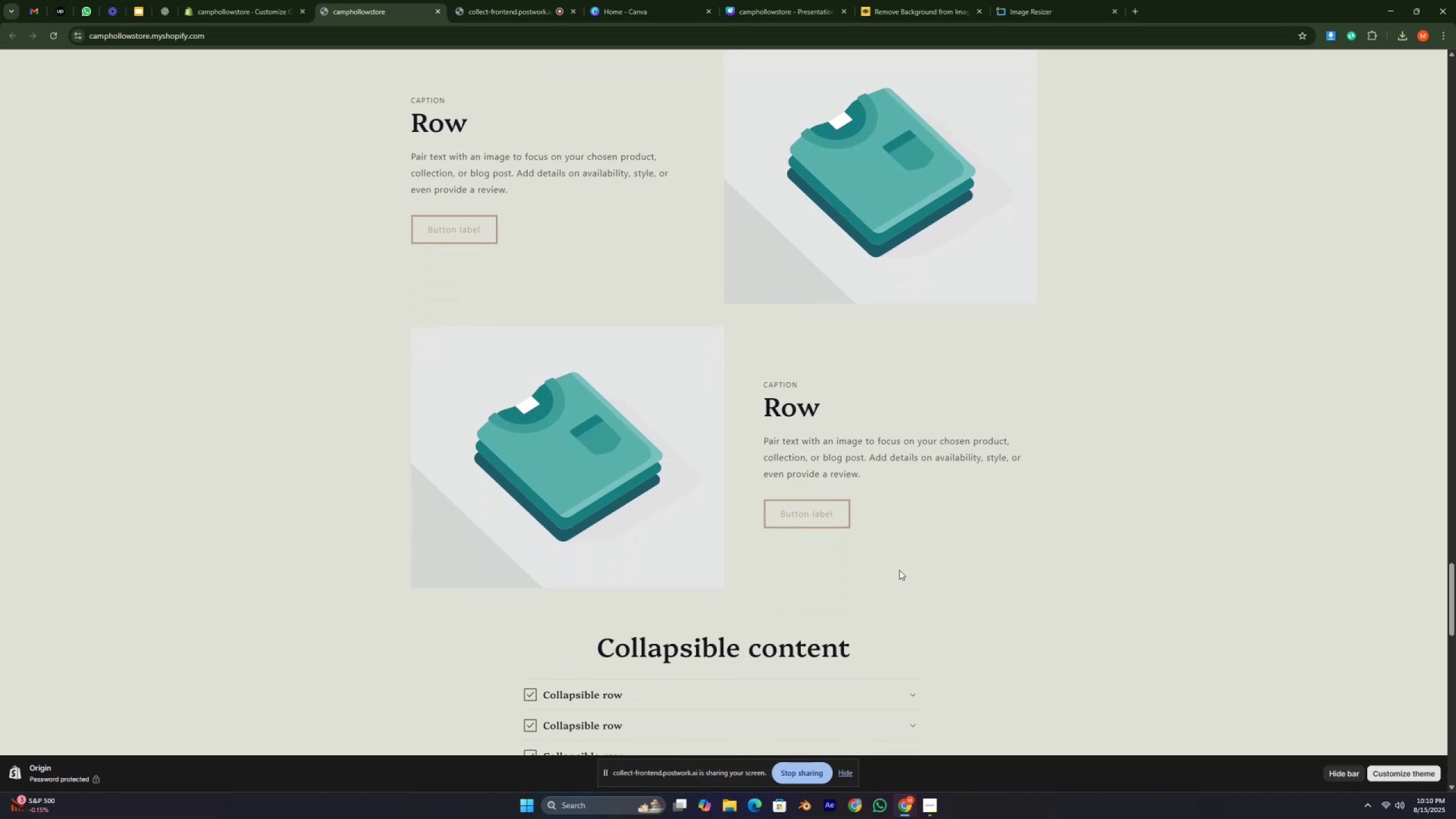 
key(Control+ControlRight)
 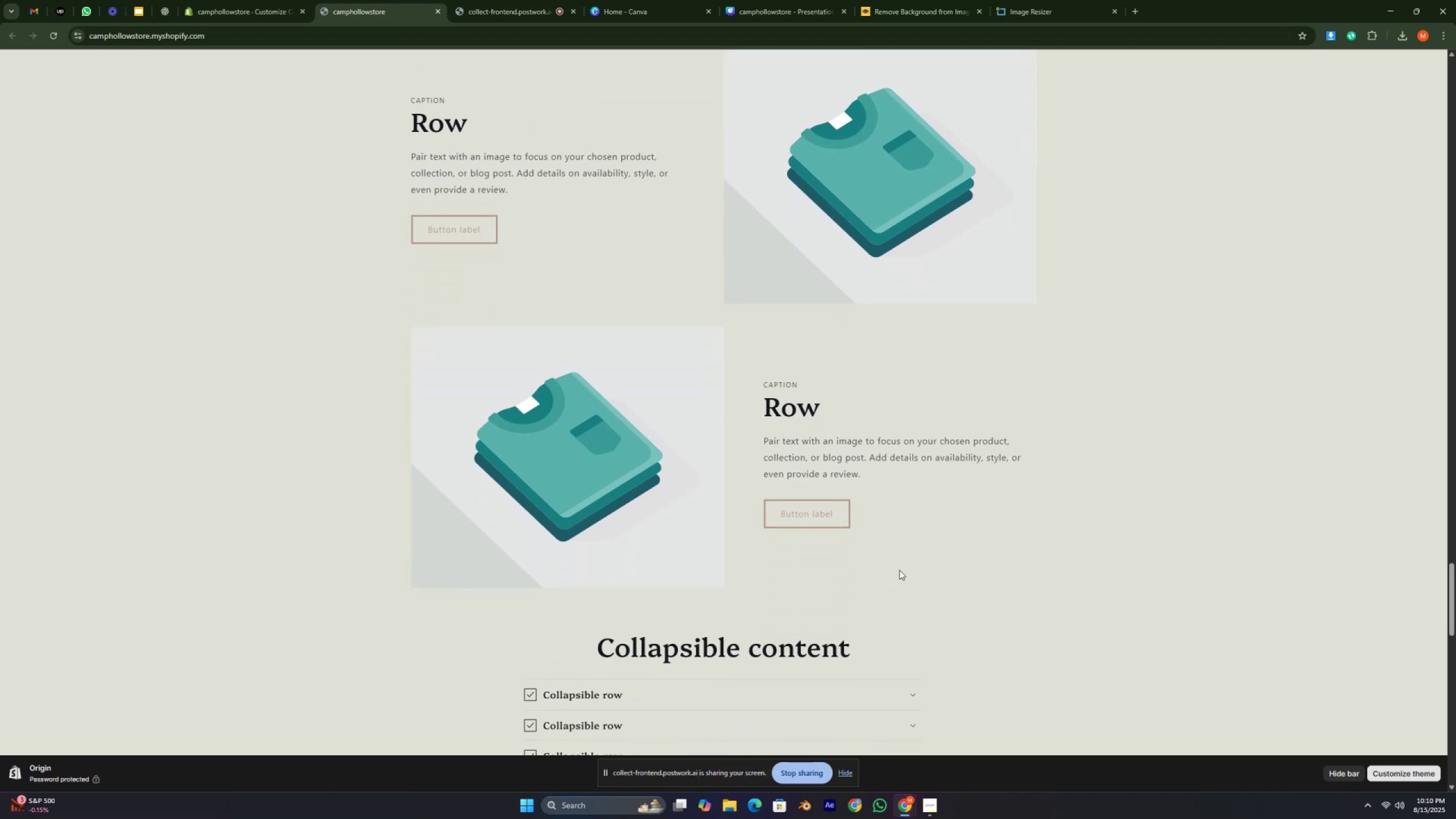 
key(Control+ControlRight)
 